 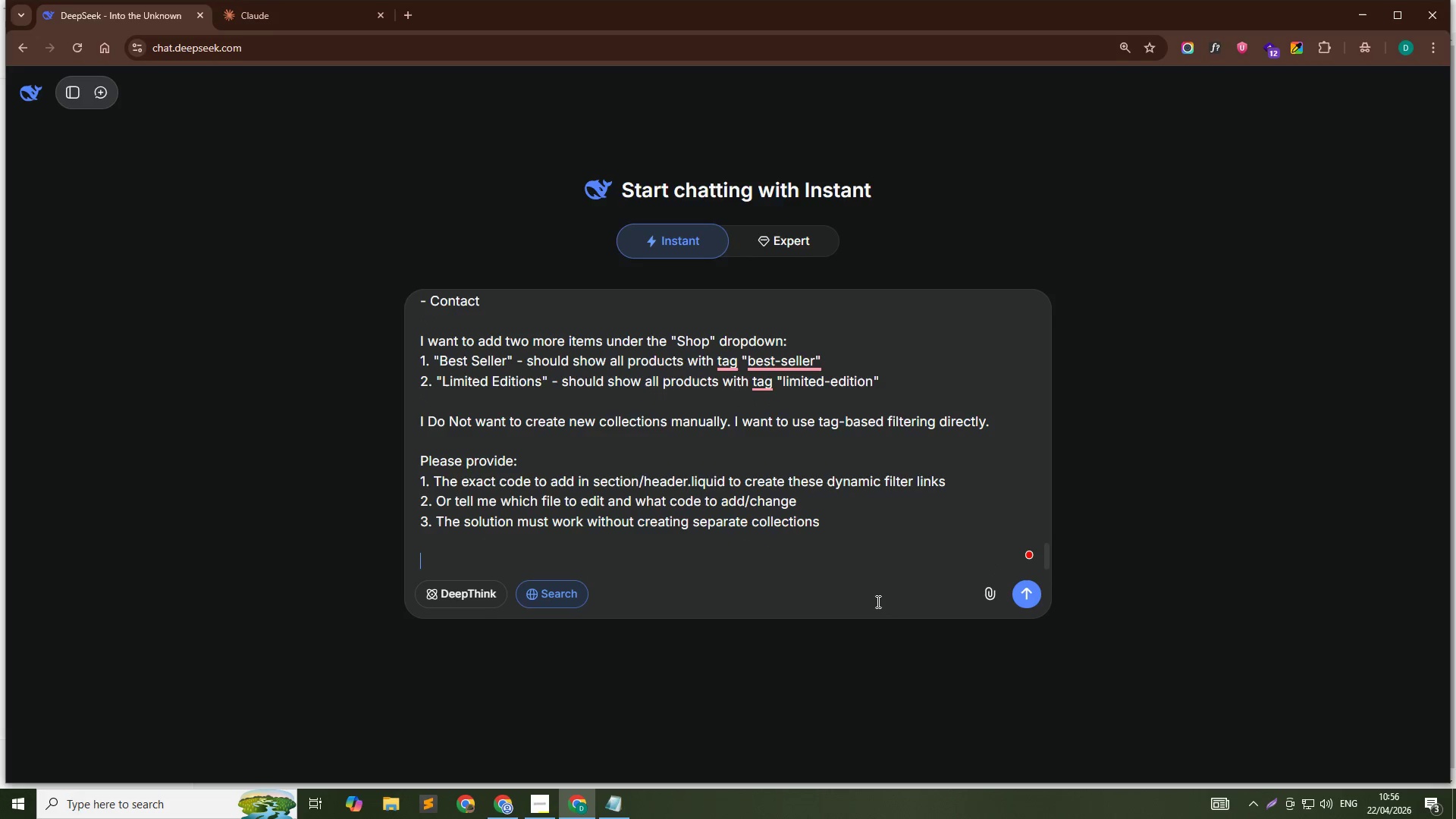 
key(Shift+Enter)
 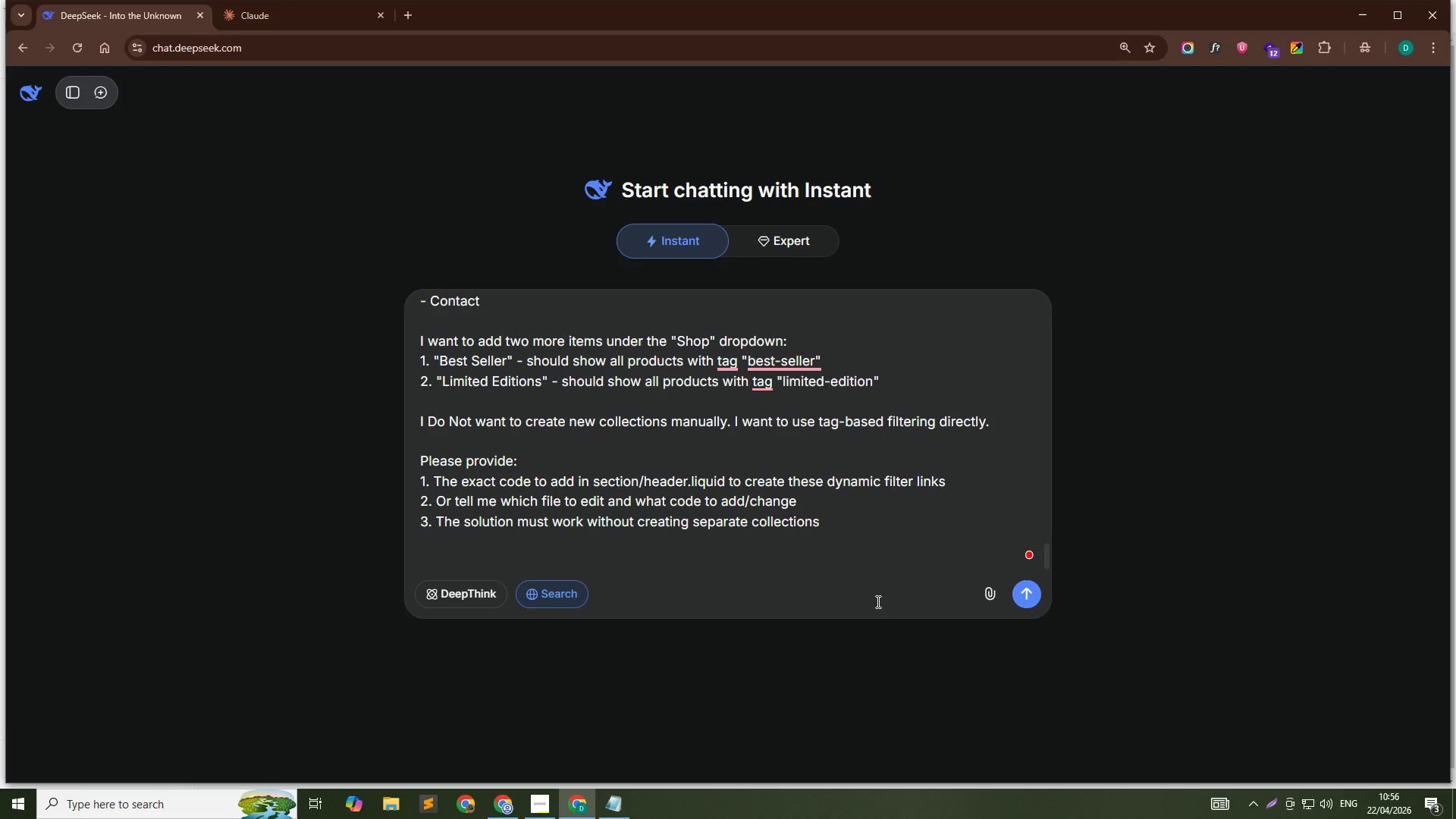 
type(I already have products with these tags: best-seller and limited-edition.)
 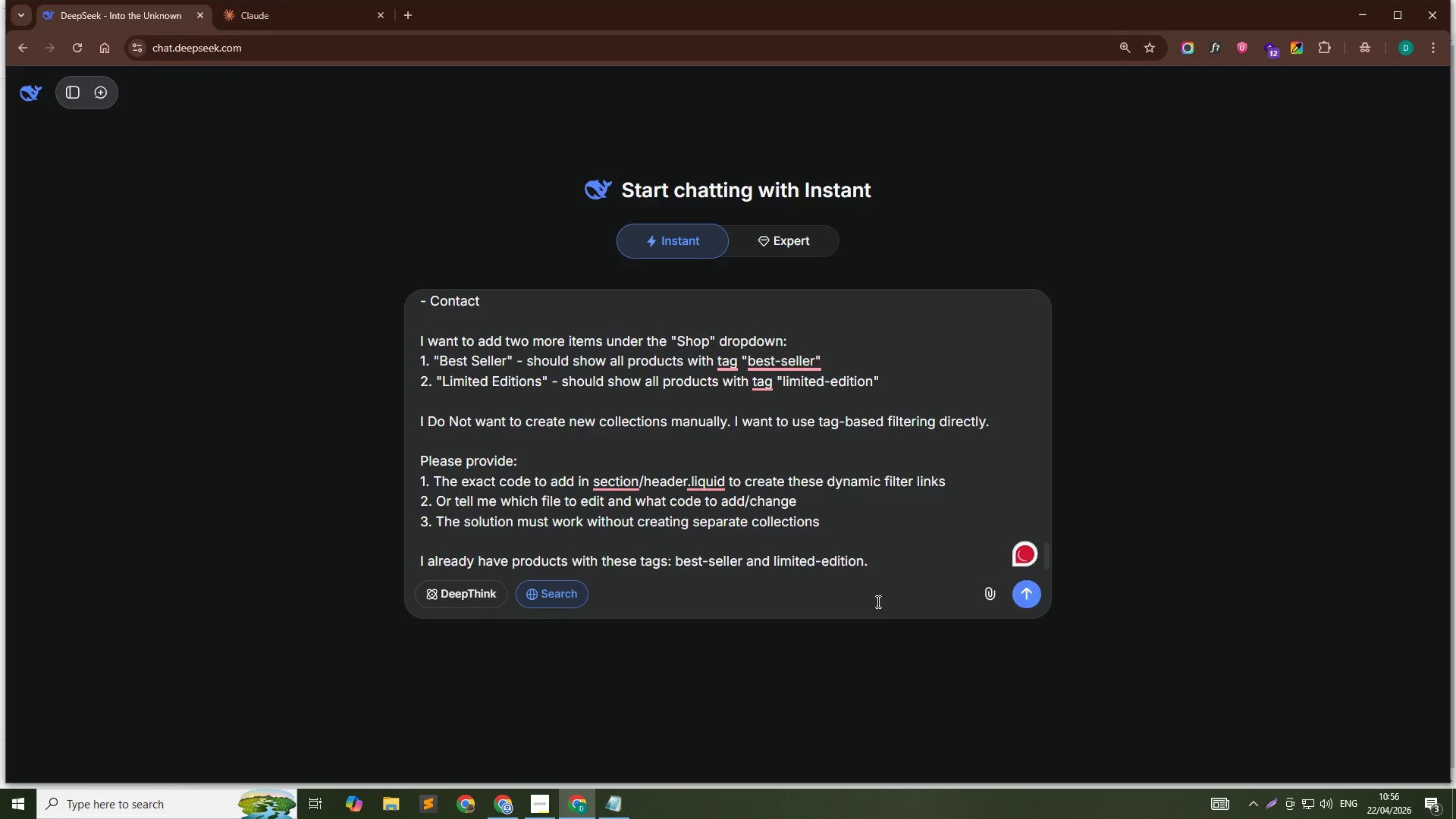 
key(Enter)
 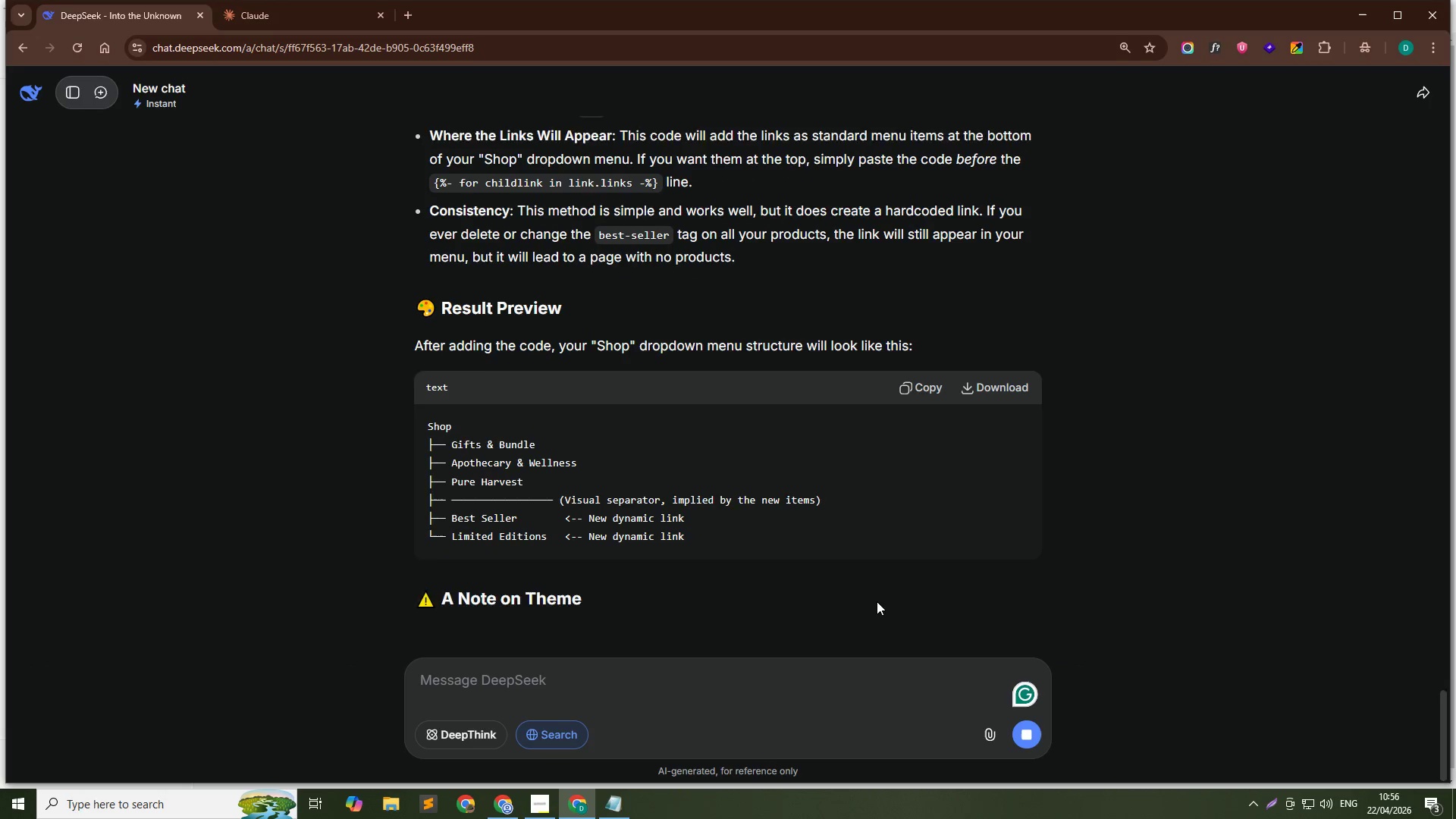 
wait(24.16)
 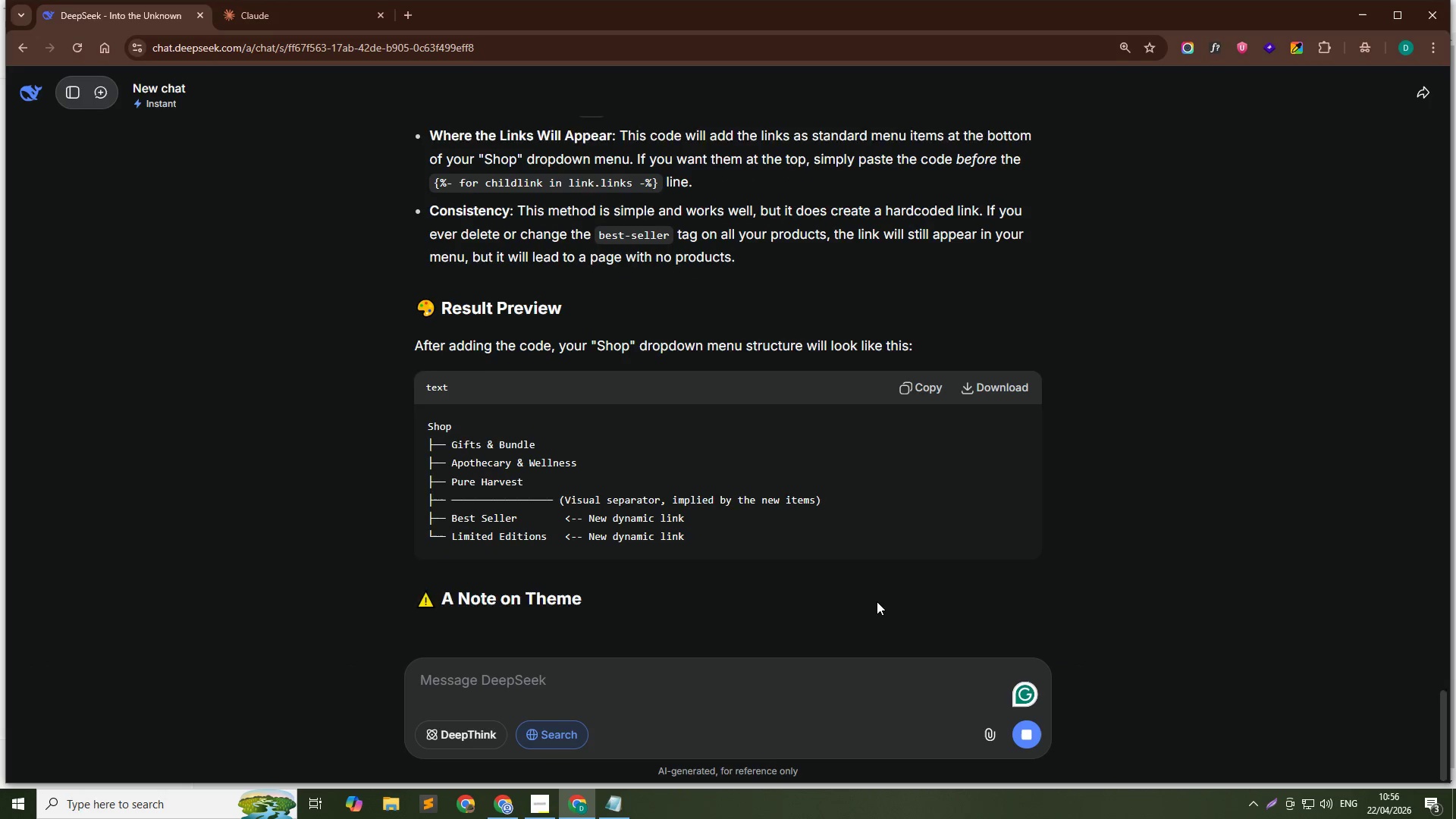 
scroll: coordinate [801, 468], scroll_direction: up, amount: 10.0
 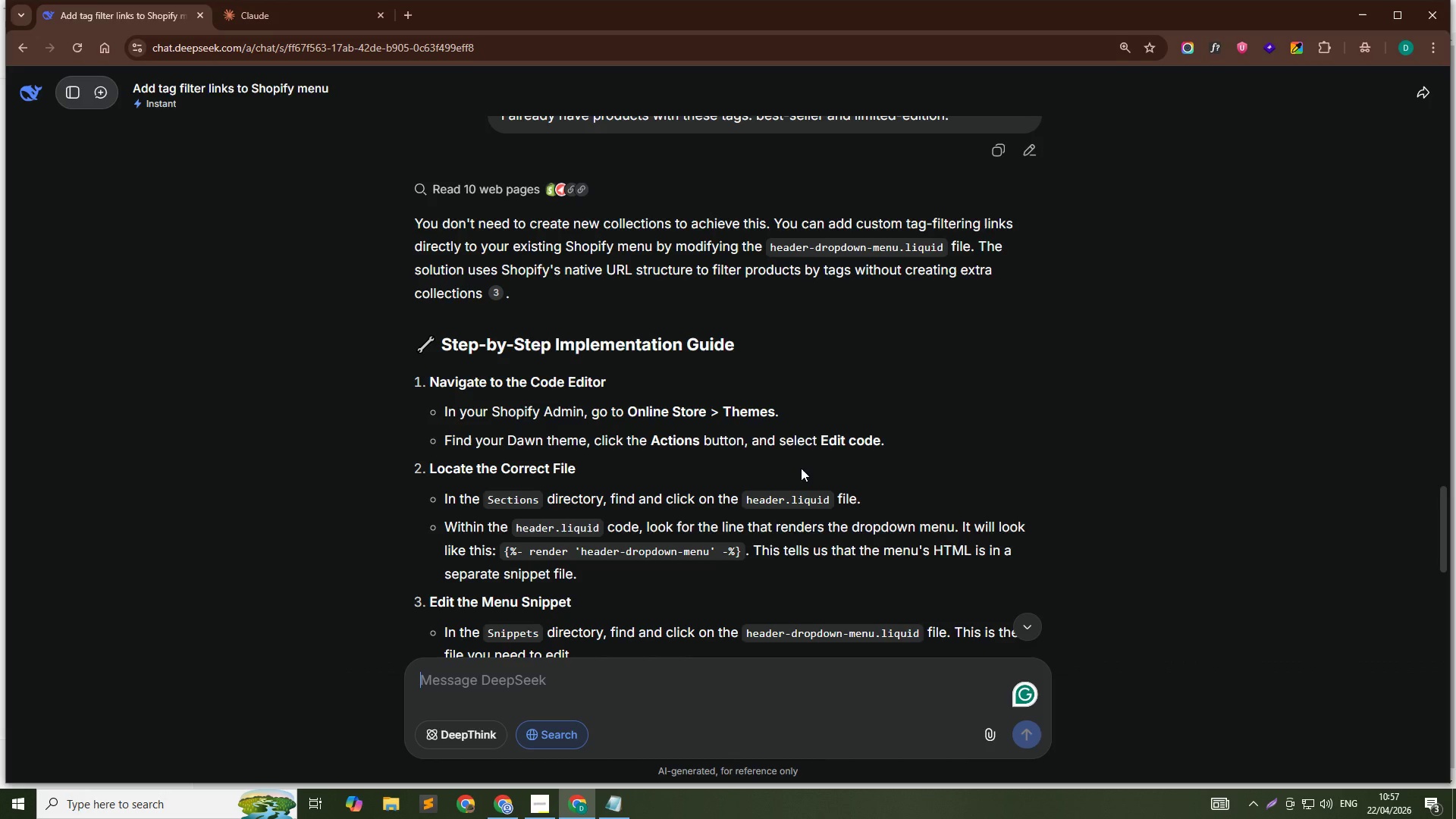 
scroll: coordinate [801, 468], scroll_direction: down, amount: 3.0
 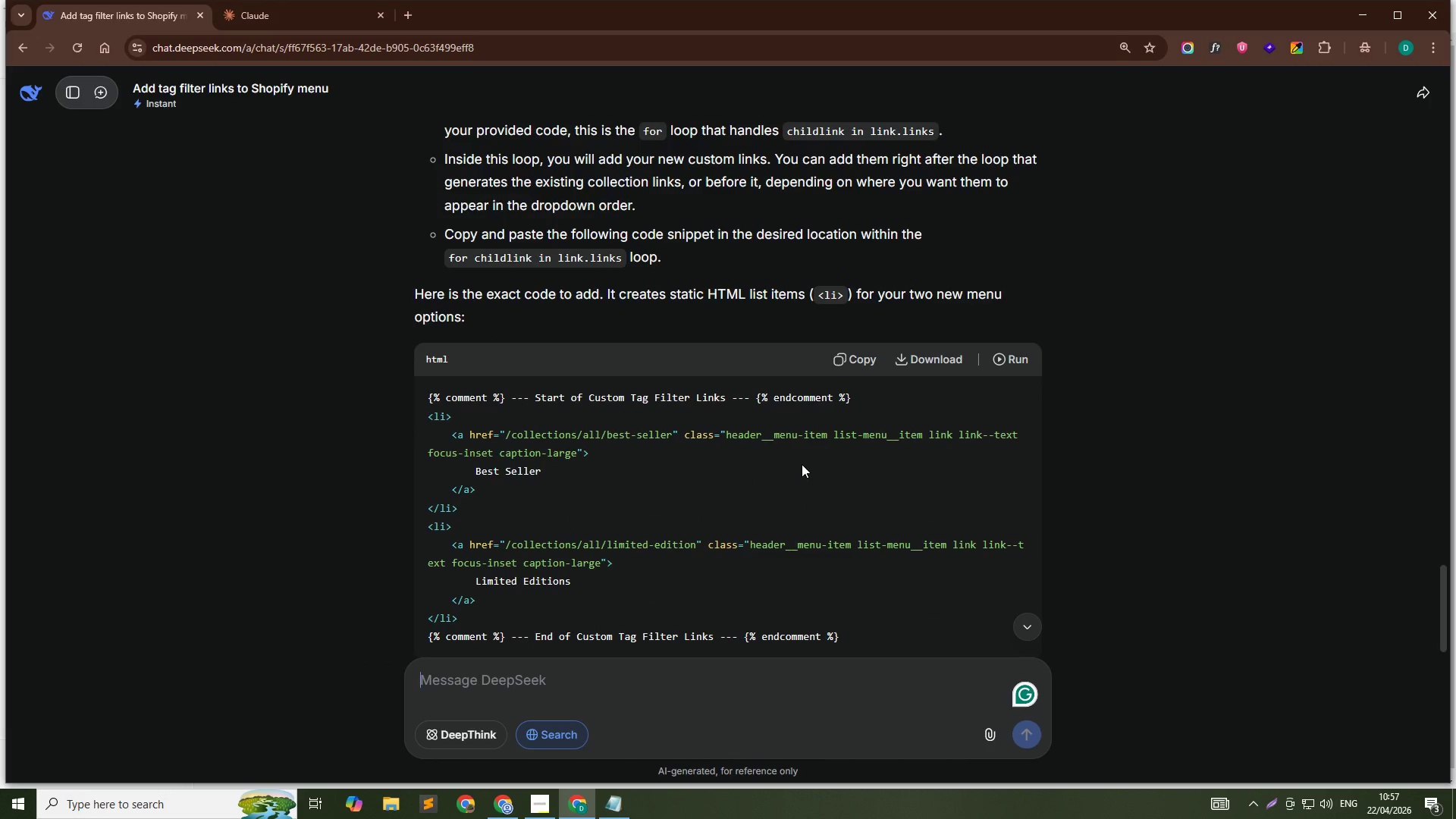 
wait(7.7)
 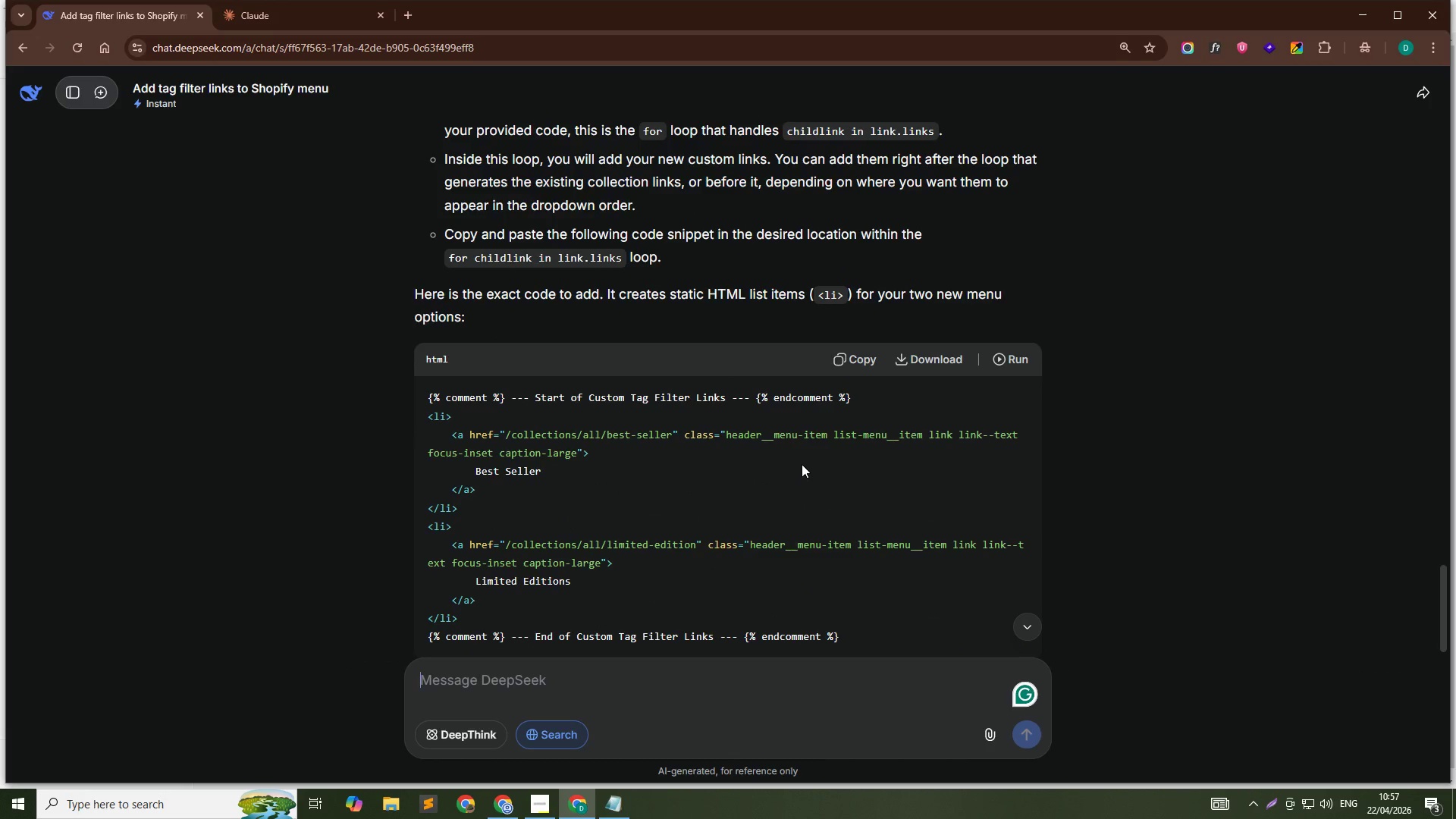 
scroll: coordinate [657, 500], scroll_direction: down, amount: 7.0
 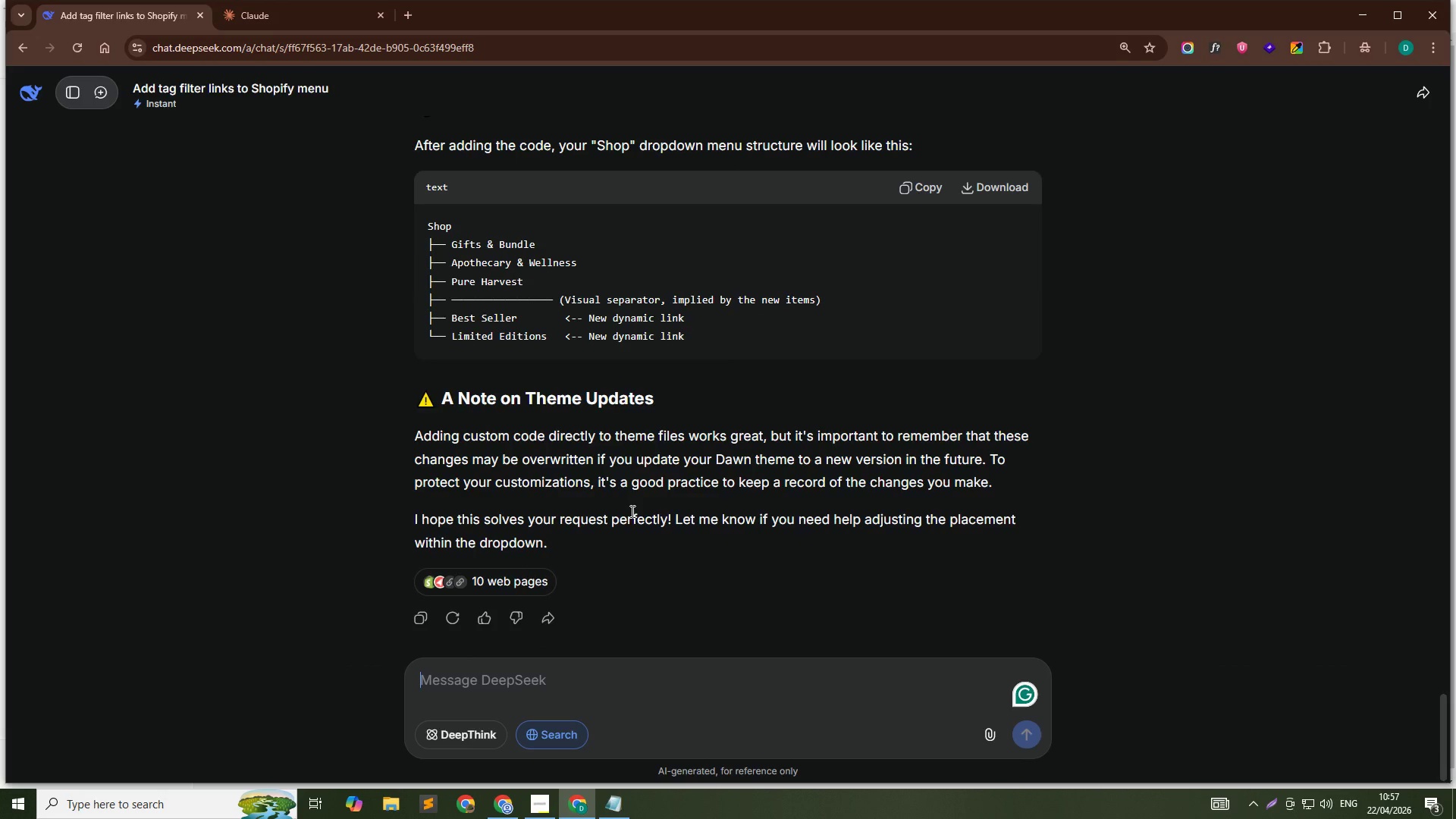 
scroll: coordinate [631, 511], scroll_direction: up, amount: 1.0
 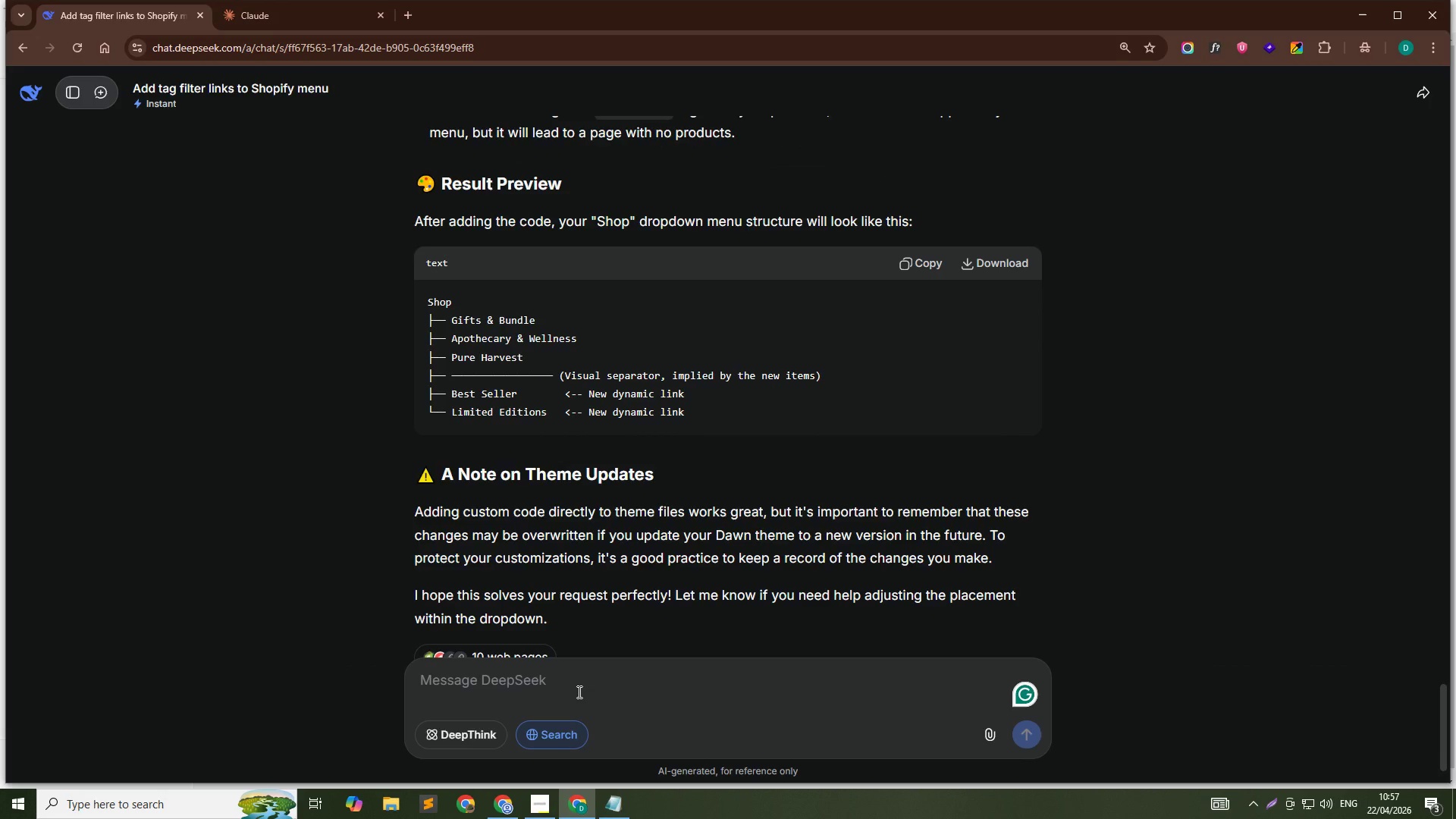 
left_click([578, 692])
 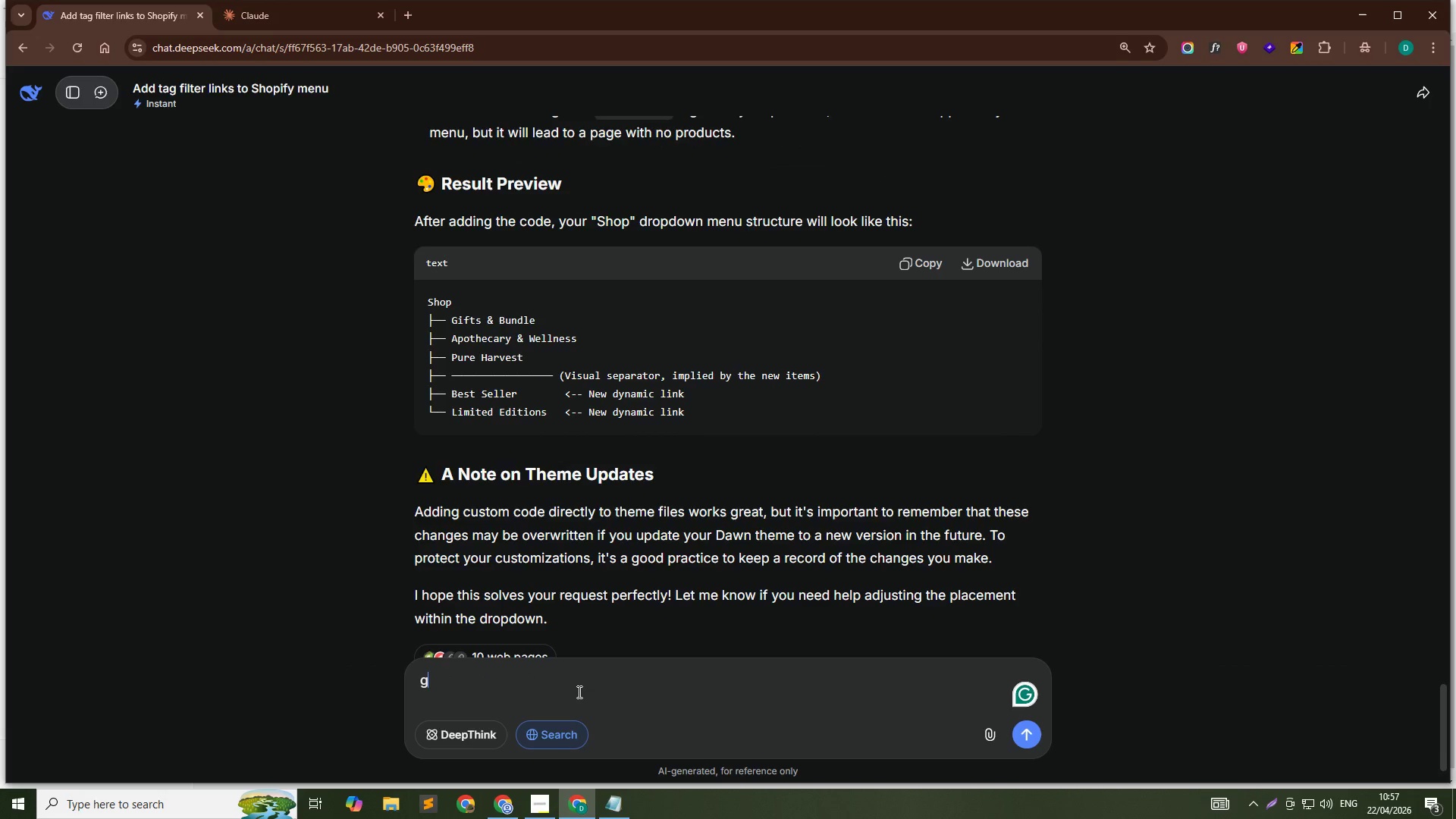 
type(giv)
key(Backspace)
key(Backspace)
key(Backspace)
type(r)
key(Backspace)
type(provide me liquid code and were it should change code tell me )
 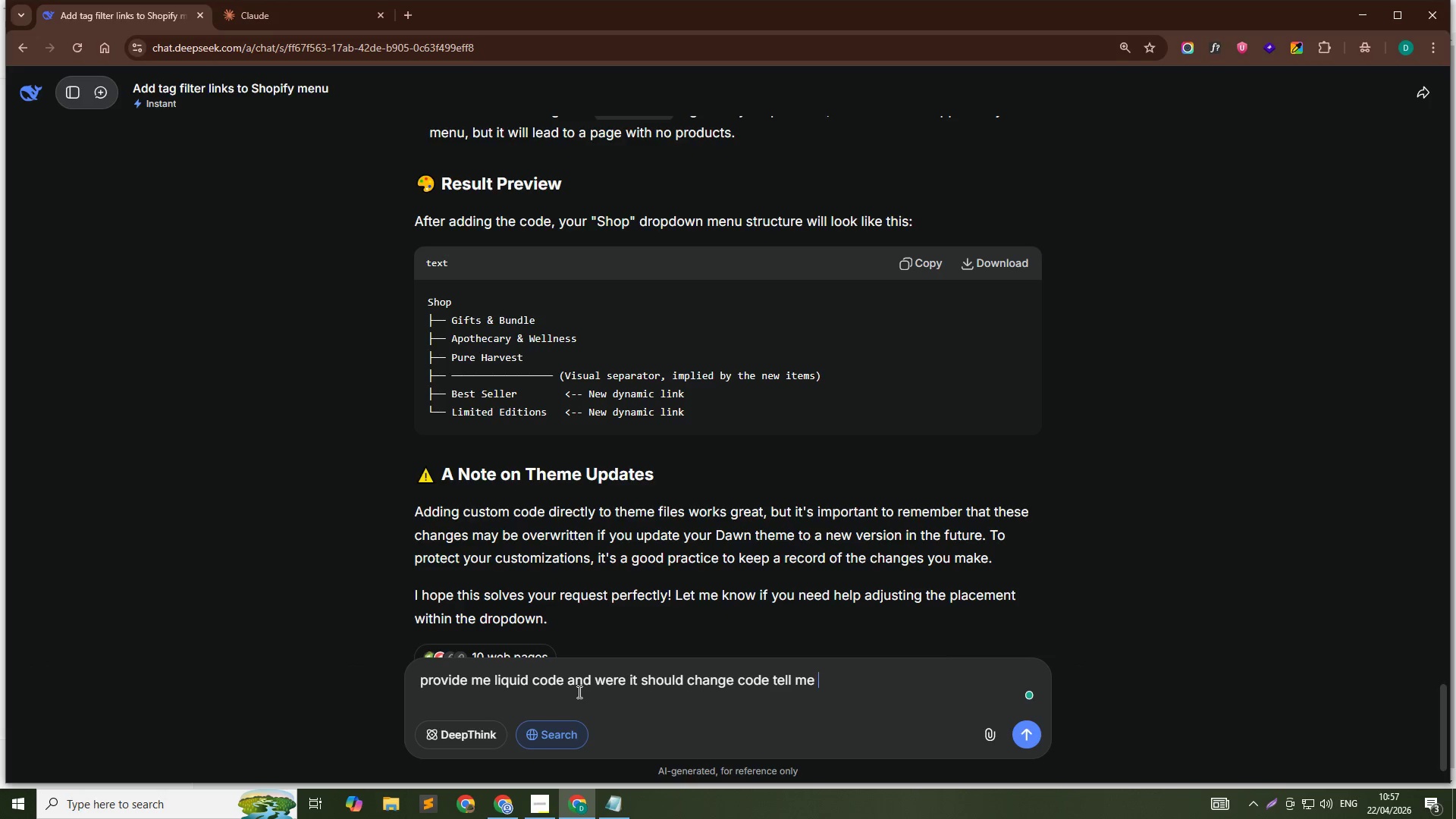 
key(Enter)
 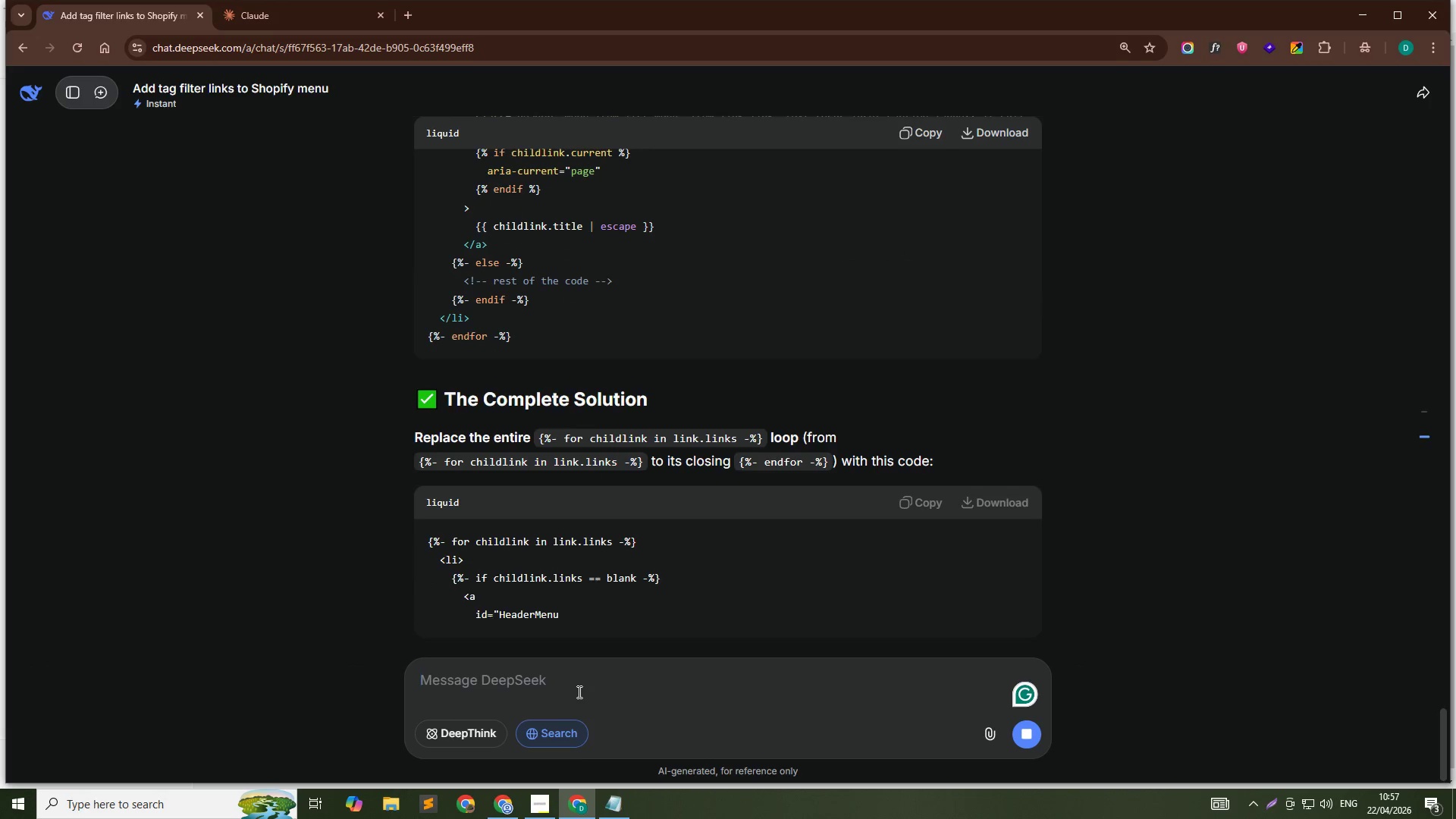 
wait(12.7)
 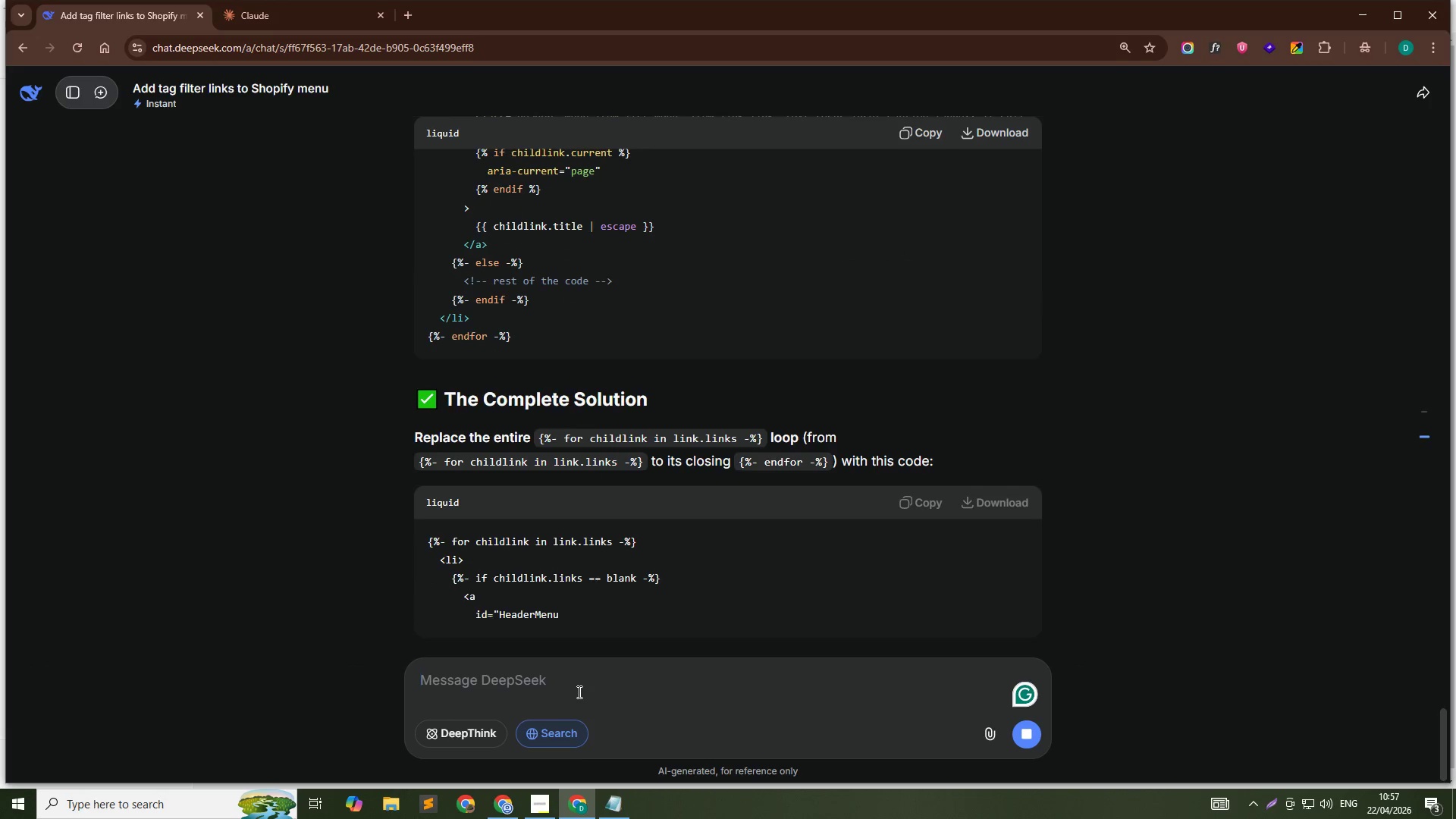 
key(Alt+Tab)
 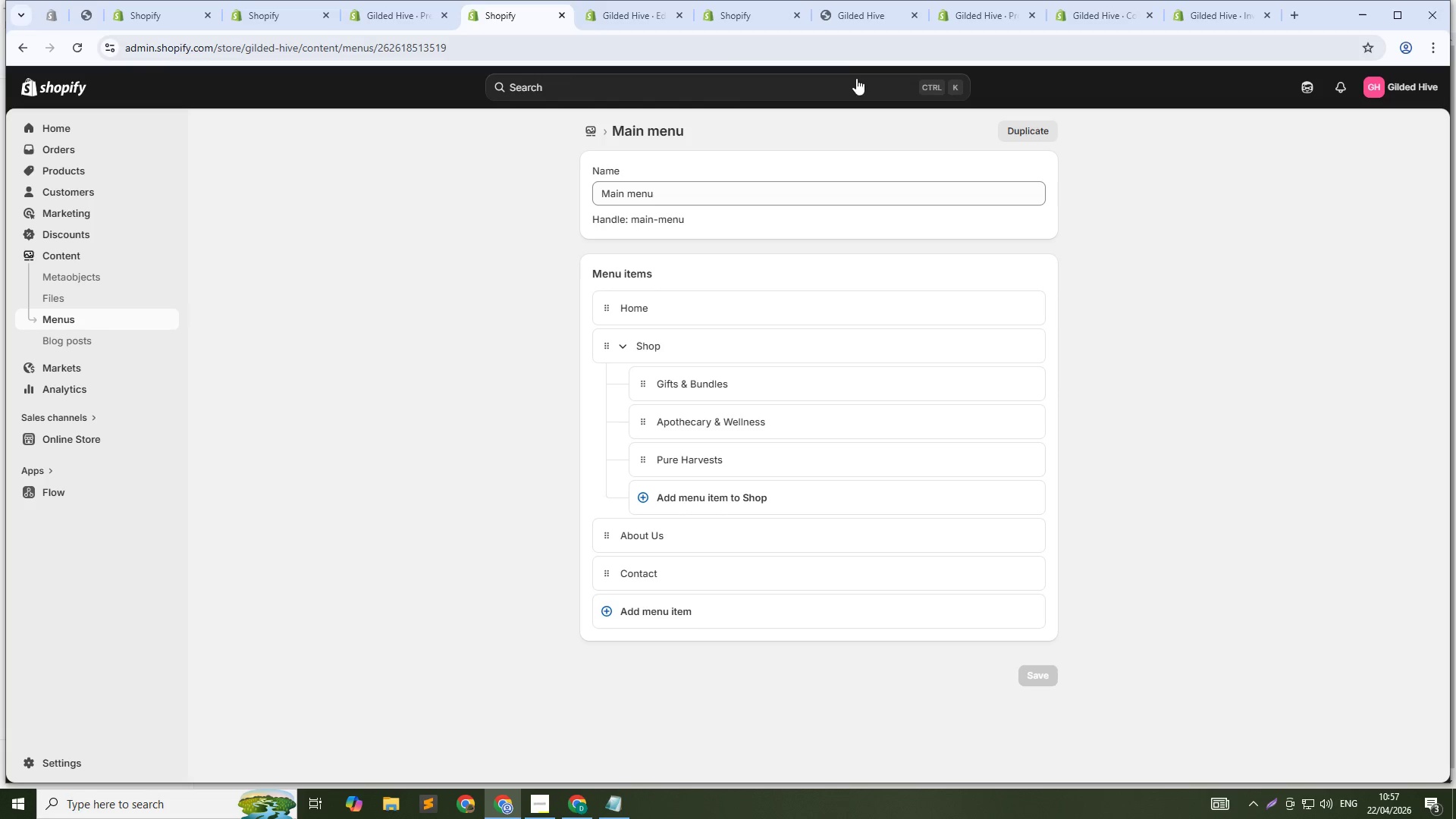 
left_click([736, 0])
 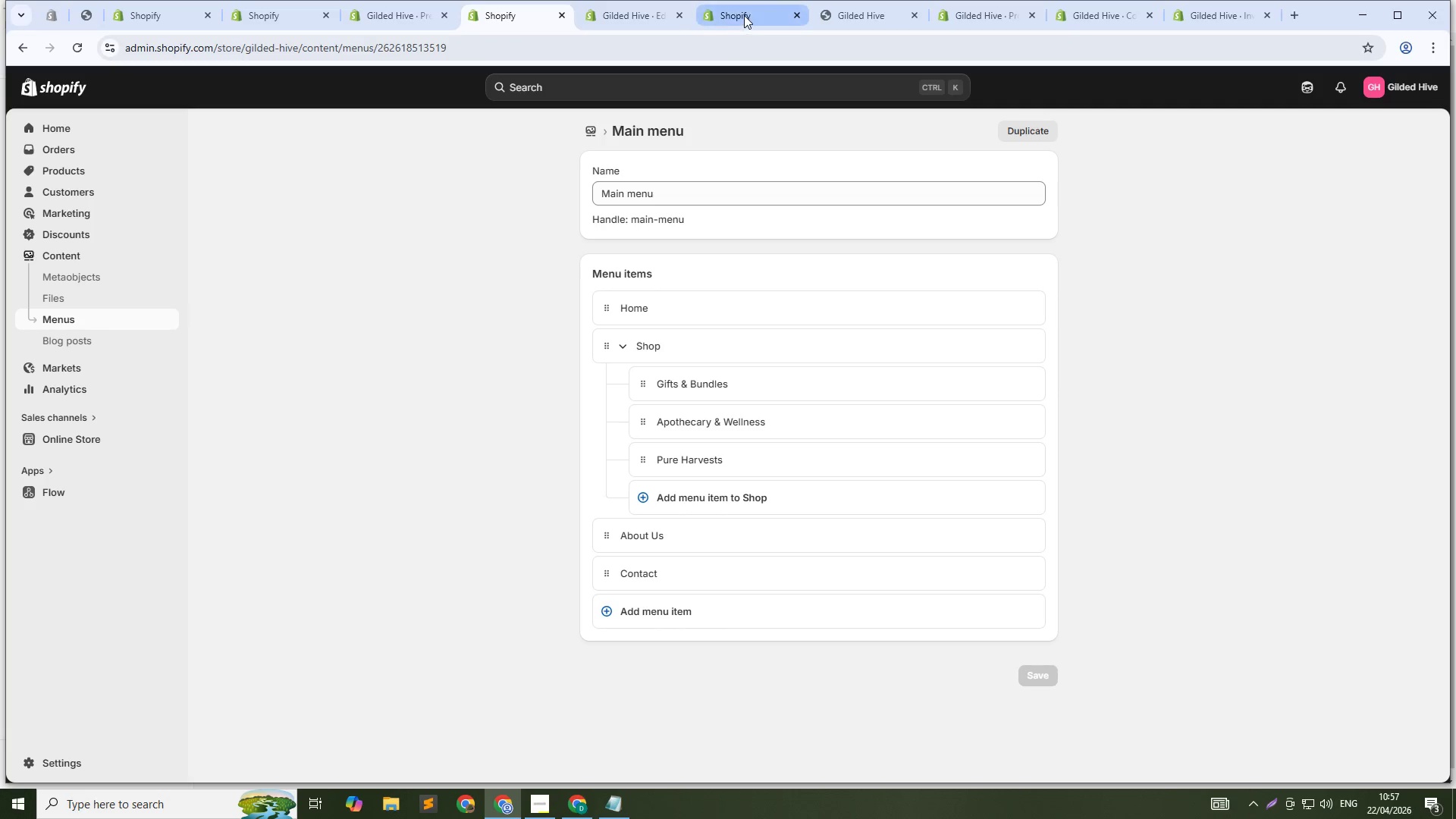 
left_click([744, 15])
 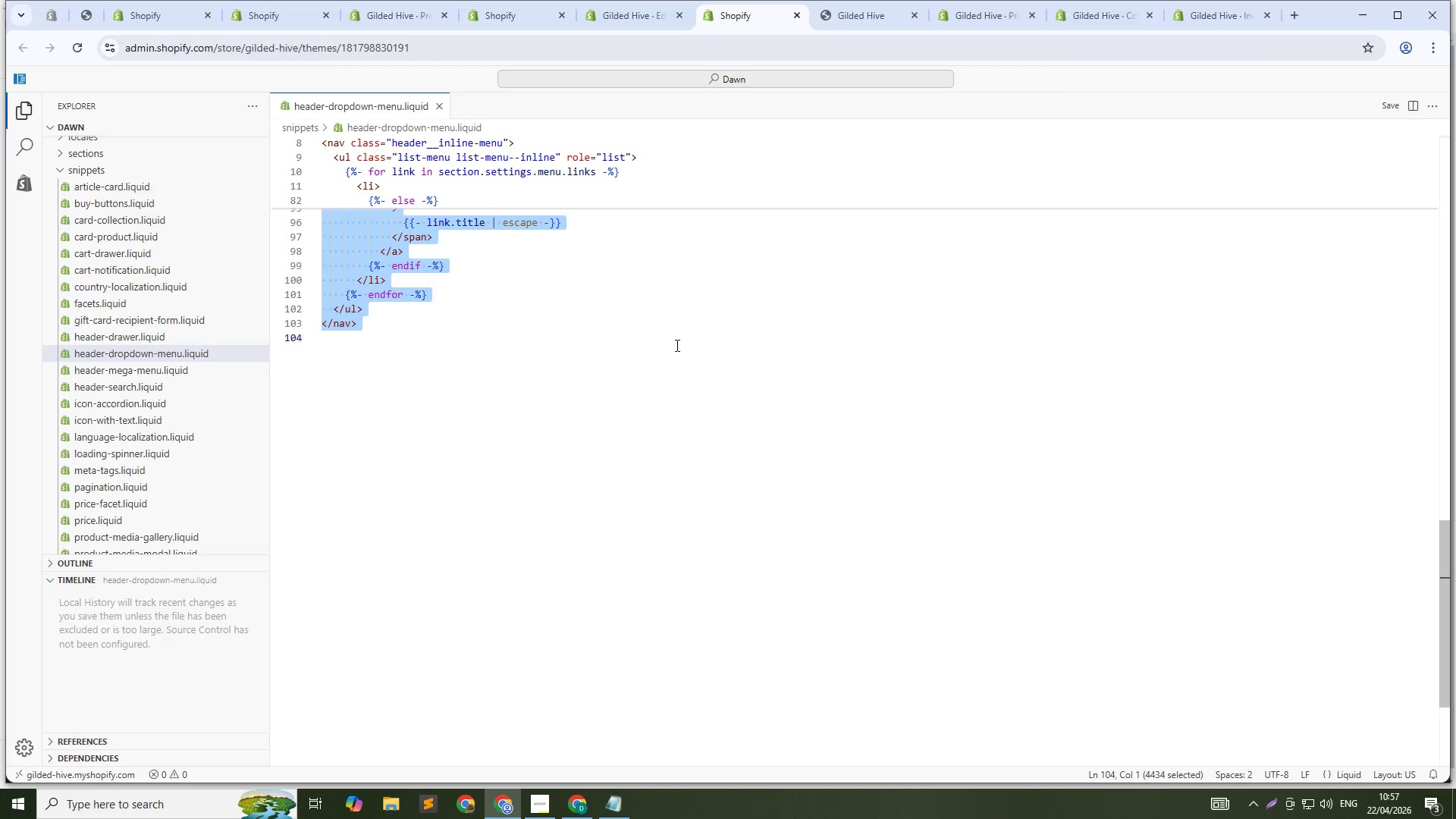 
left_click([676, 345])
 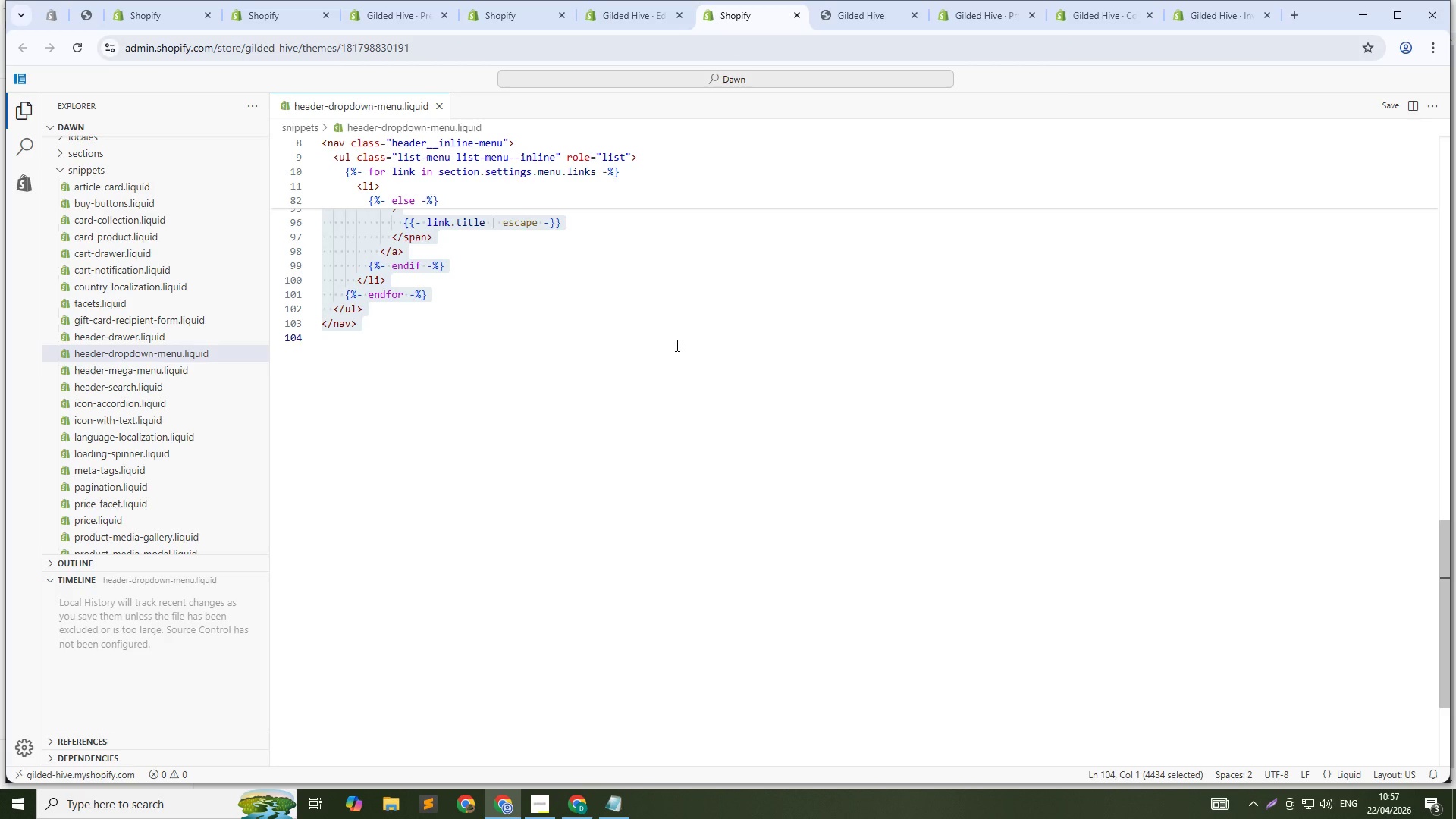 
key(Control+A)
 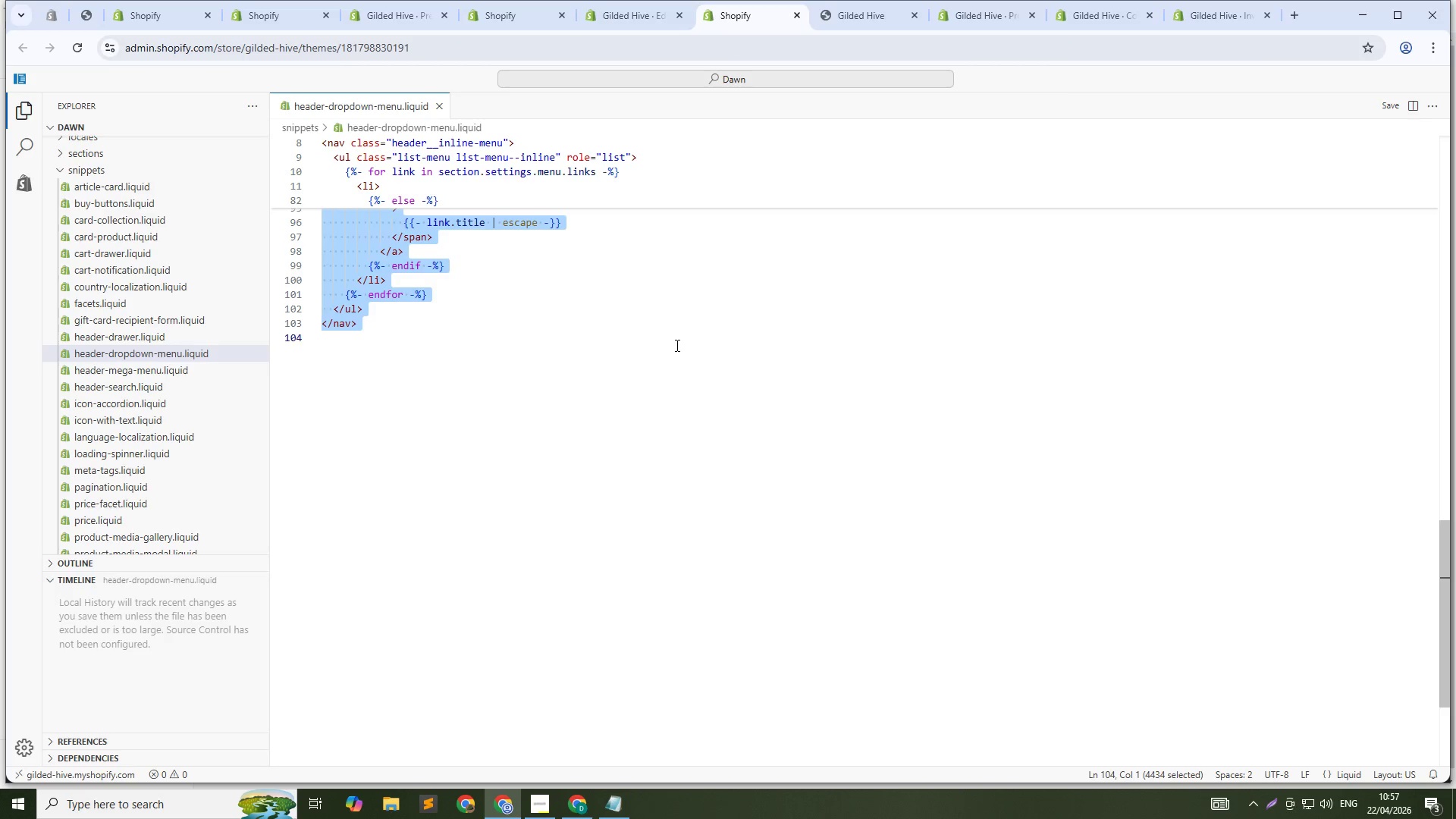 
key(Control+C)
 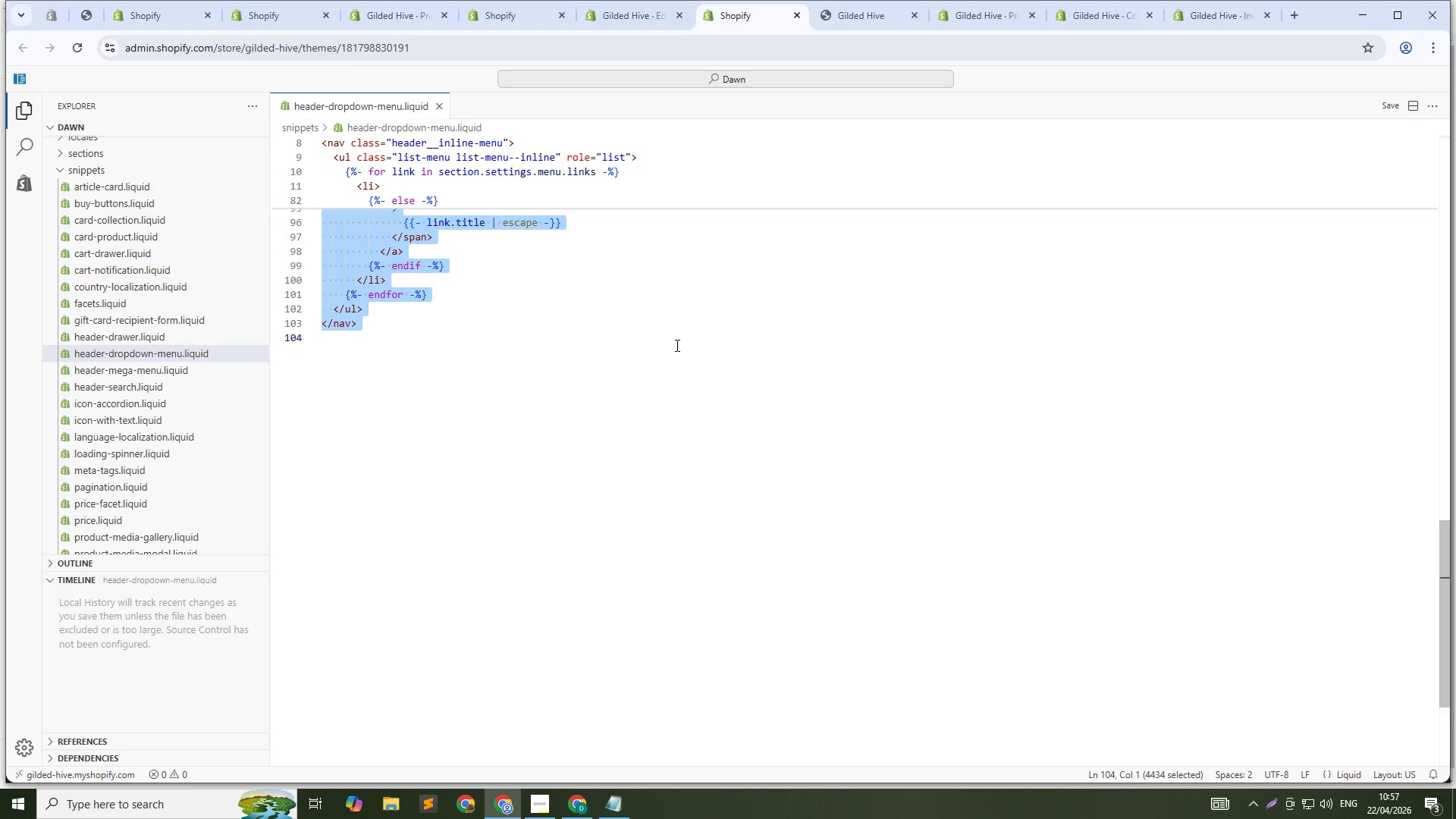 
key(Alt+AltLeft)
 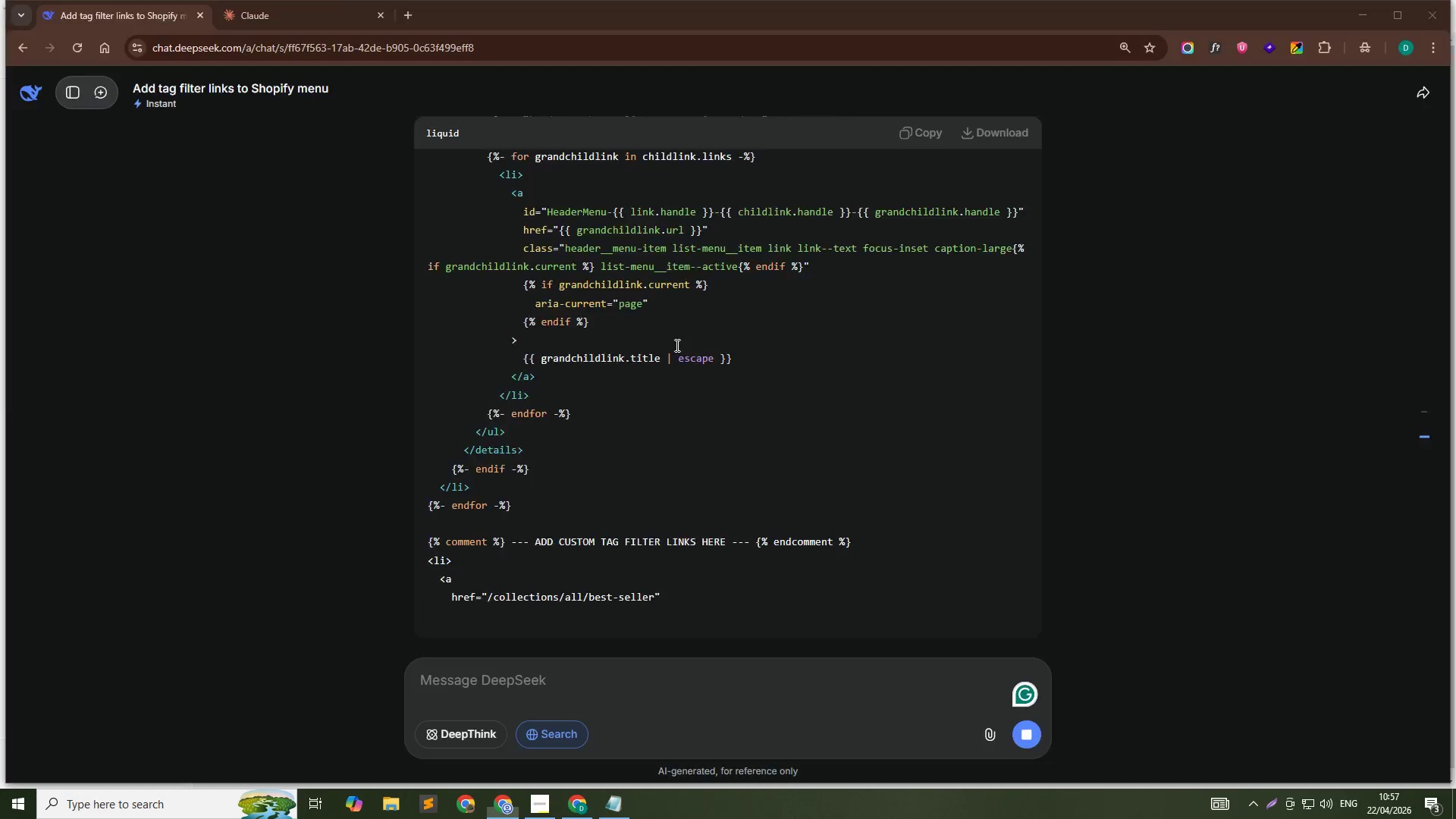 
key(Alt+Tab)
 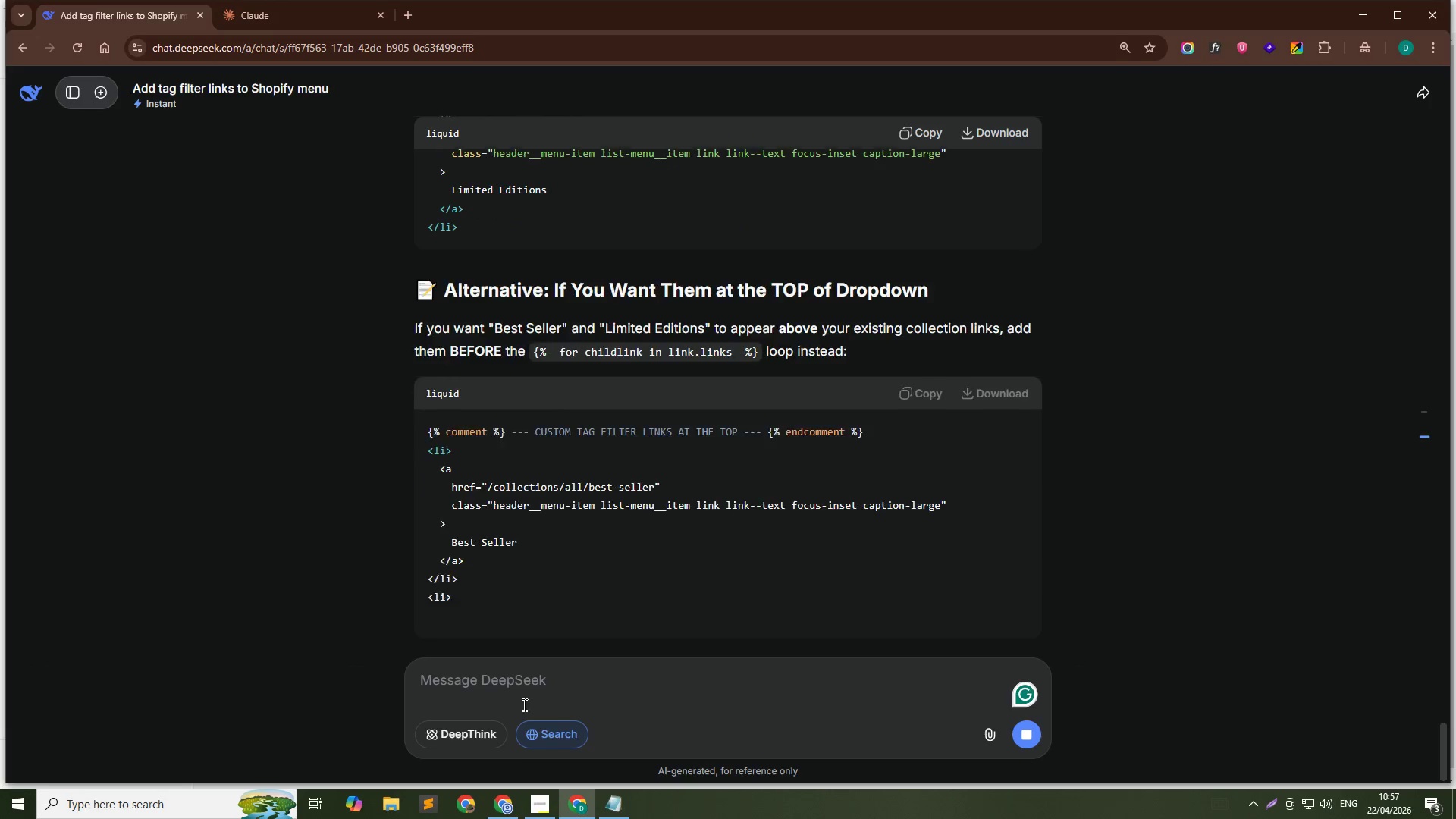 
left_click([529, 689])
 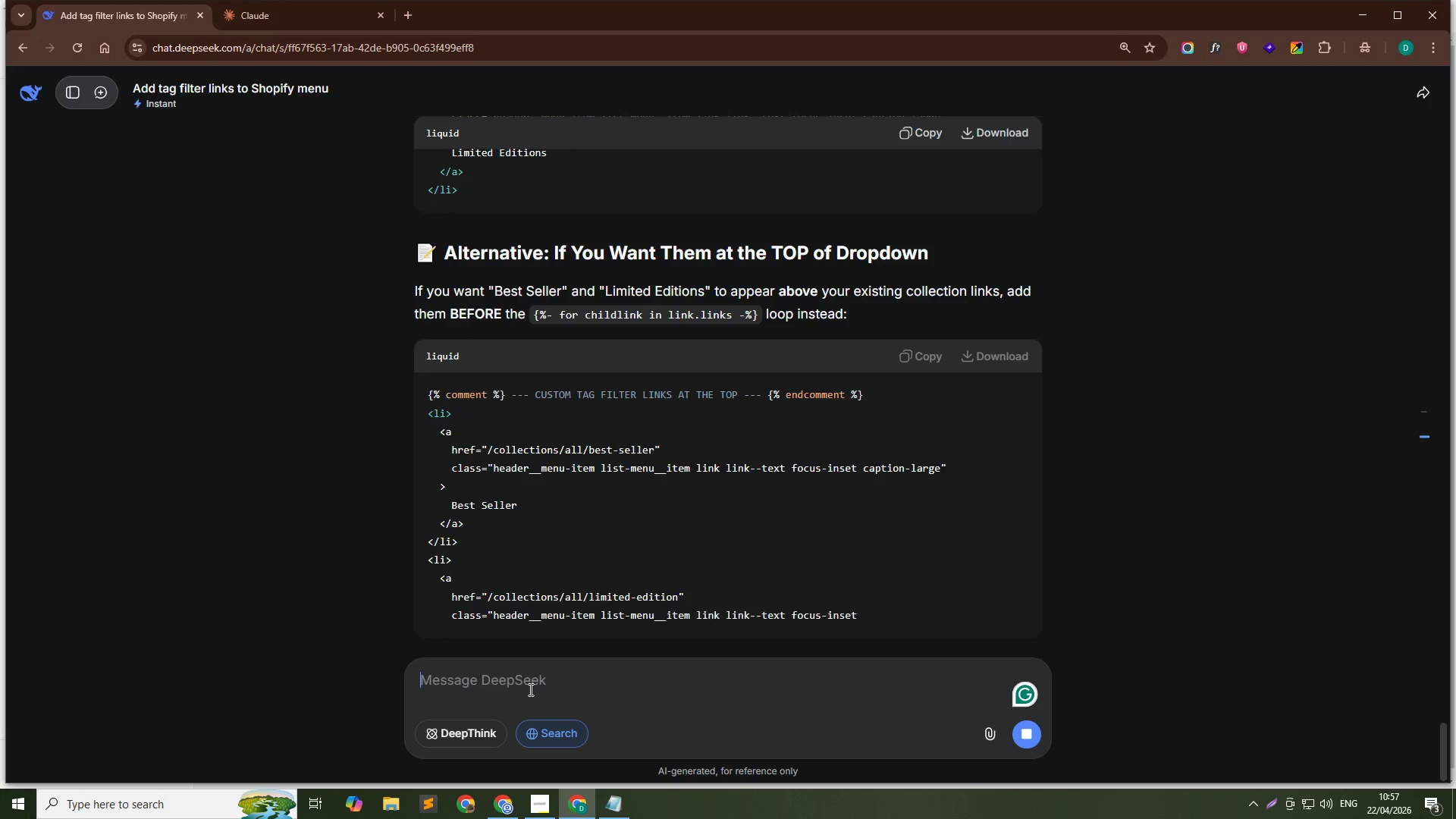 
key(Control+ControlLeft)
 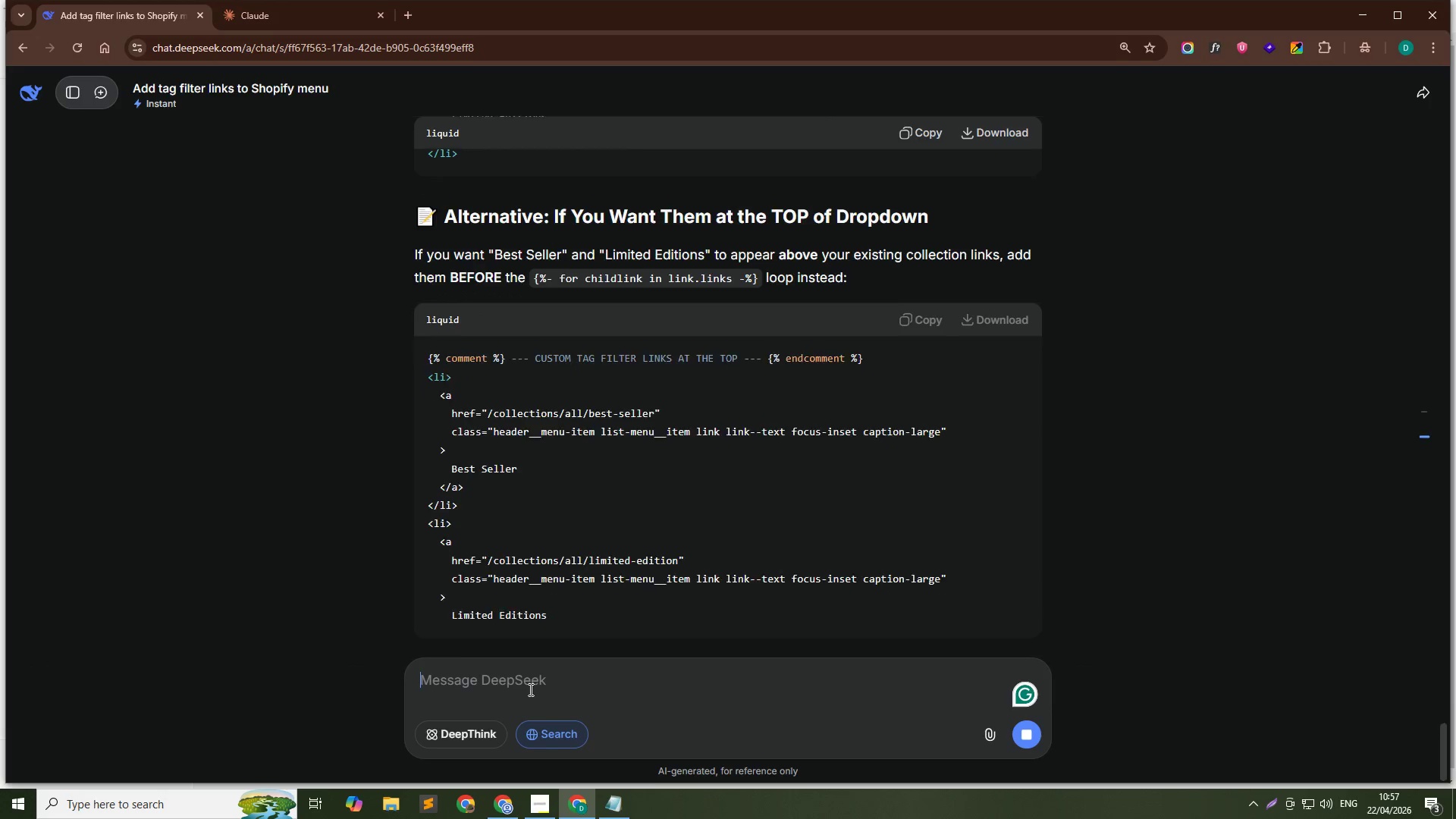 
key(Control+V)
 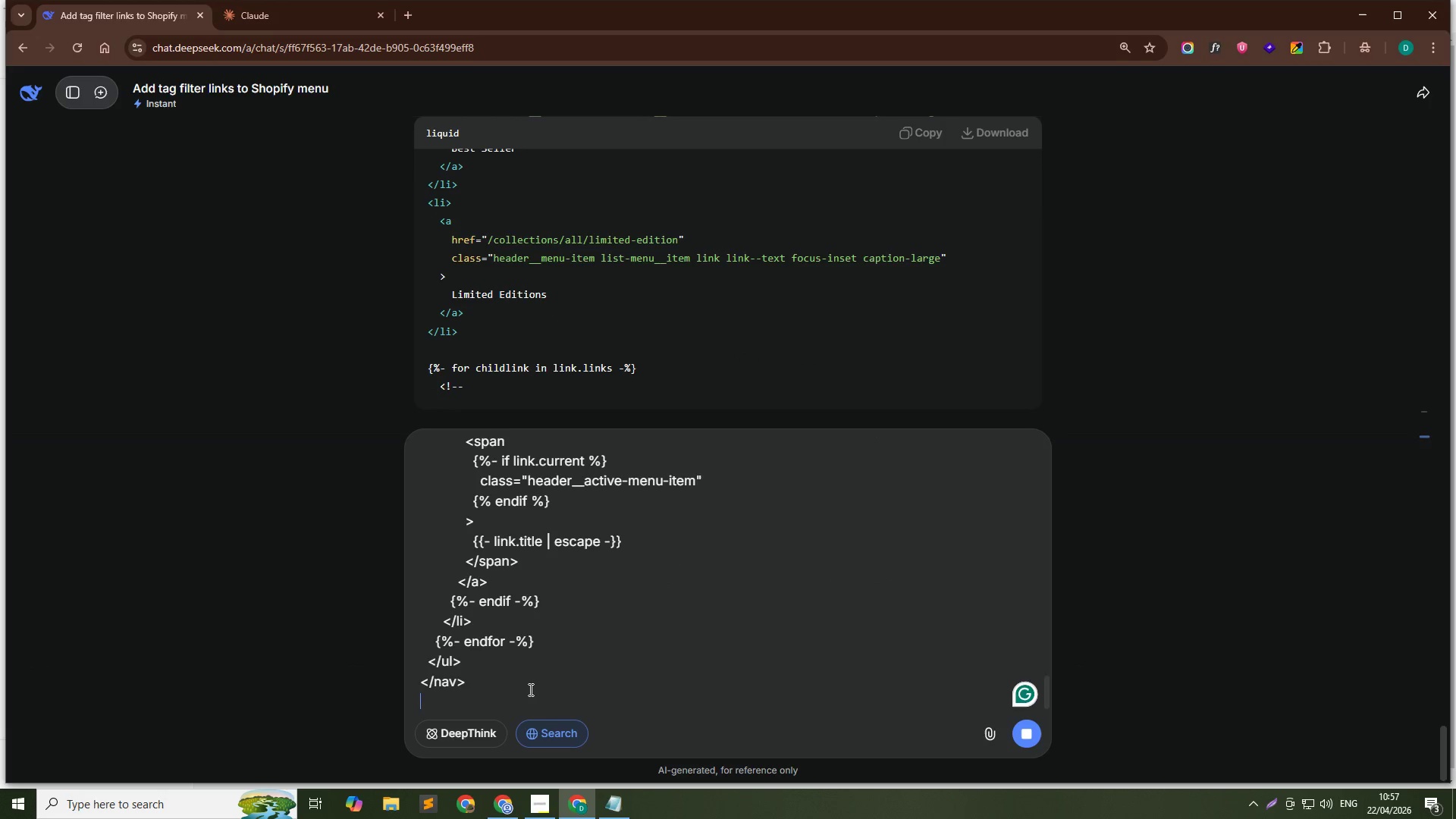 
key(Shift+Enter)
 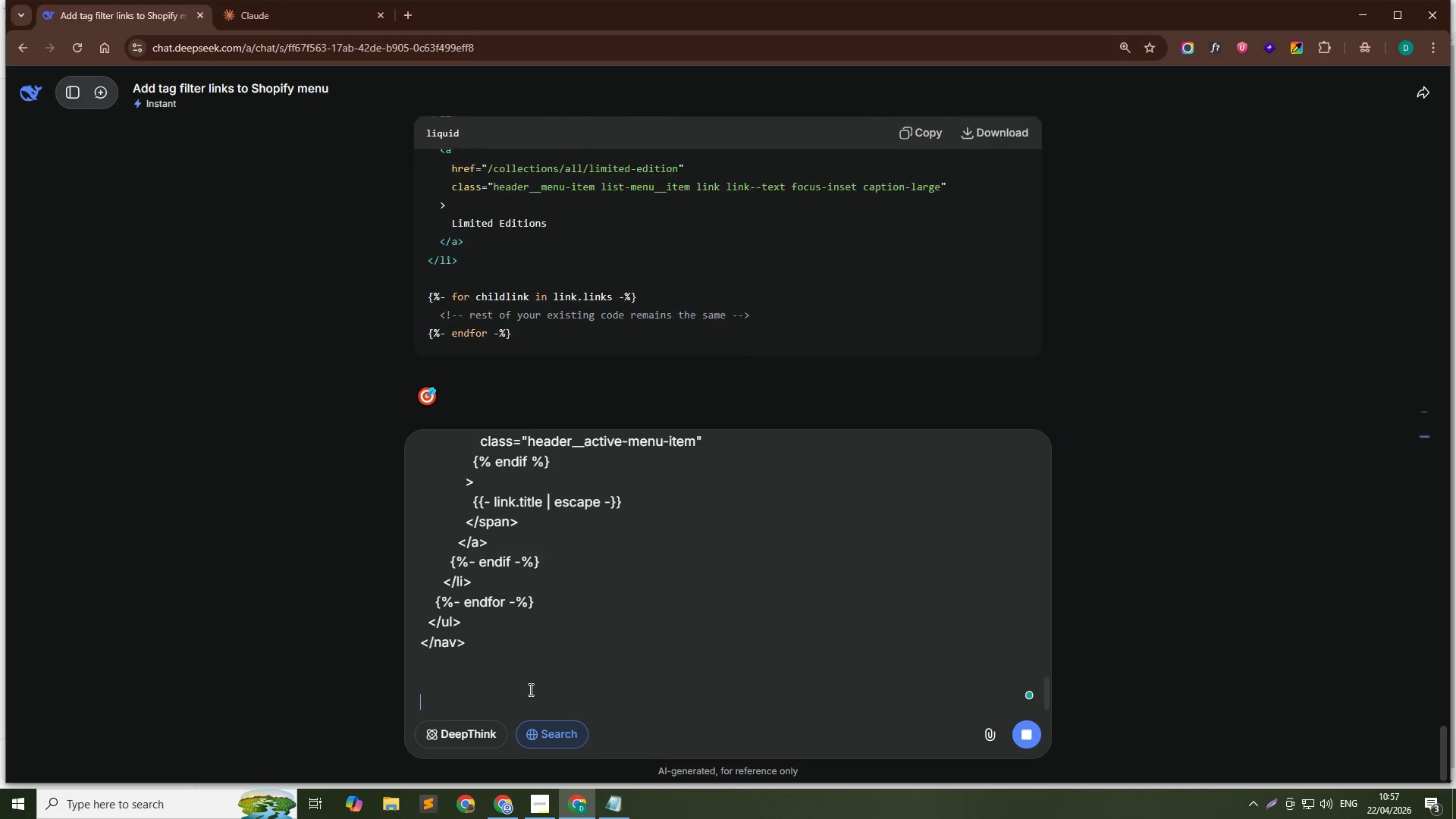 
key(Shift+Enter)
 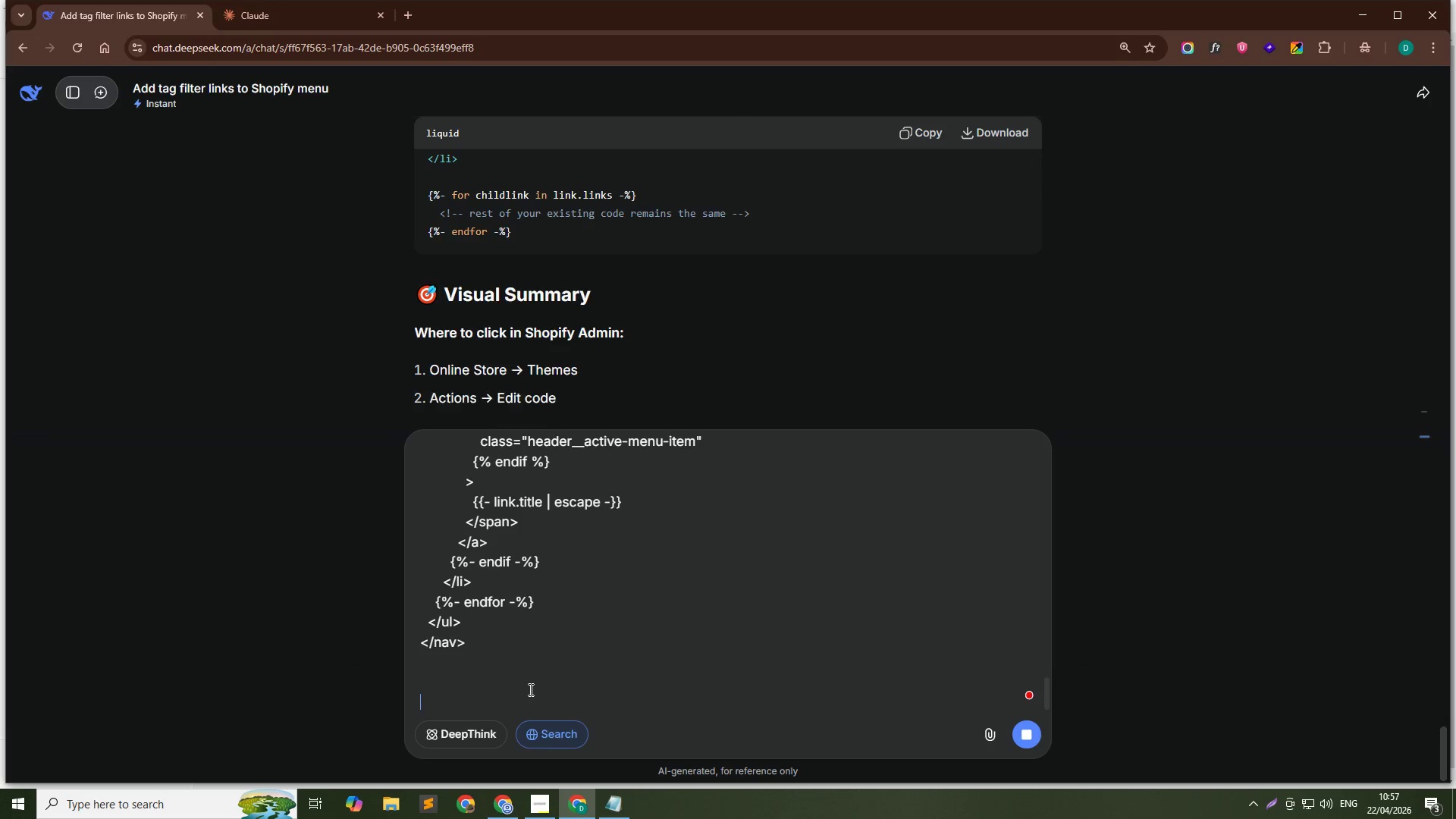 
type(Upadre)
key(Backspace)
key(Backspace)
type(ted)
key(Backspace)
key(Backspace)
key(Backspace)
key(Backspace)
key(Backspace)
type(dated in my code)
 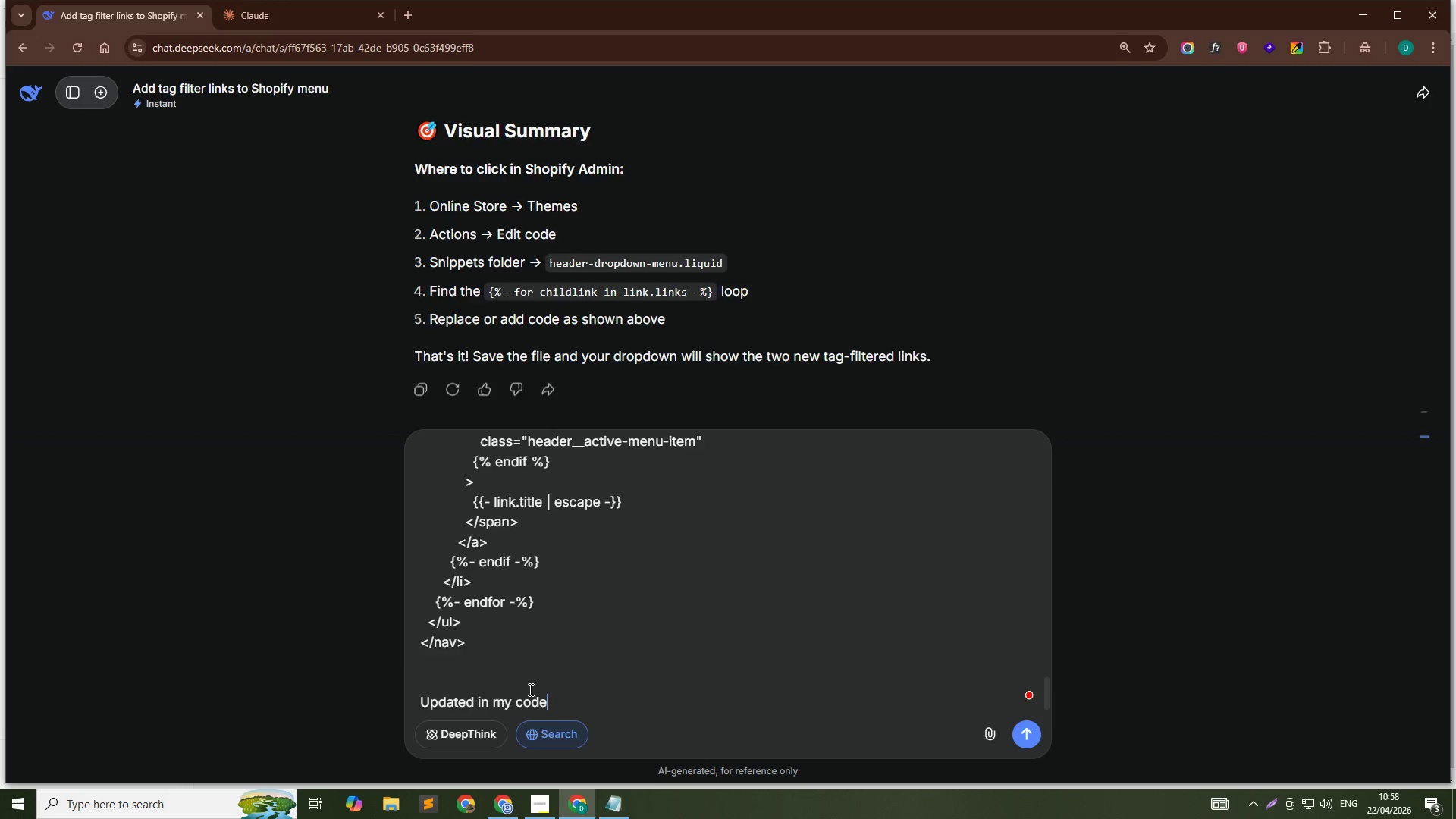 
key(Enter)
 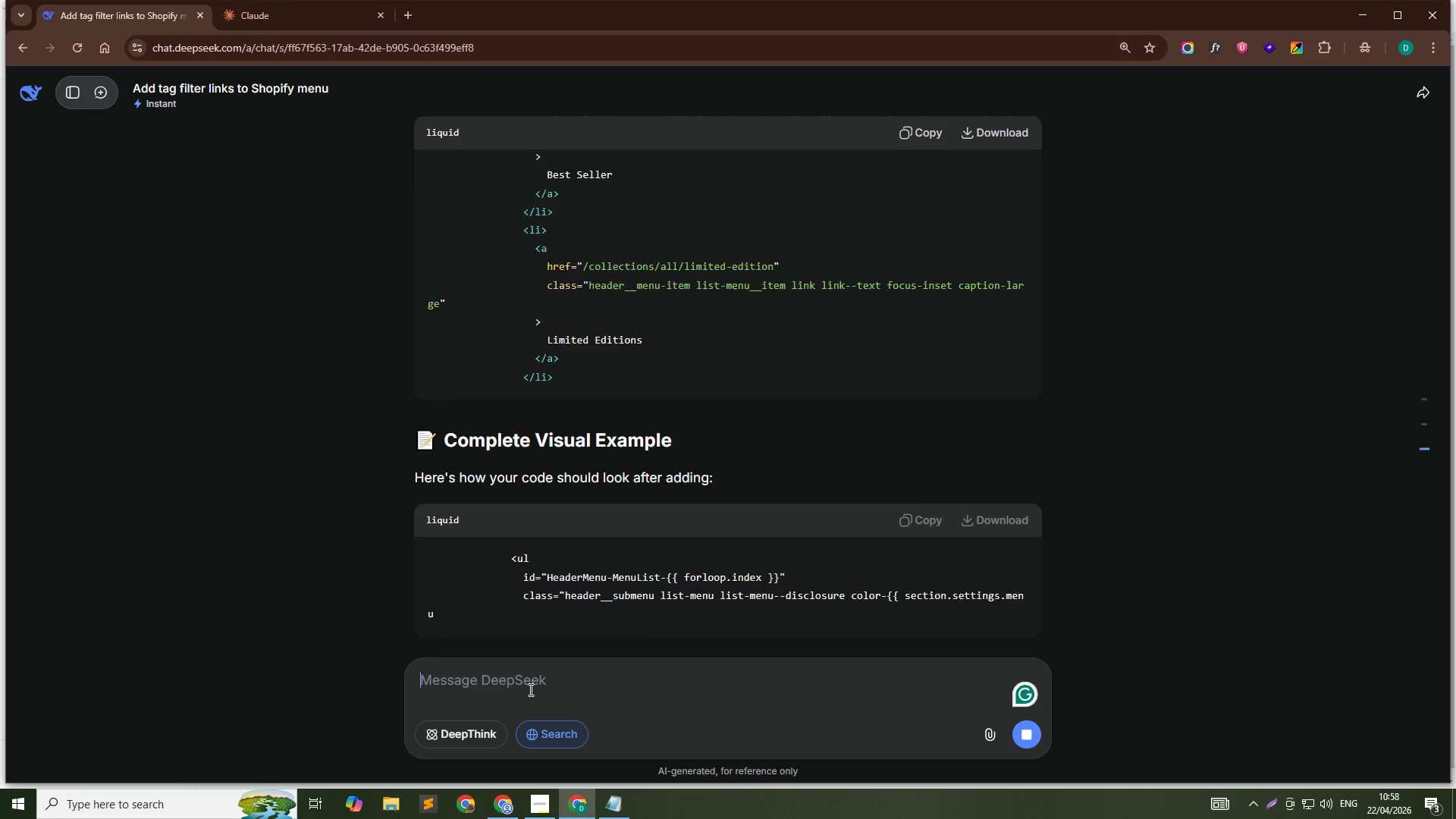 
wait(11.25)
 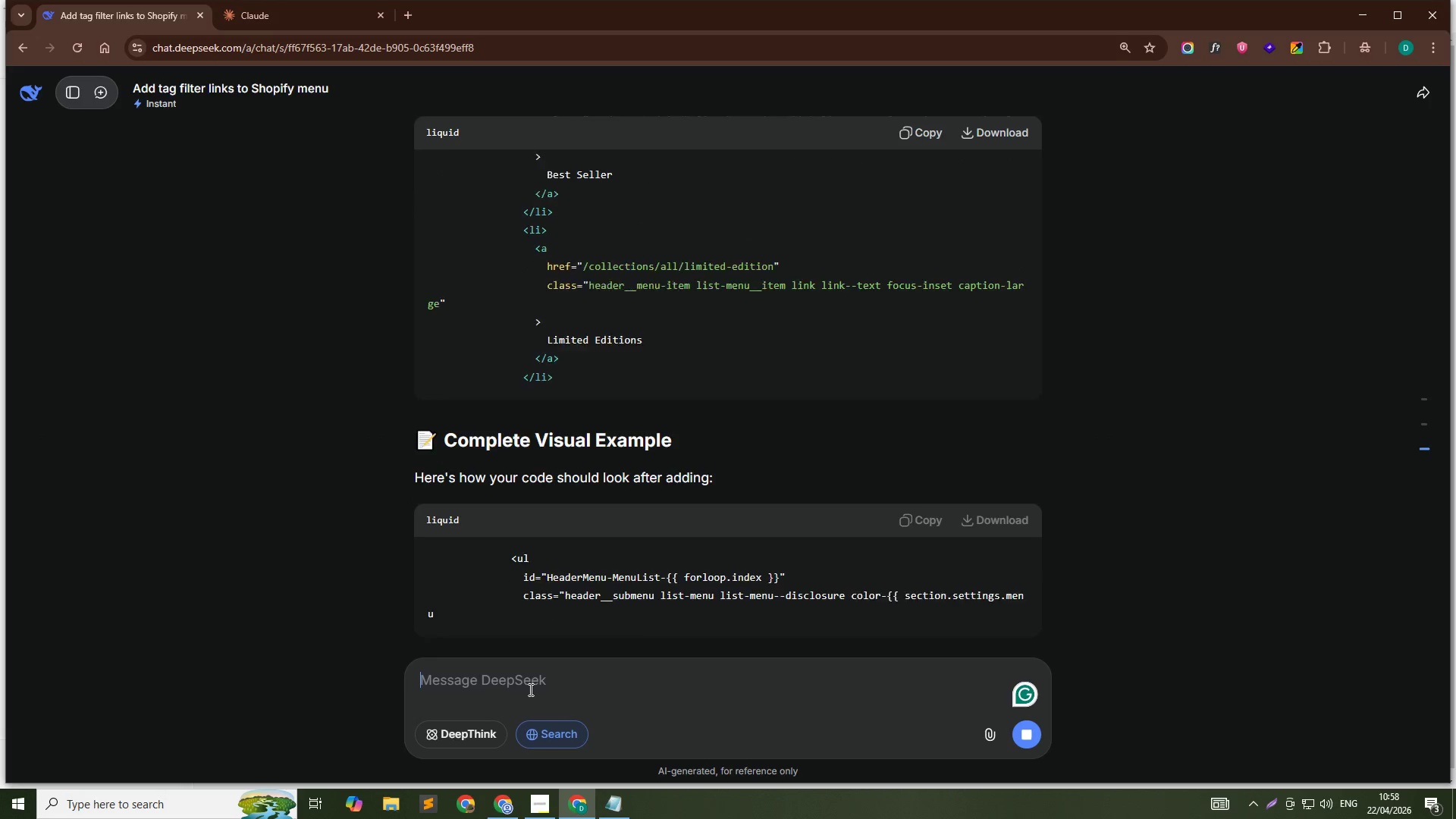 
left_click([523, 675])
 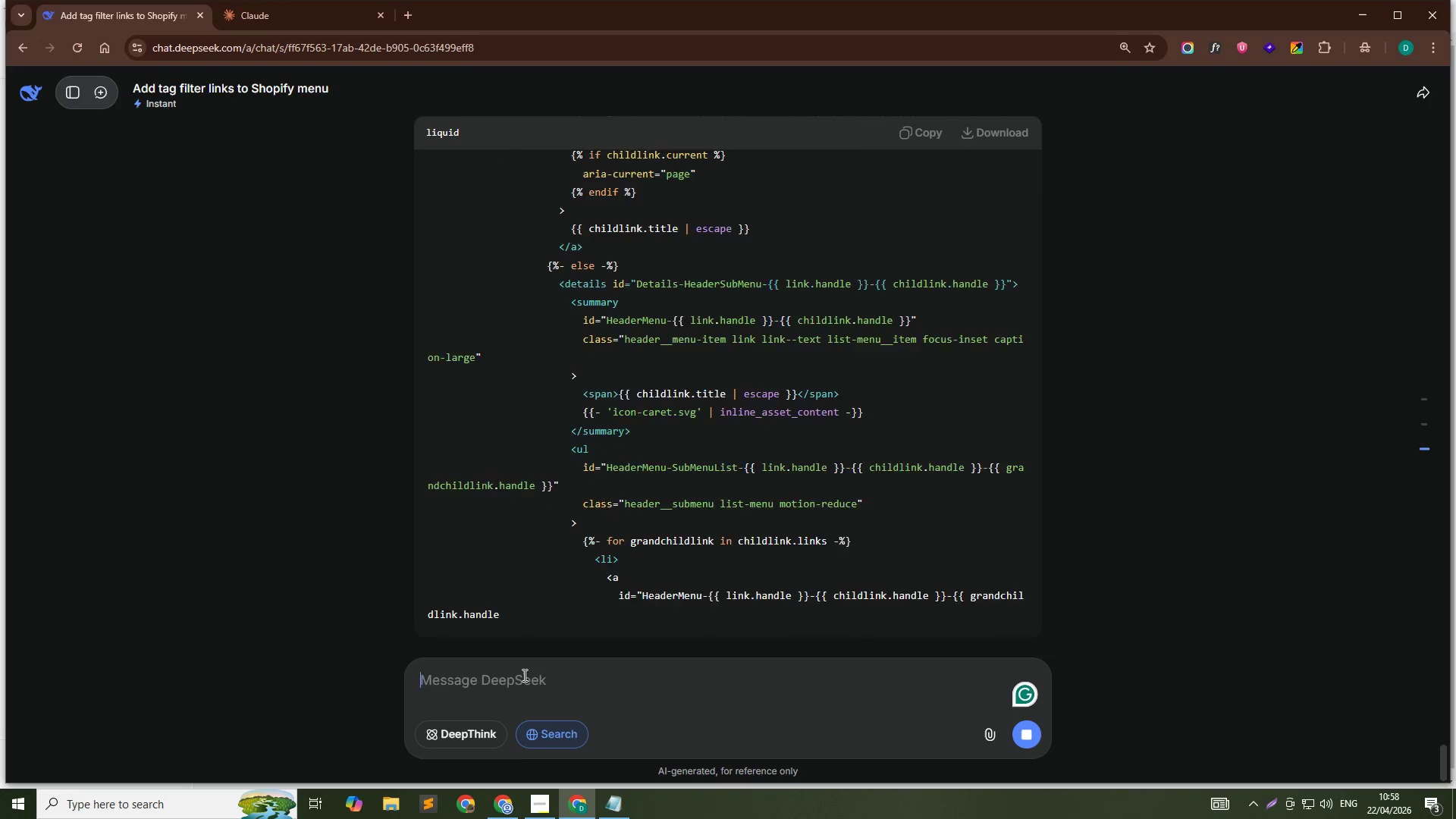 
type(give me compleprovide completed updated code )
 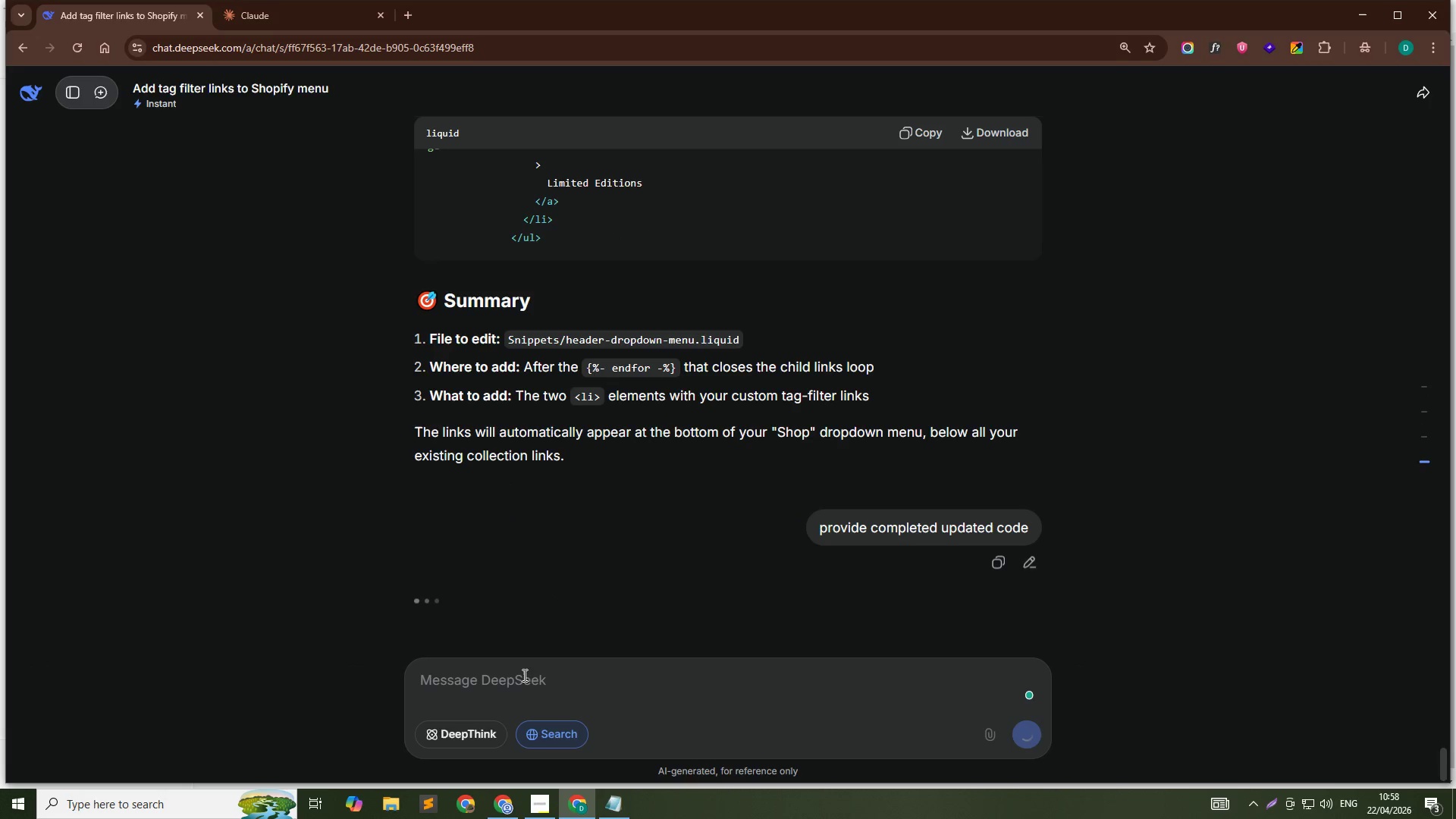 
hold_key(key=Backspace, duration=1.2)
 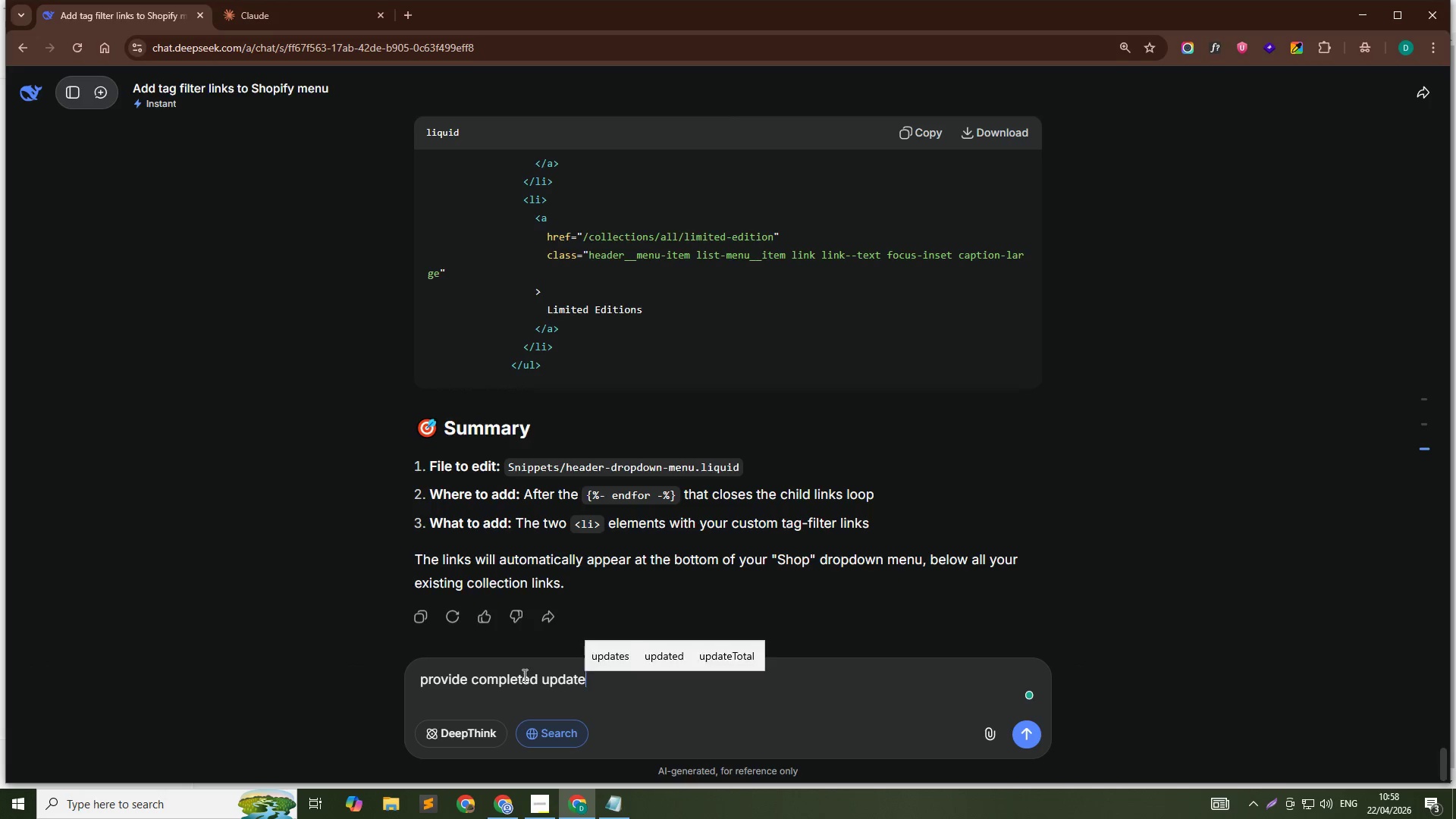 
key(Enter)
 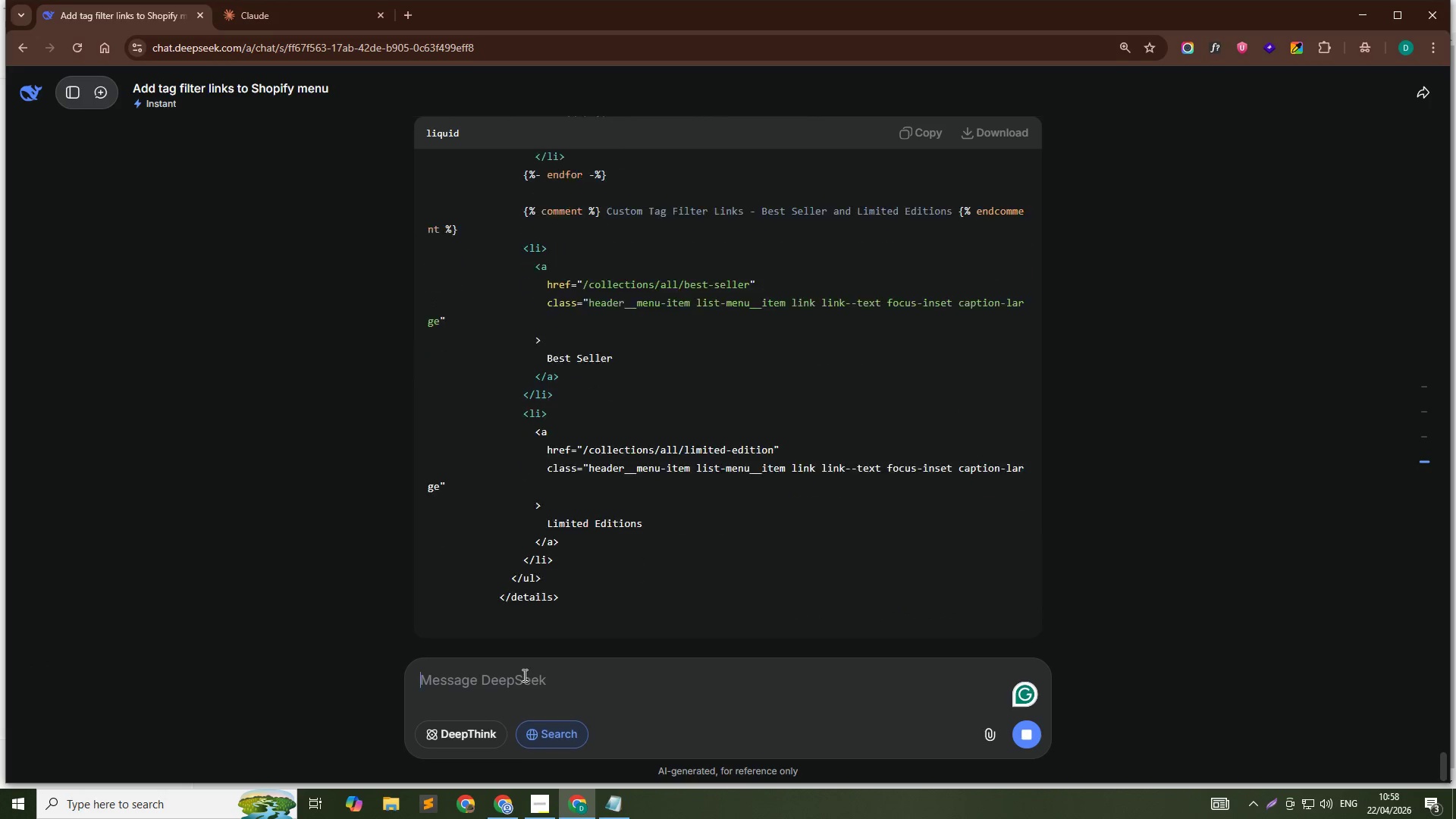 
wait(20.52)
 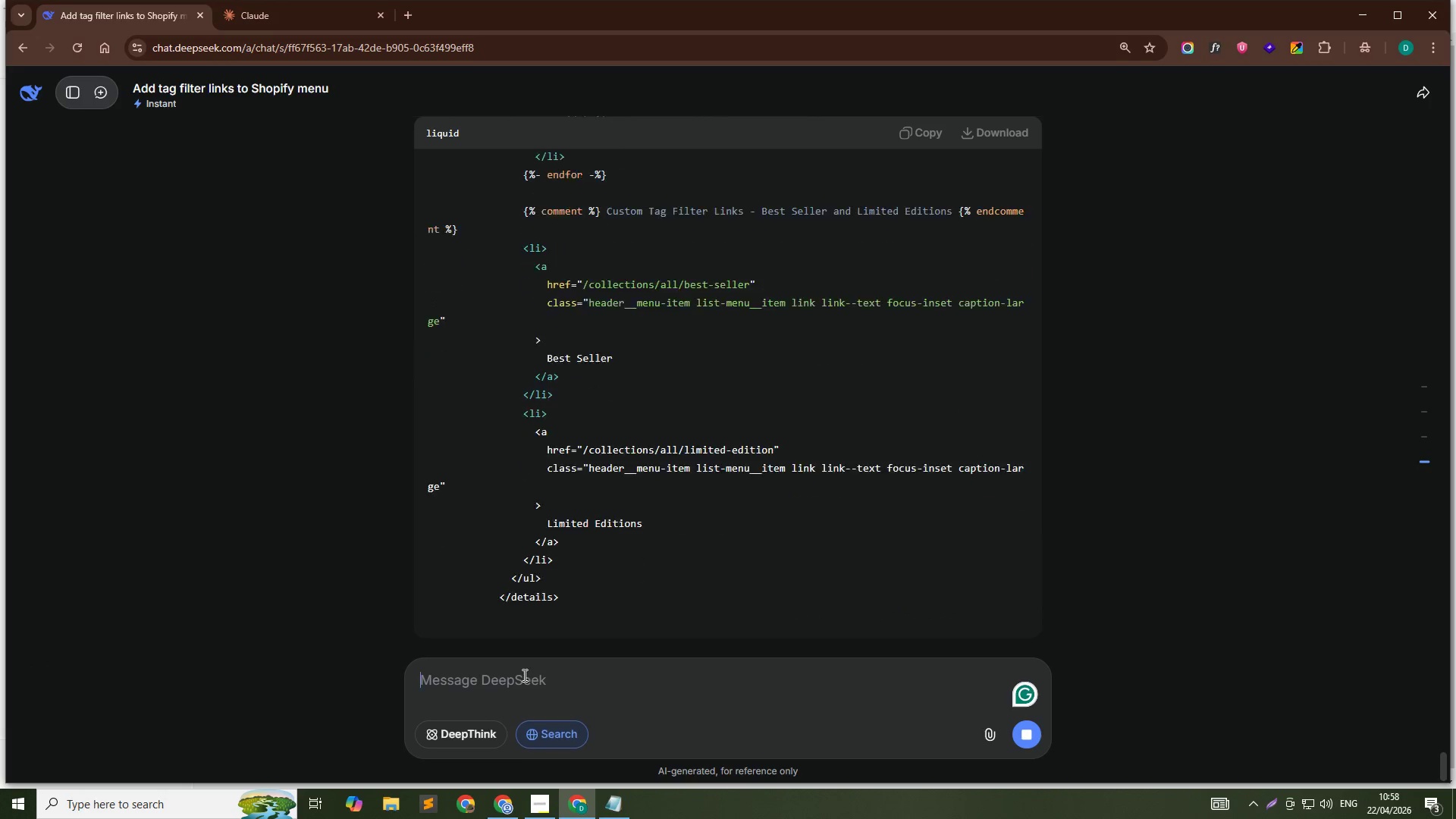 
scroll: coordinate [757, 416], scroll_direction: up, amount: 6.0
 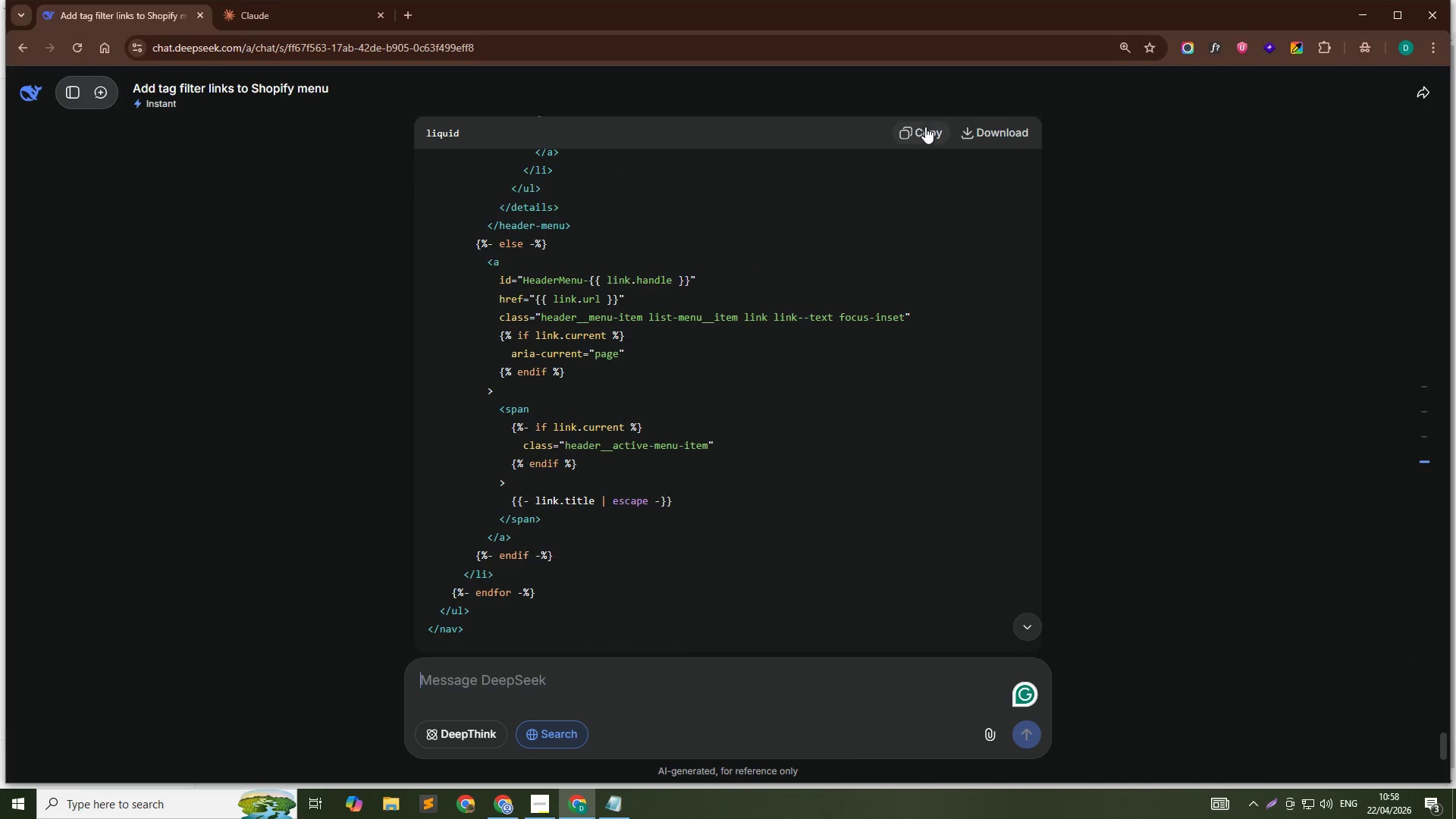 
left_click([923, 130])
 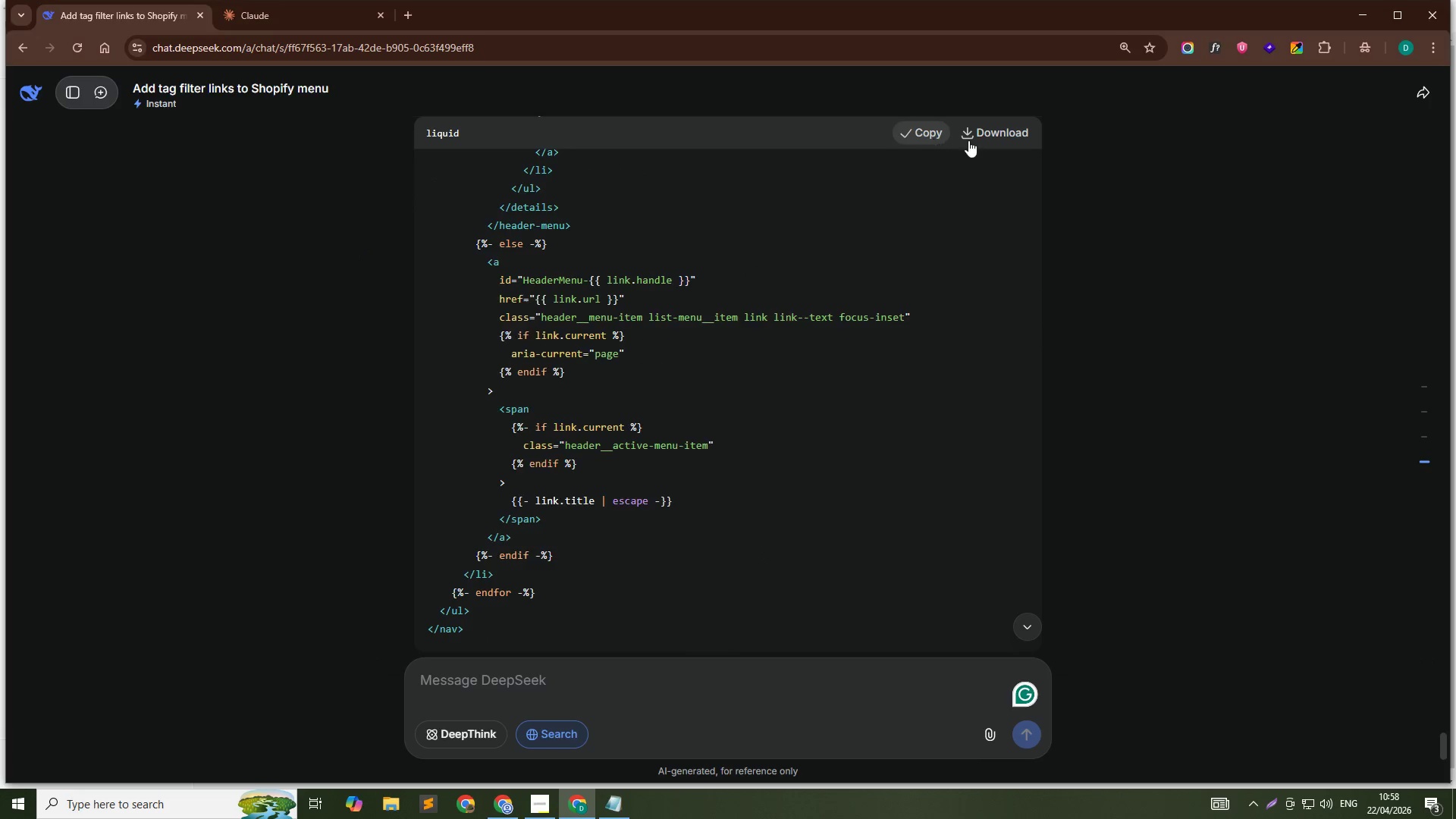 
key(Alt+Tab)
 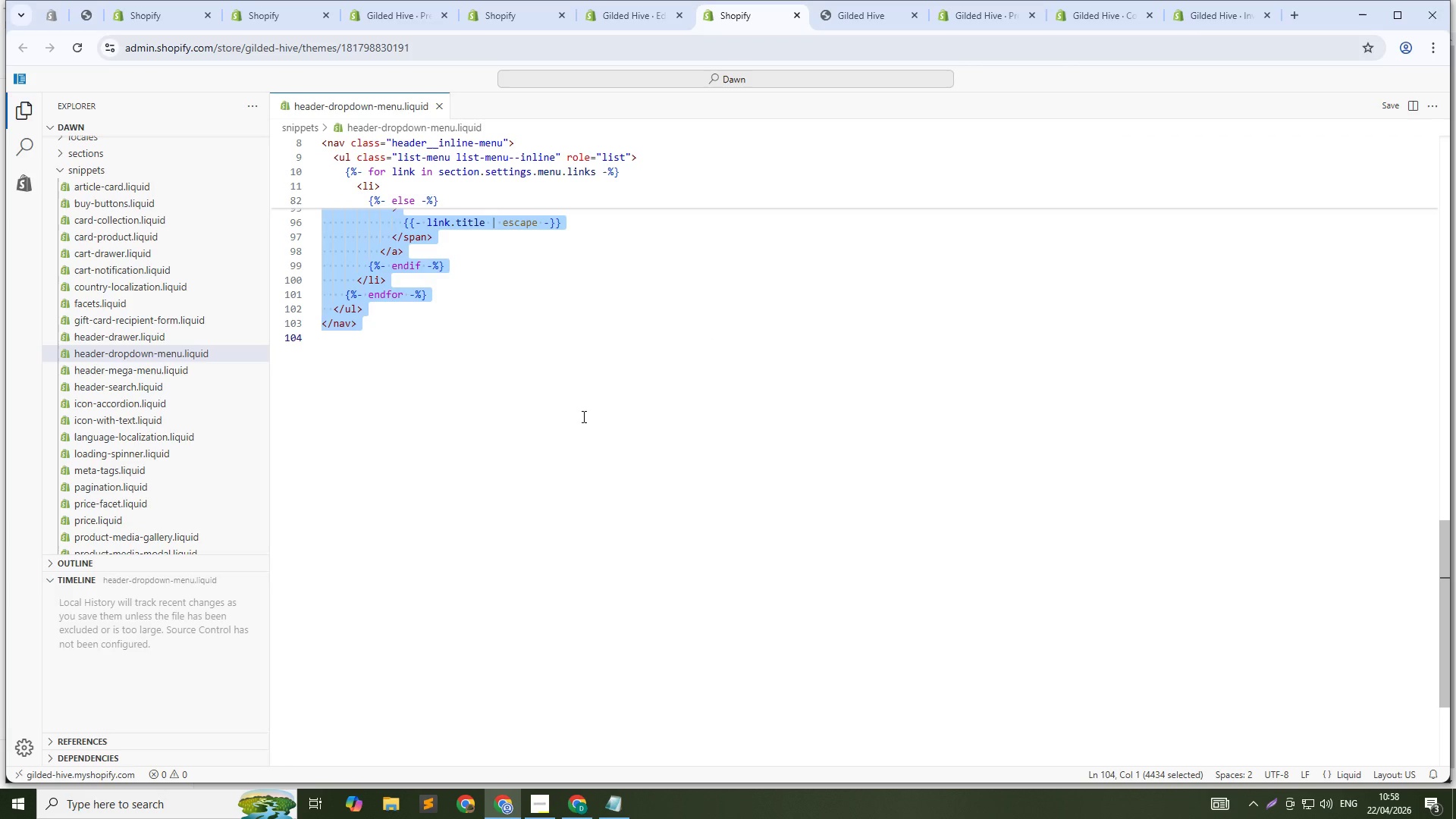 
key(Control+Slash)
 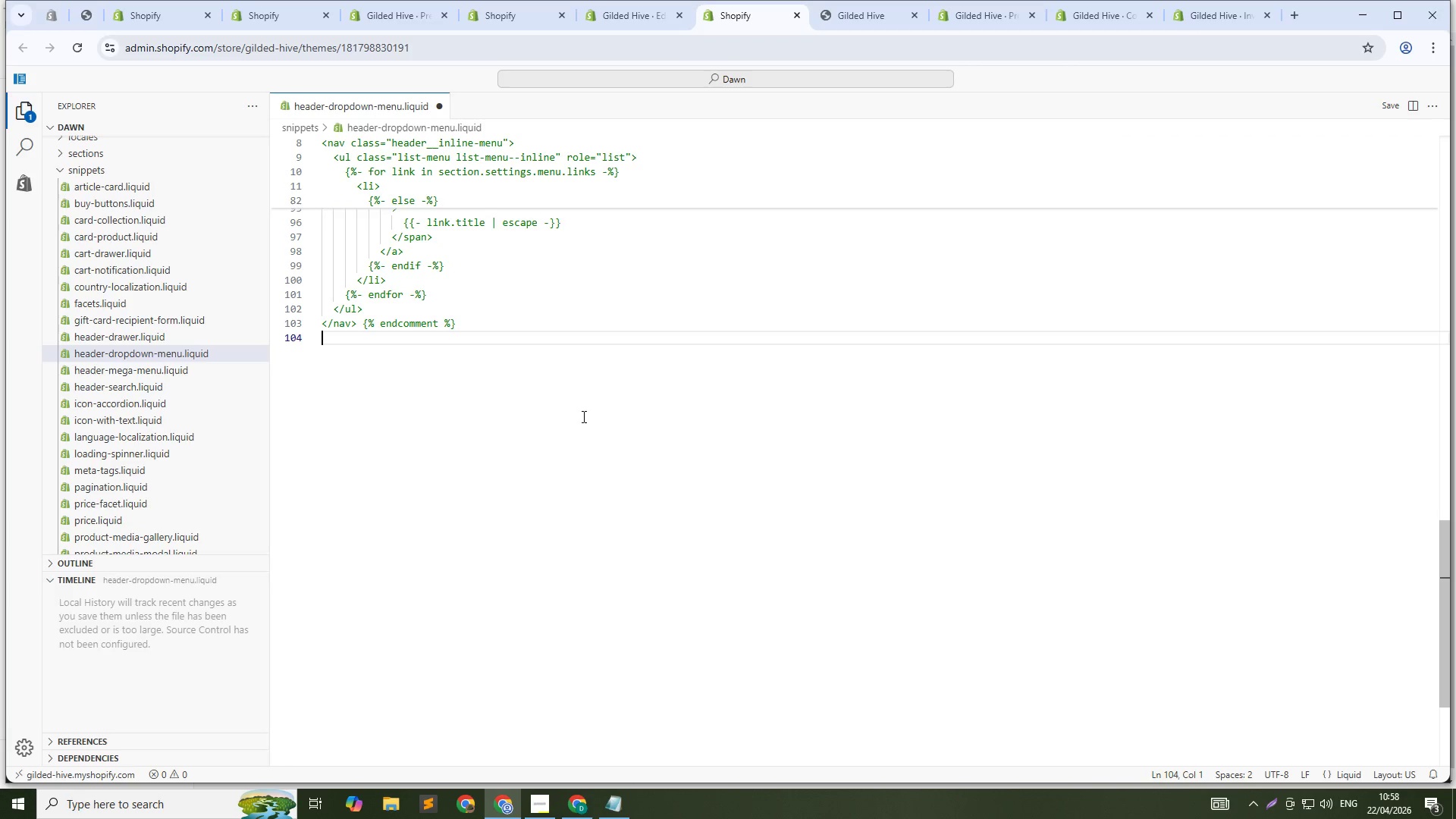 
key(Control+ArrowDown)
 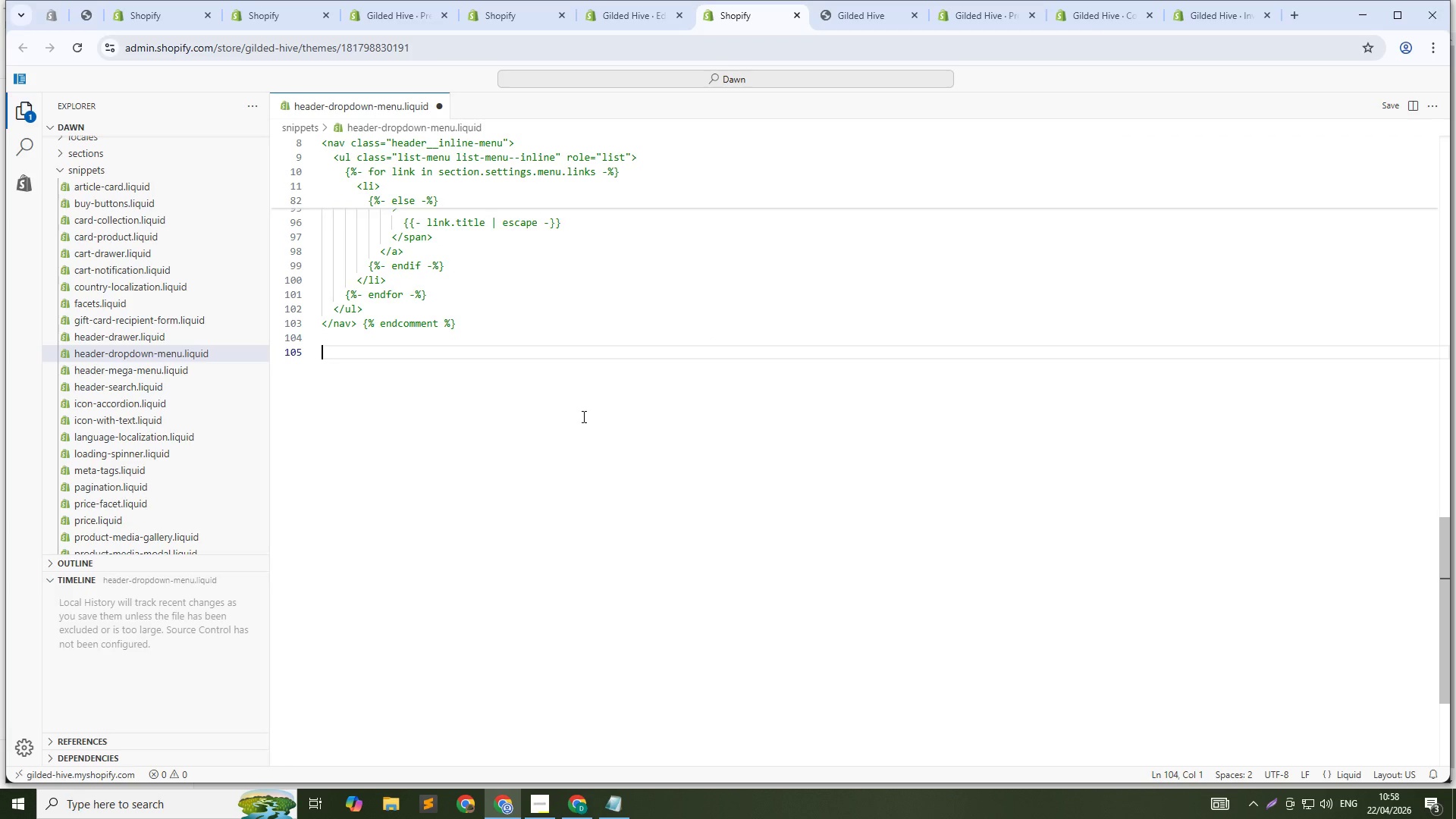 
key(Enter)
 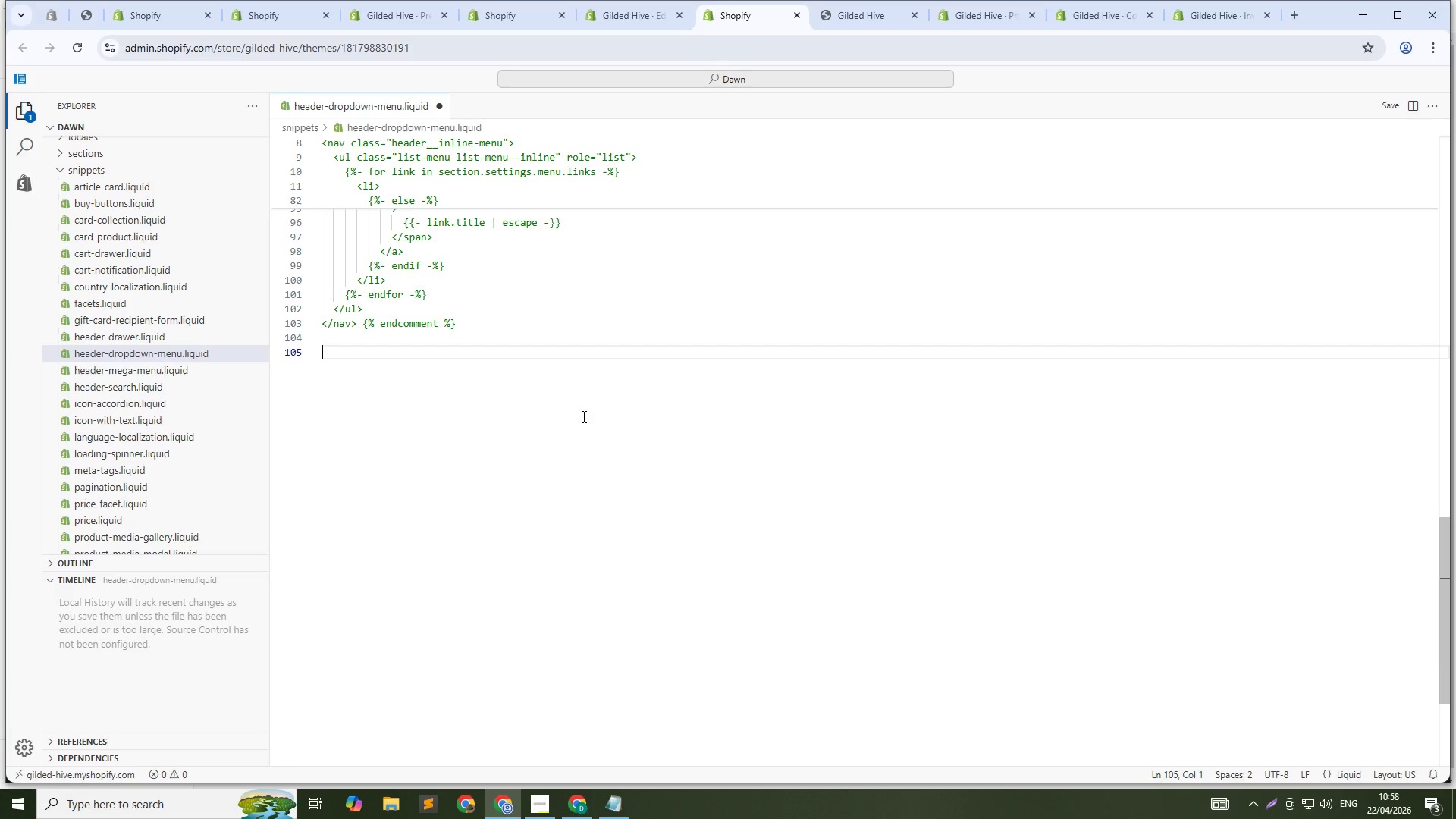 
key(Control+V)
 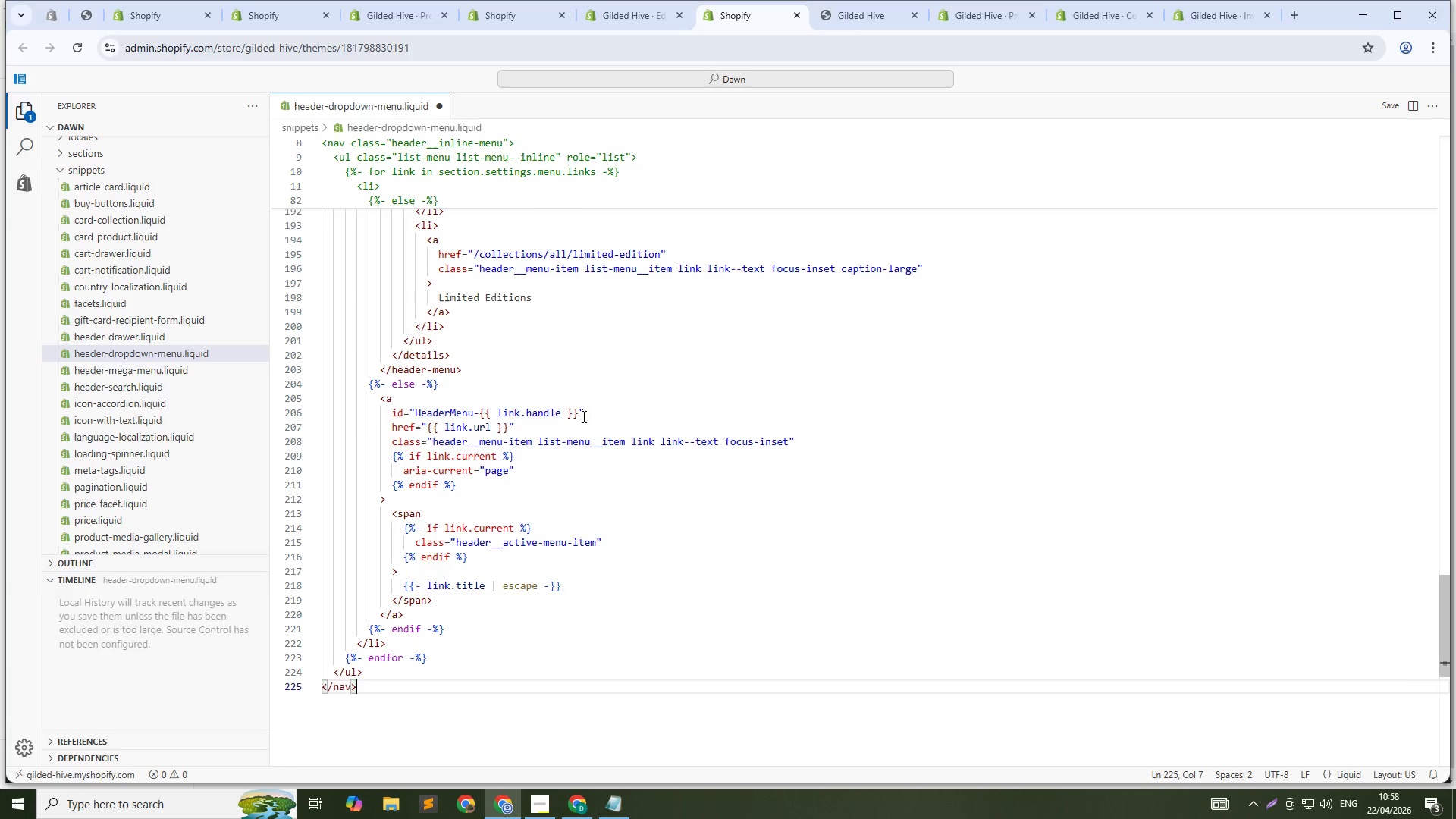 
key(Control+S)
 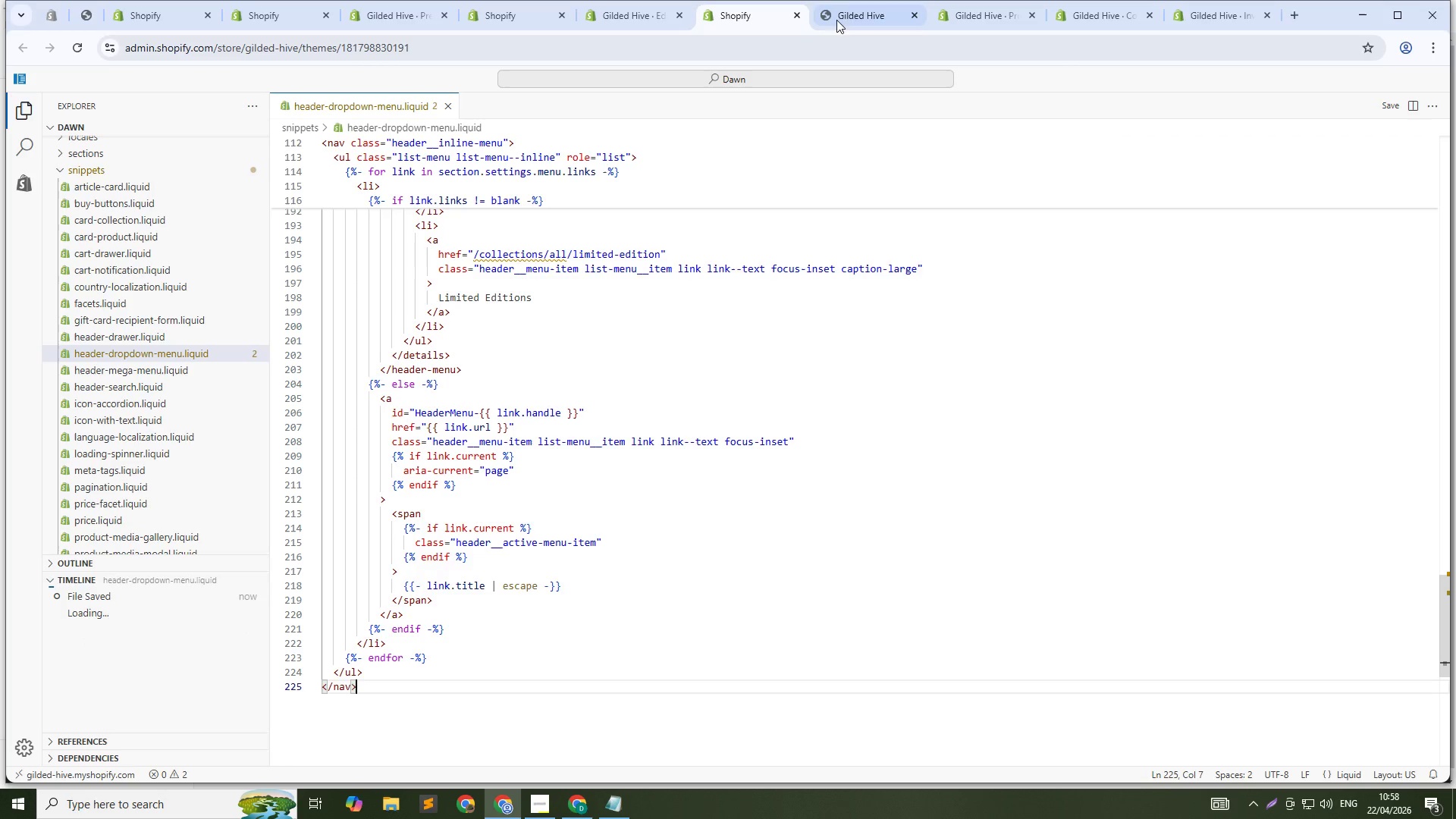 
left_click([861, 5])
 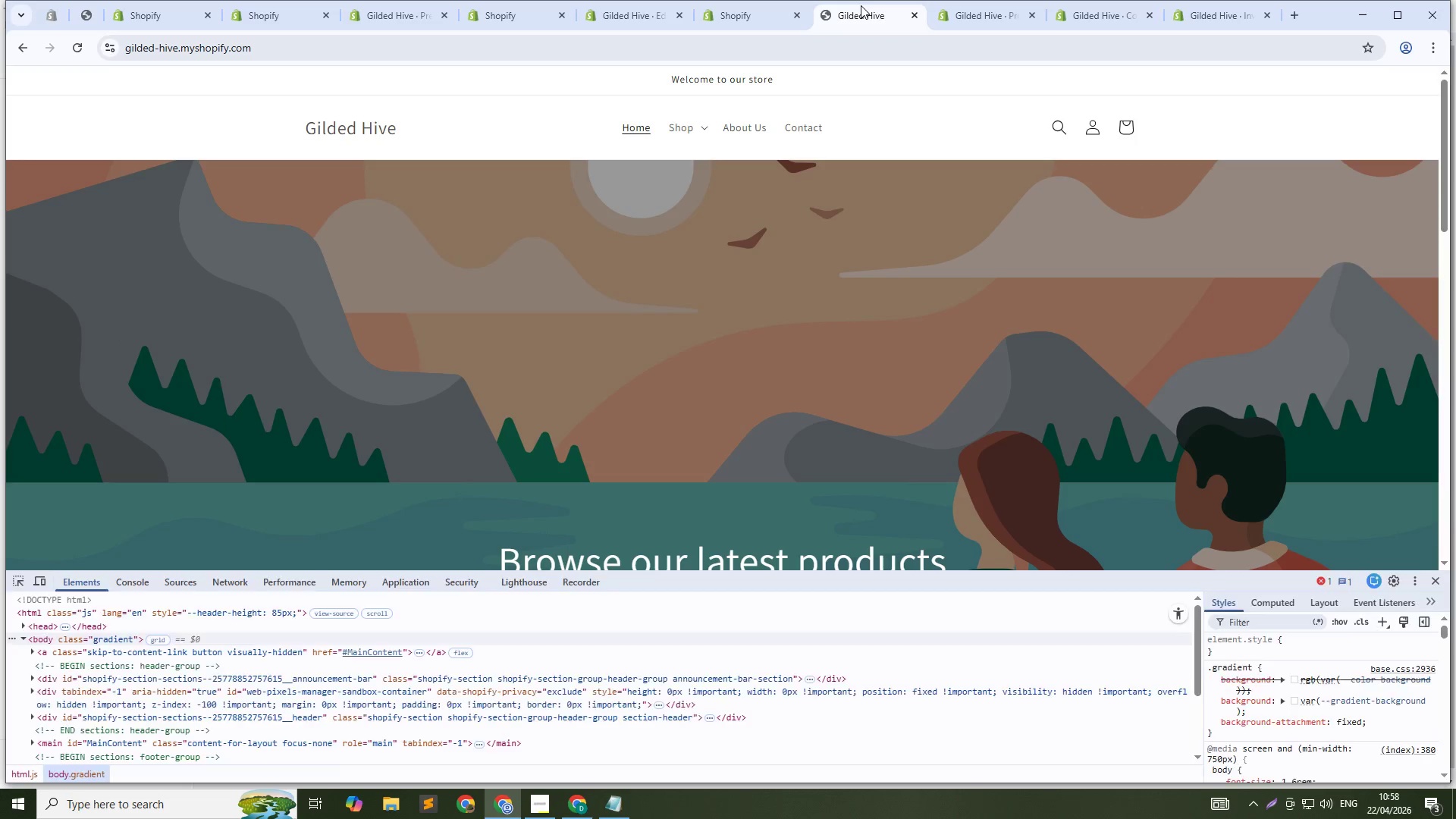 
hold_key(key=ShiftLeft, duration=0.39)
 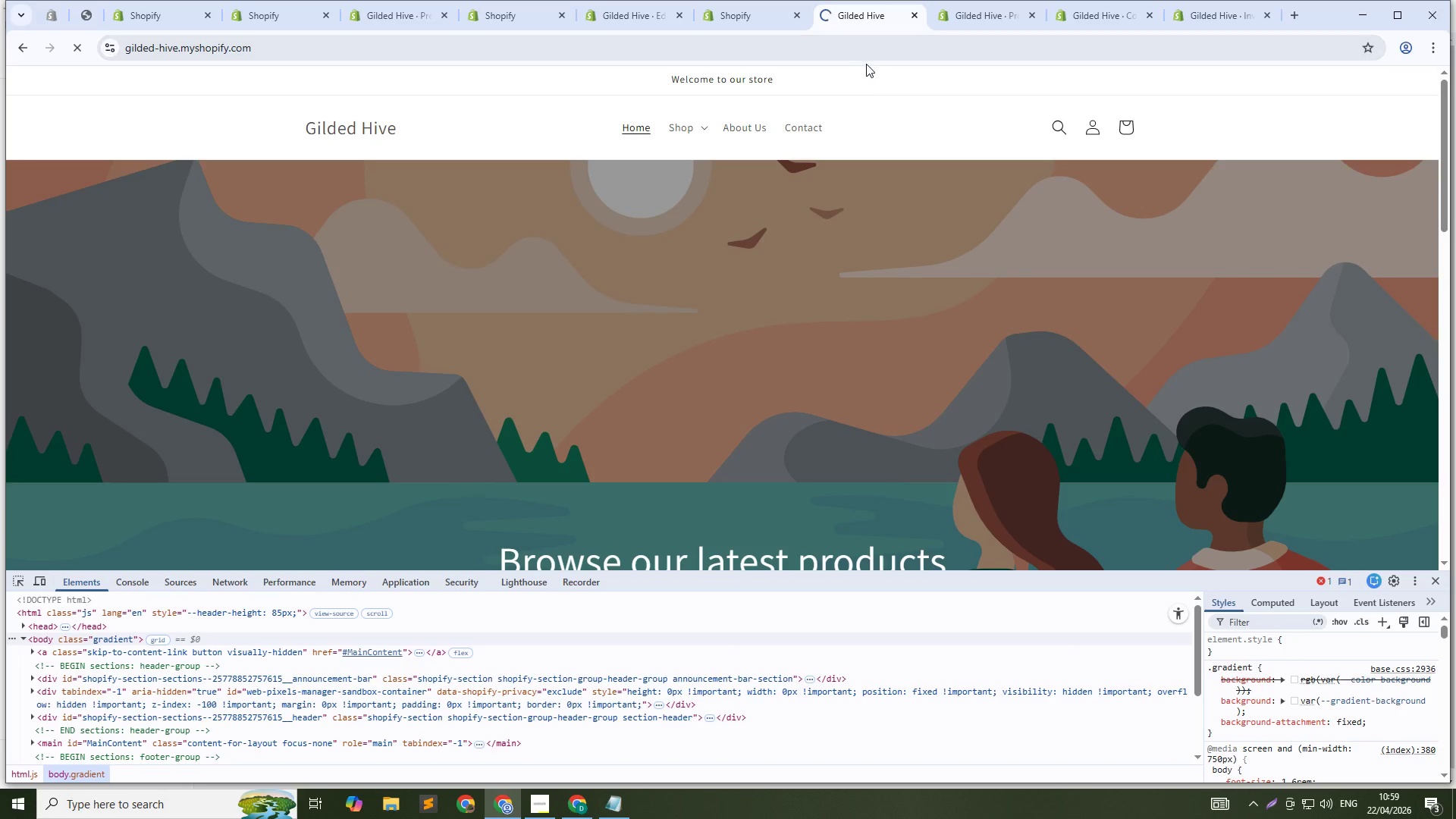 
key(Control+R)
 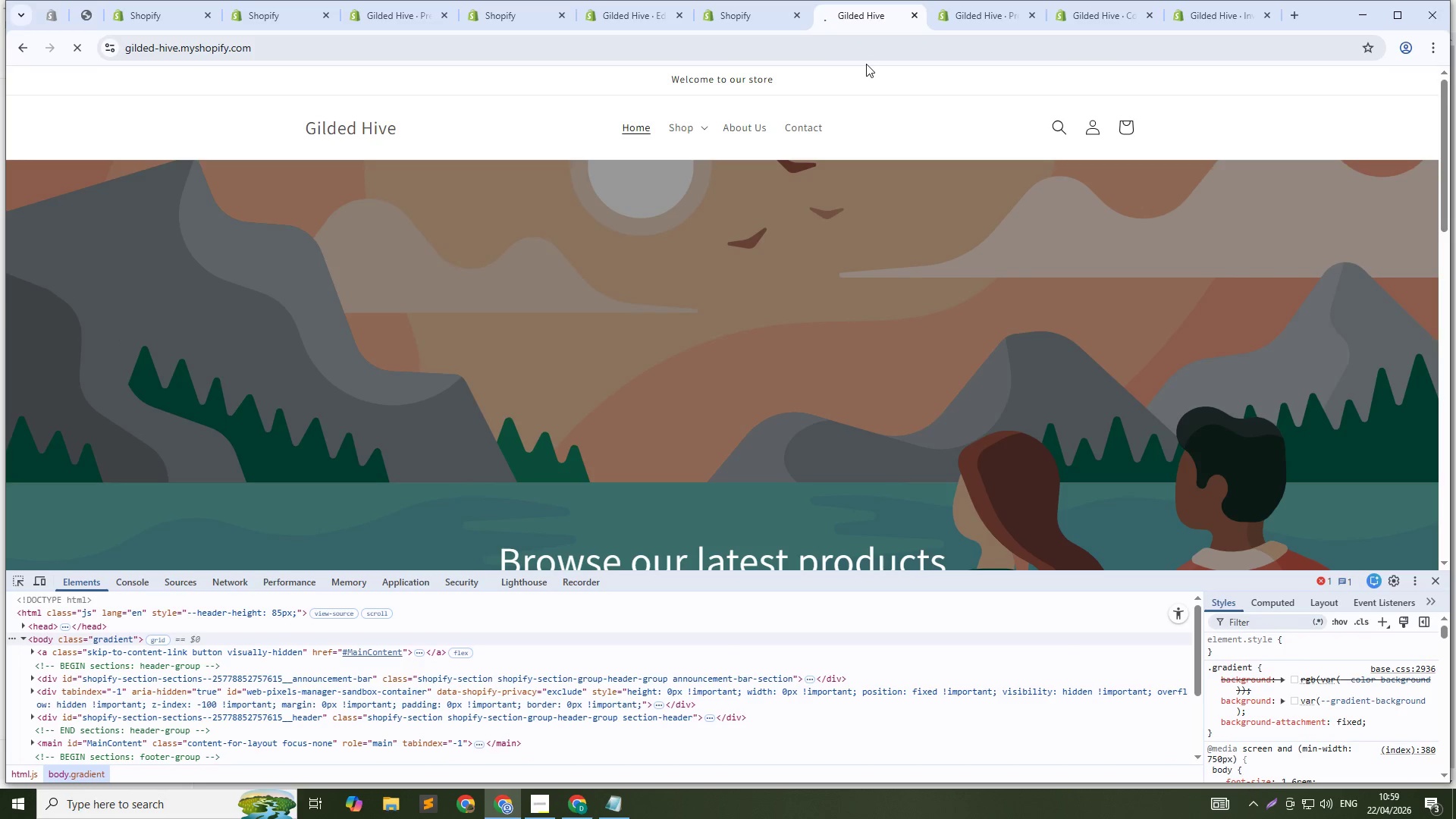 
key(Alt+AltLeft)
 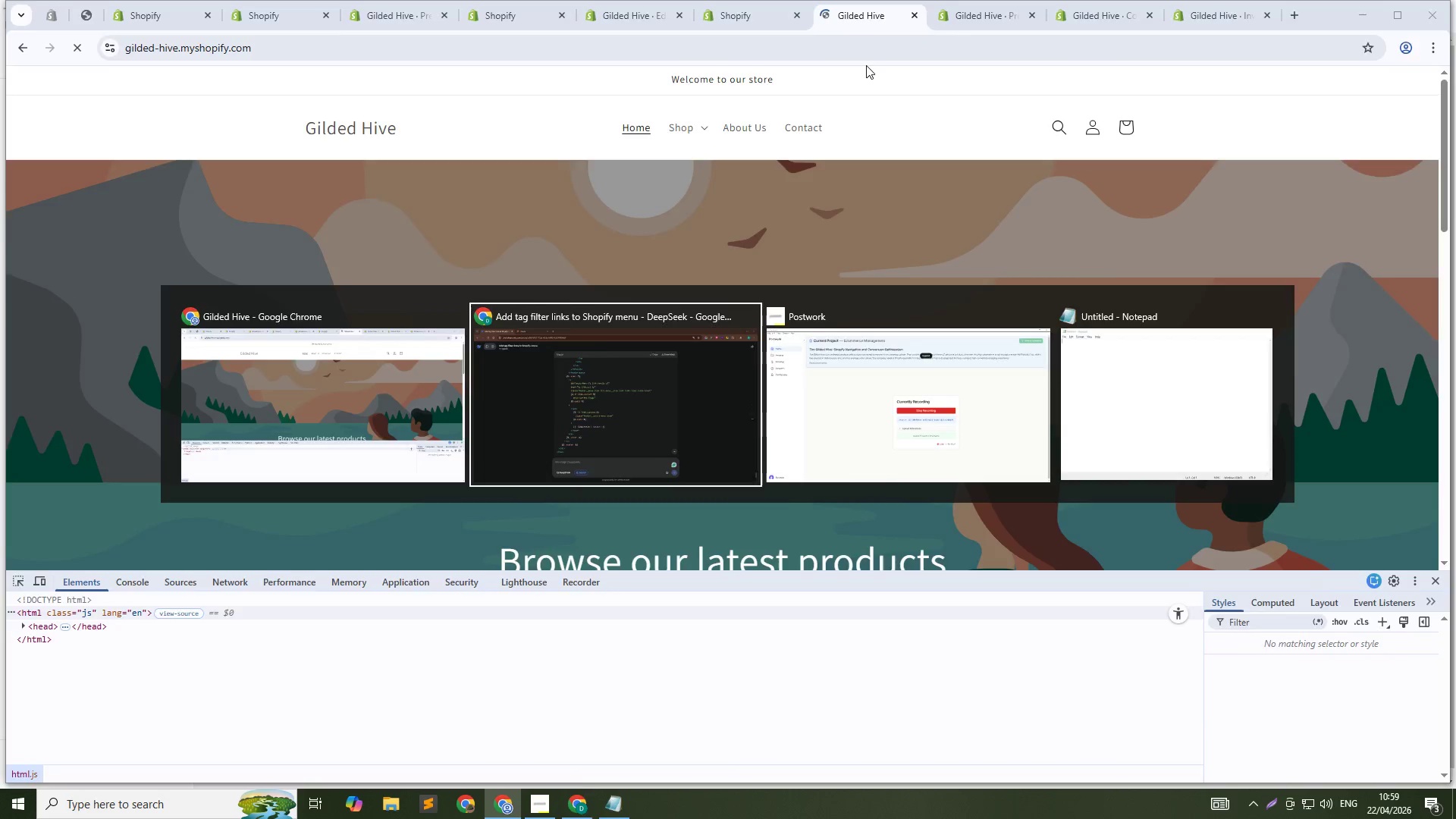 
key(Tab)
 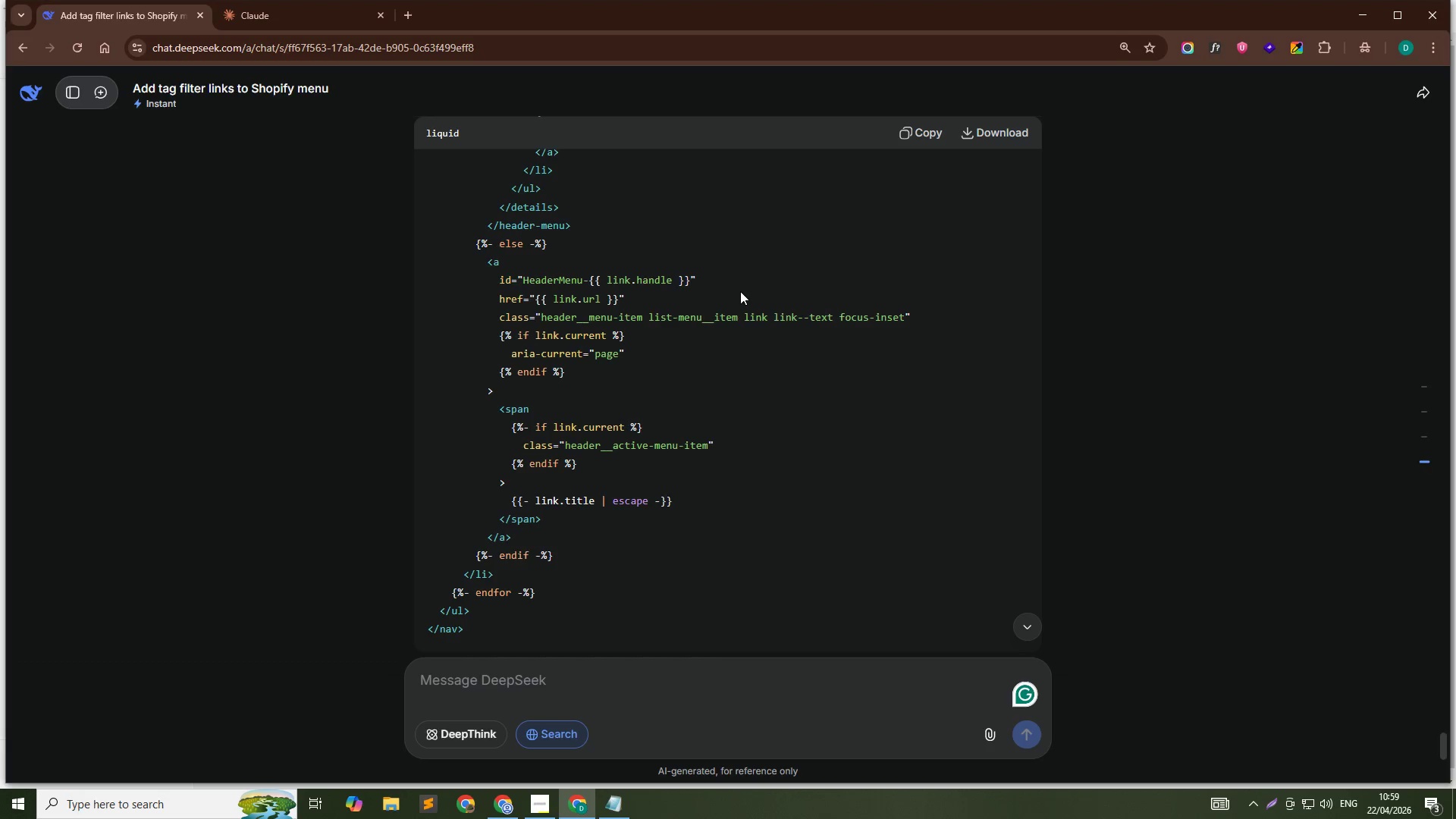 
key(Alt+AltLeft)
 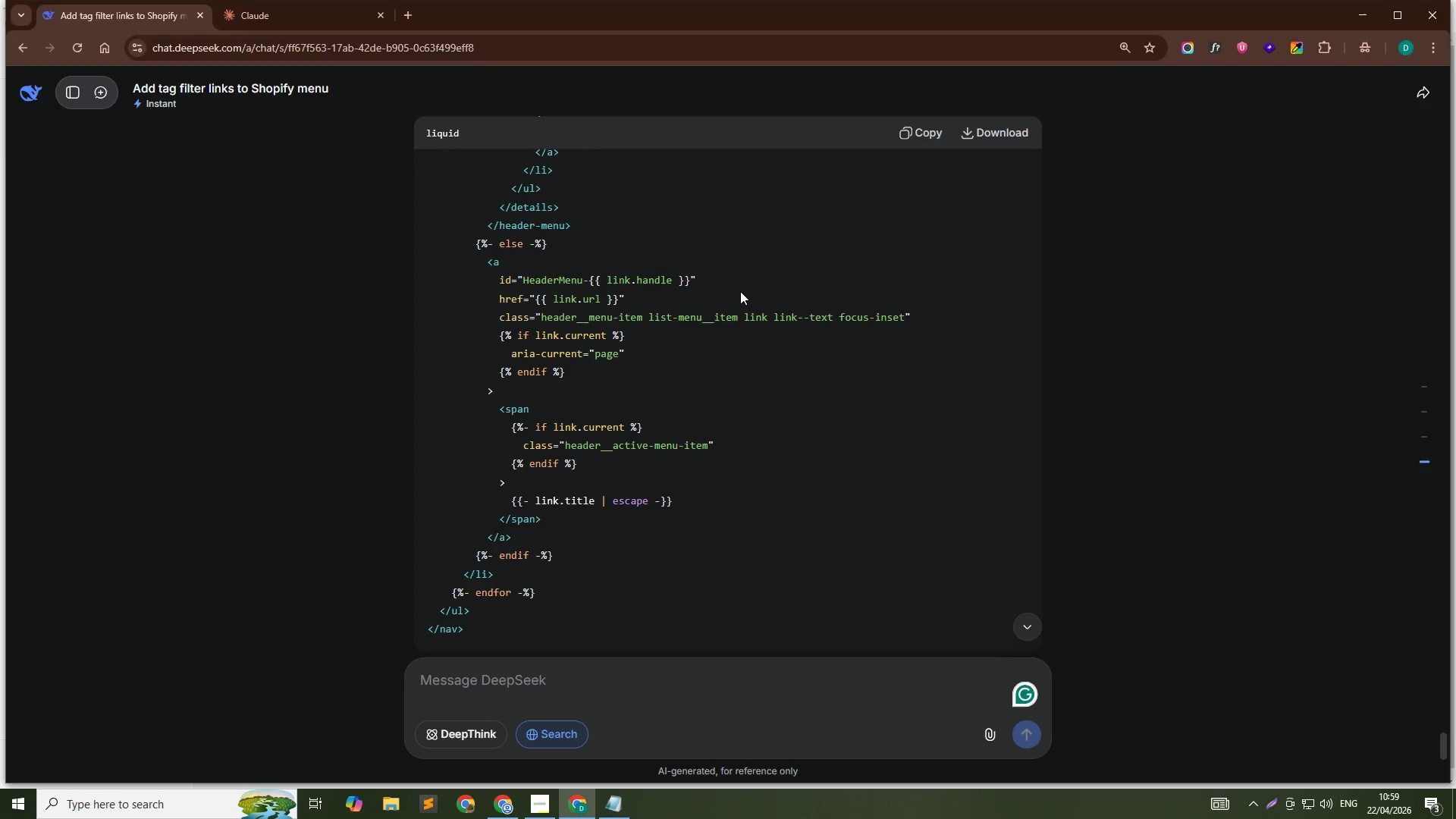 
key(Alt+Tab)
 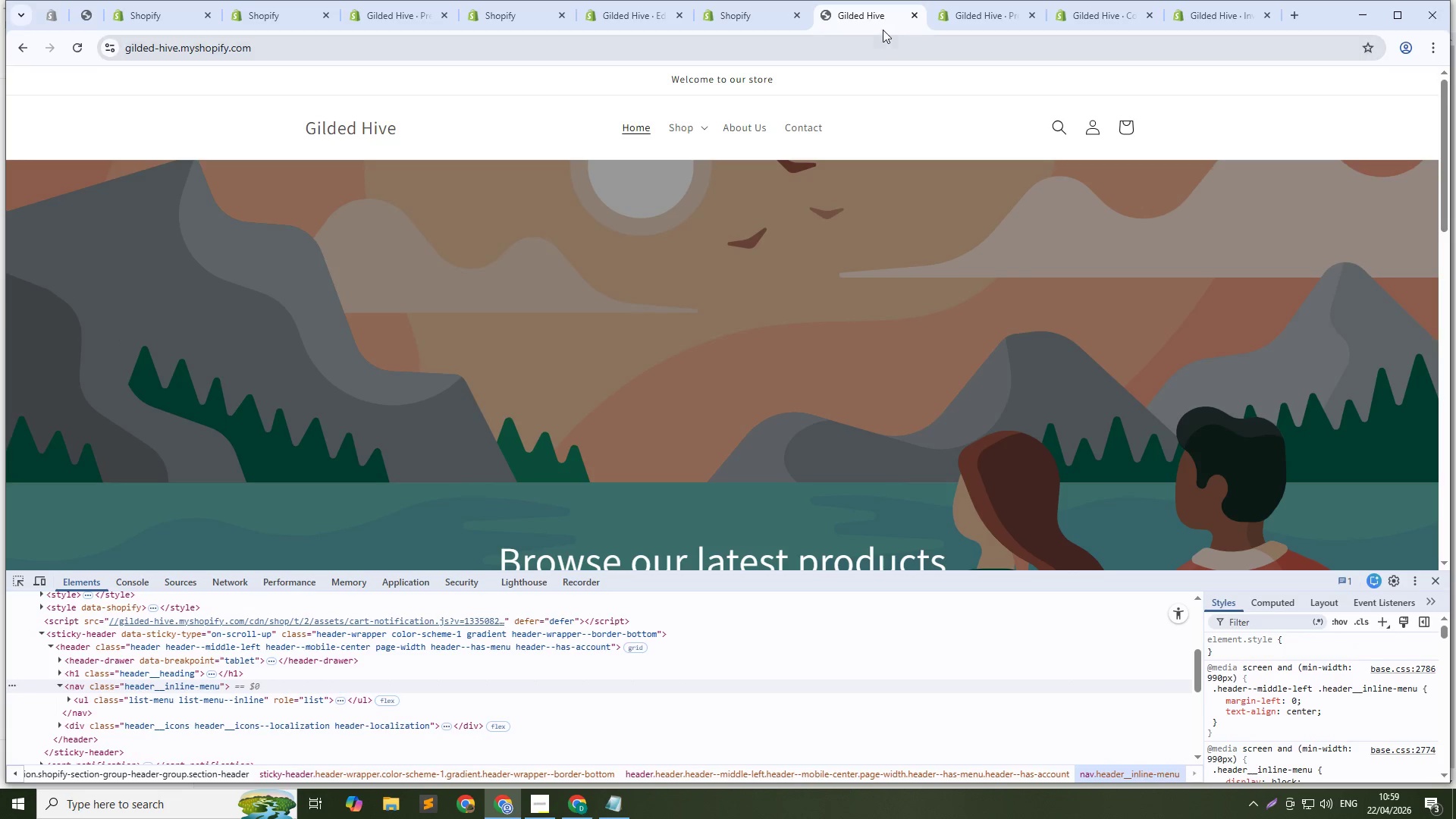 
left_click([699, 123])
 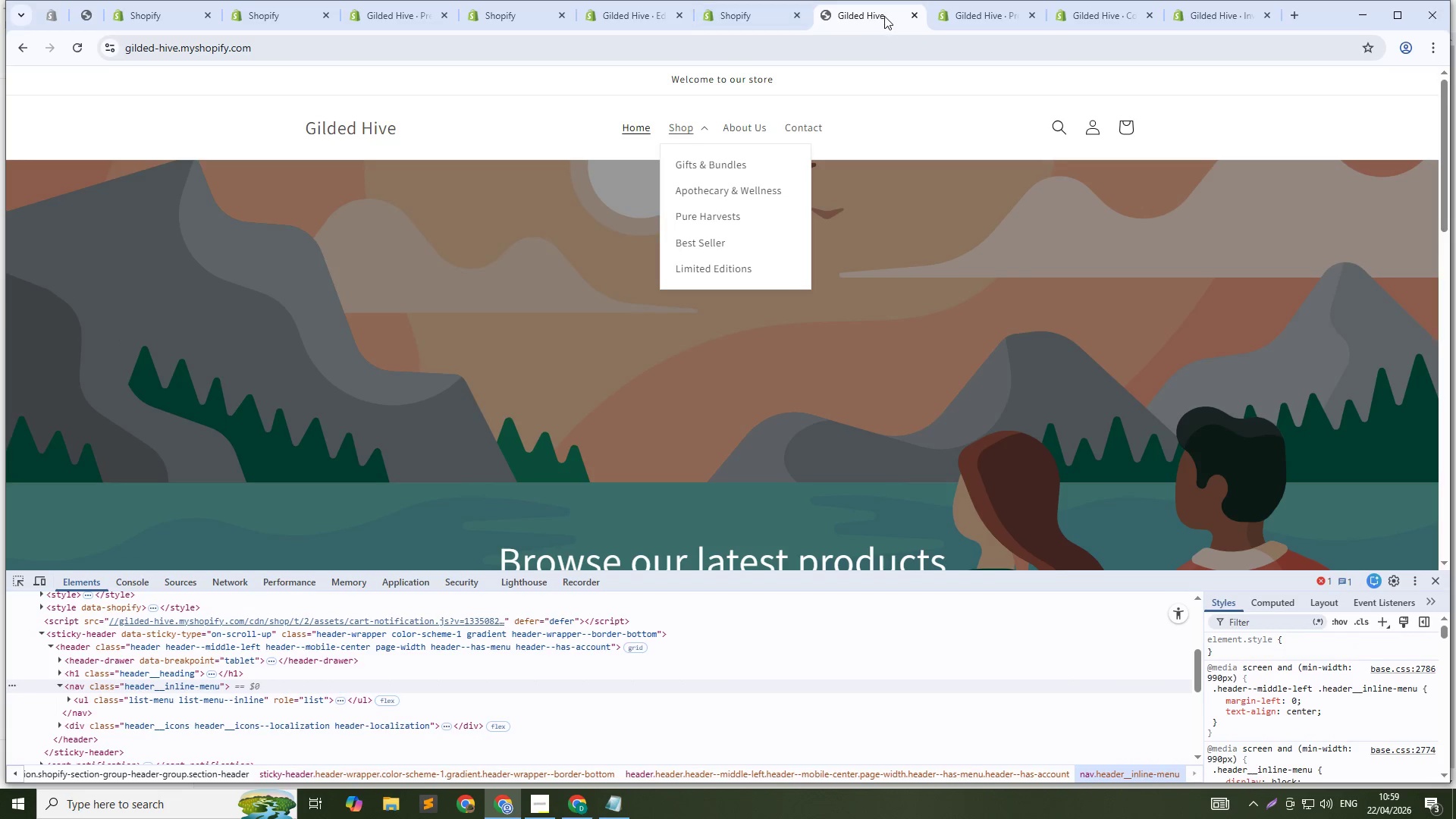 
left_click([748, 16])
 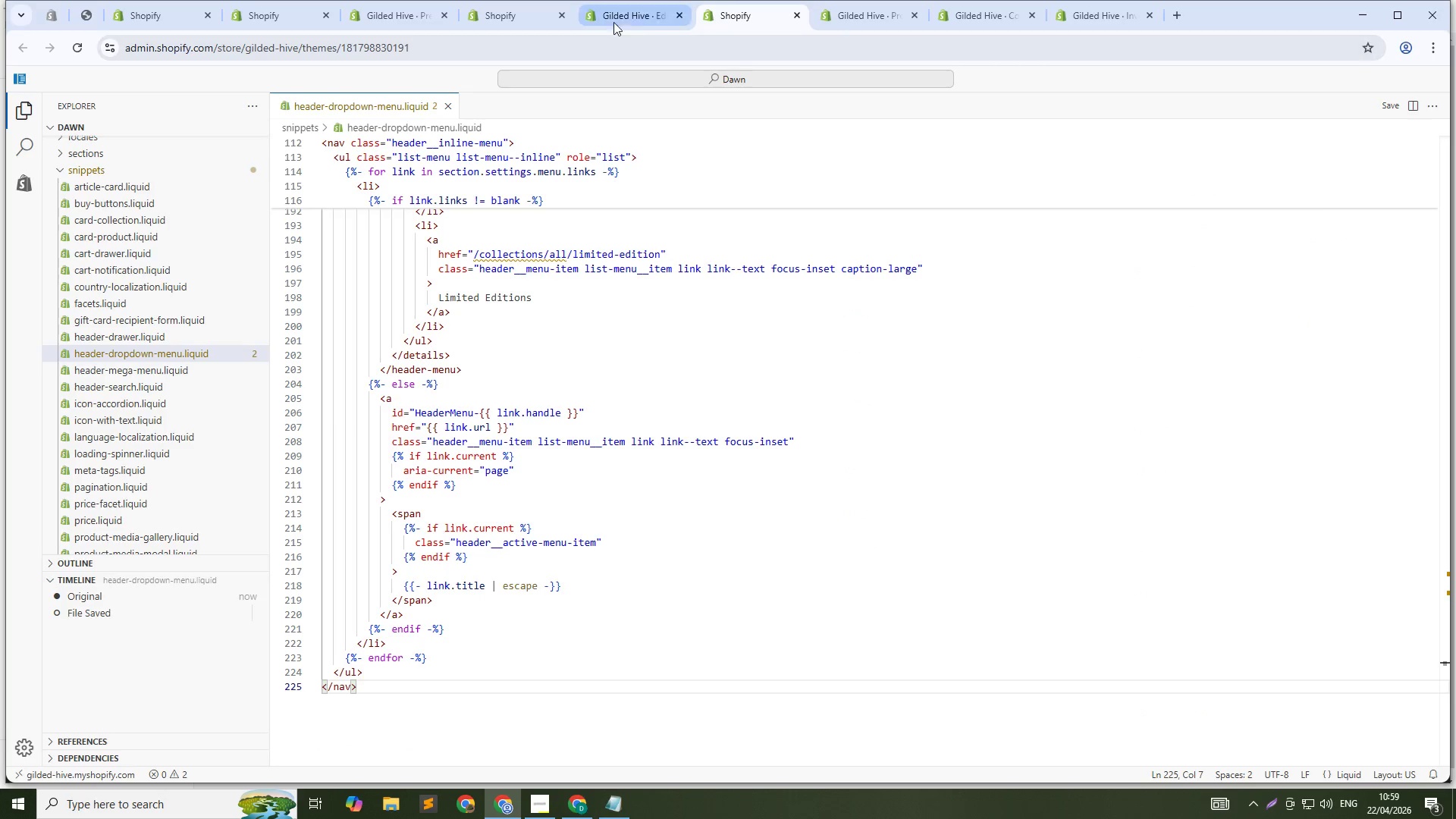 
left_click([635, 14])
 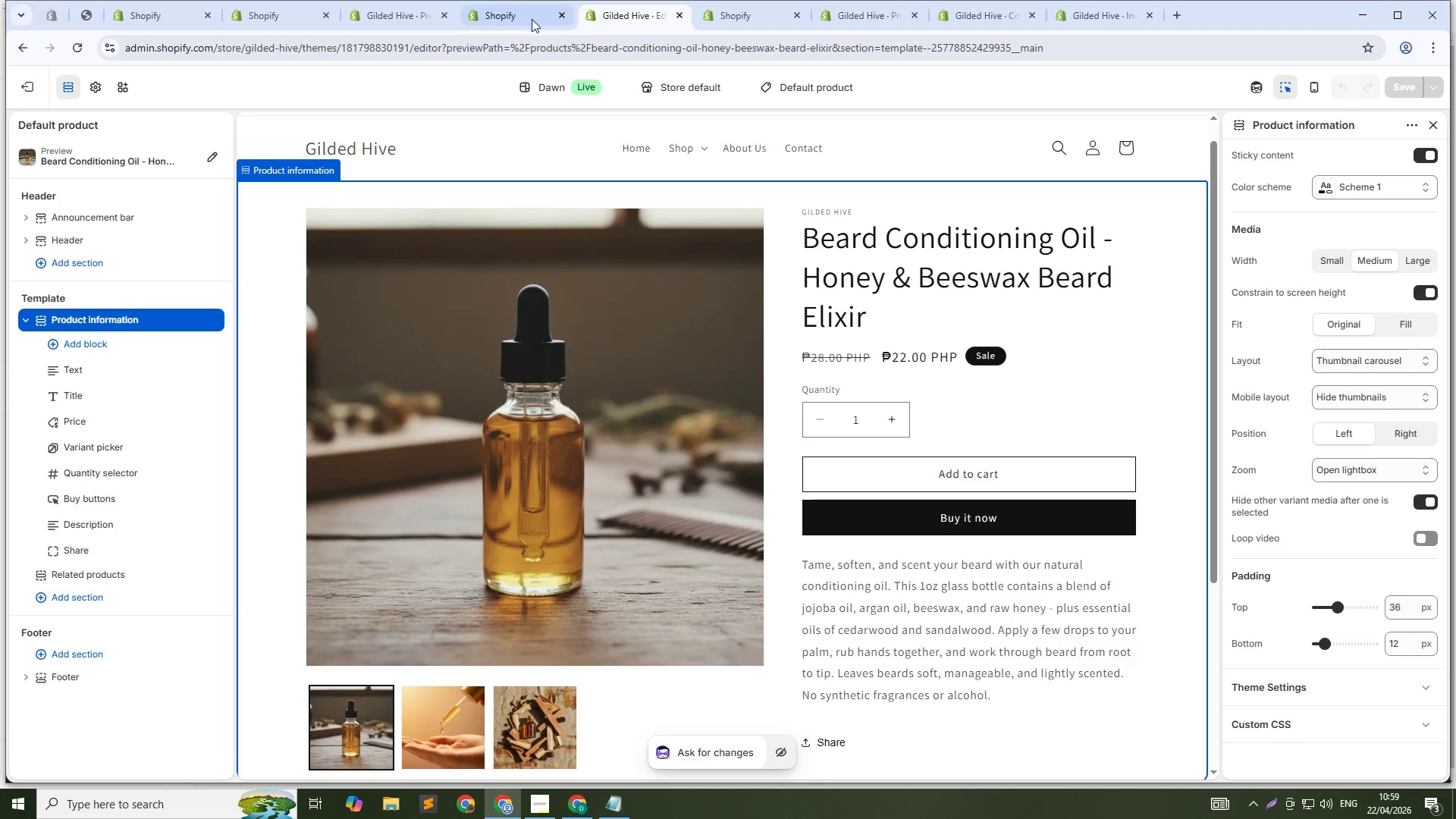 
left_click([532, 19])
 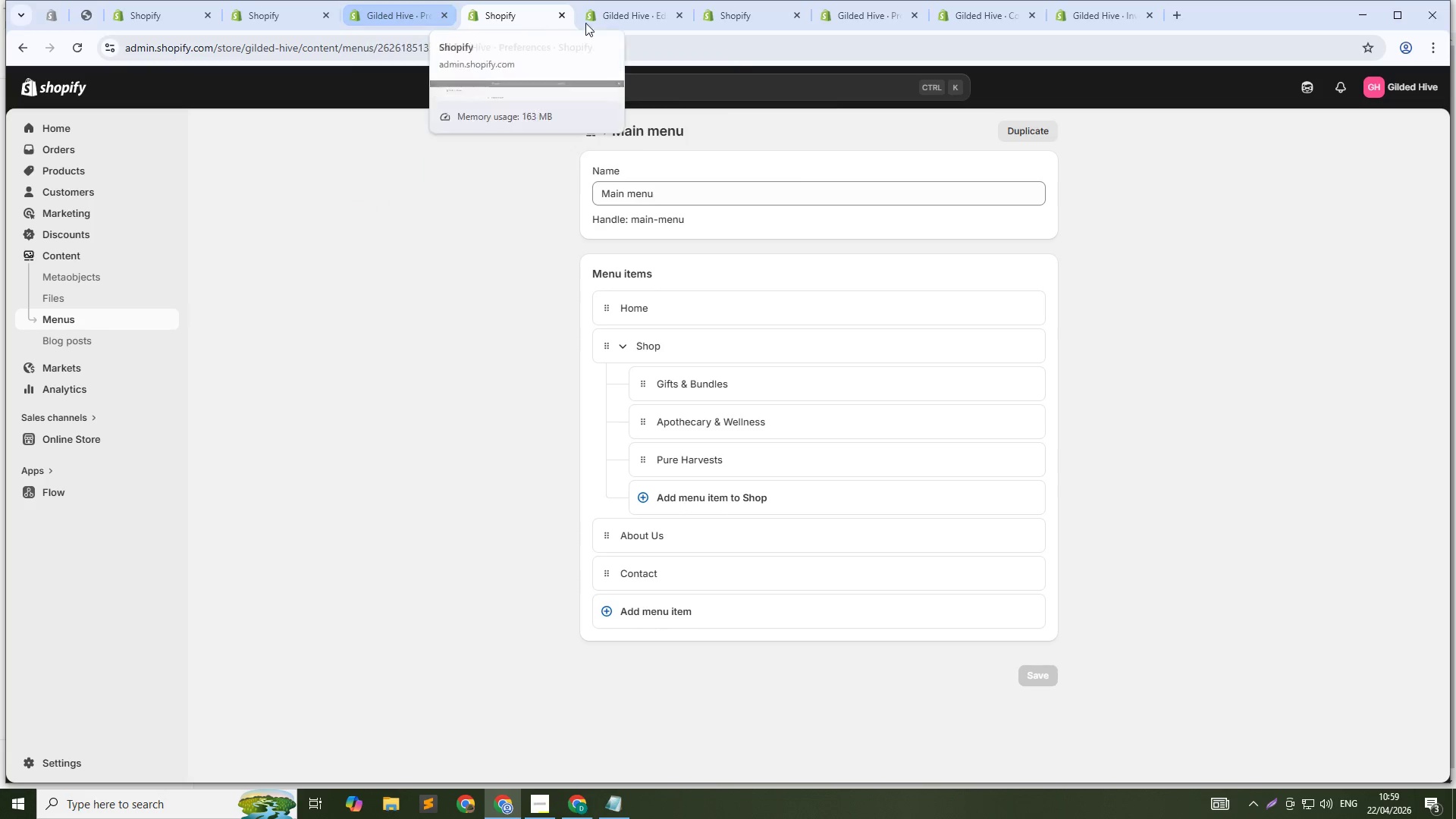 
left_click([755, 15])
 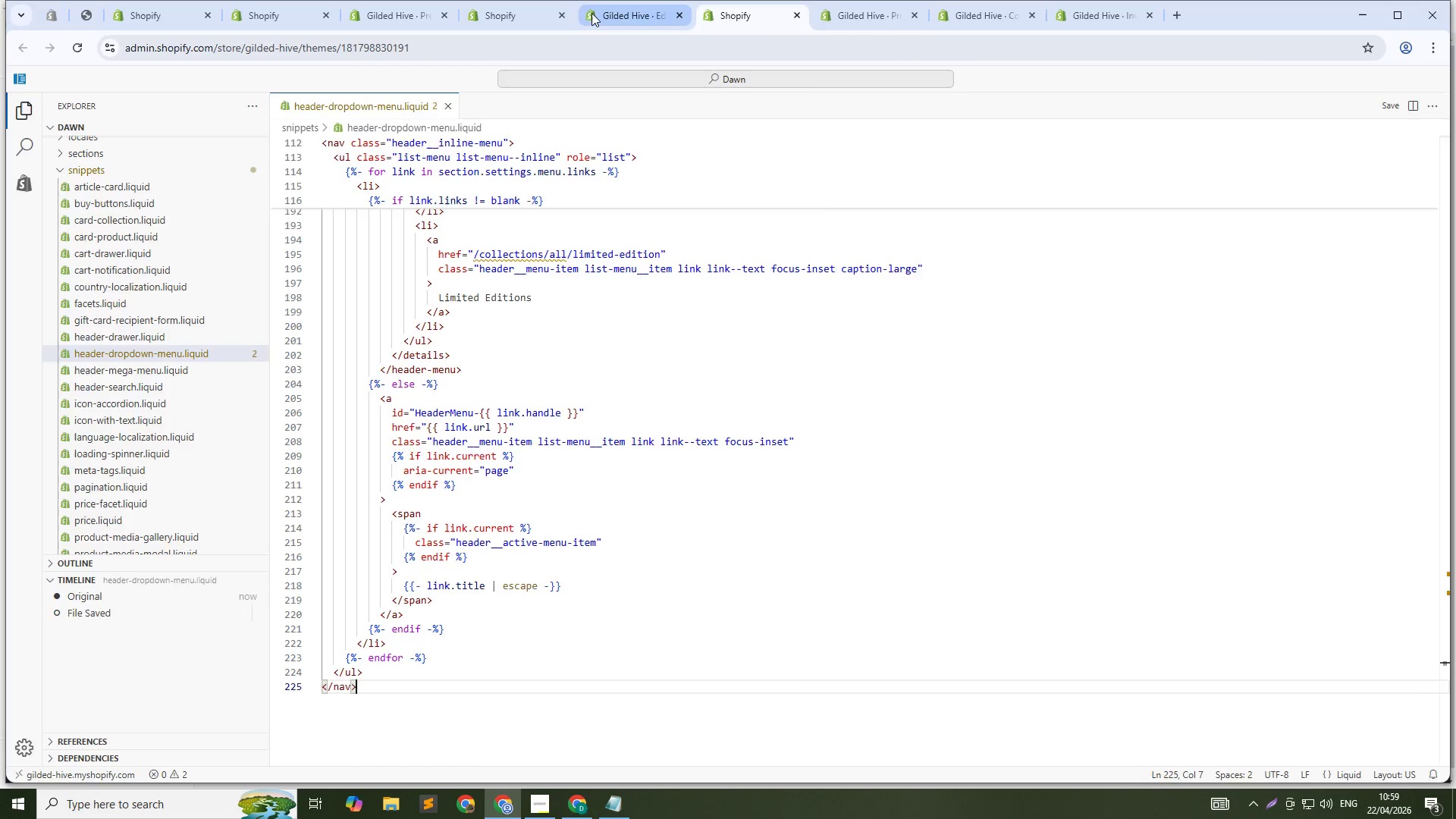 
left_click([592, 13])
 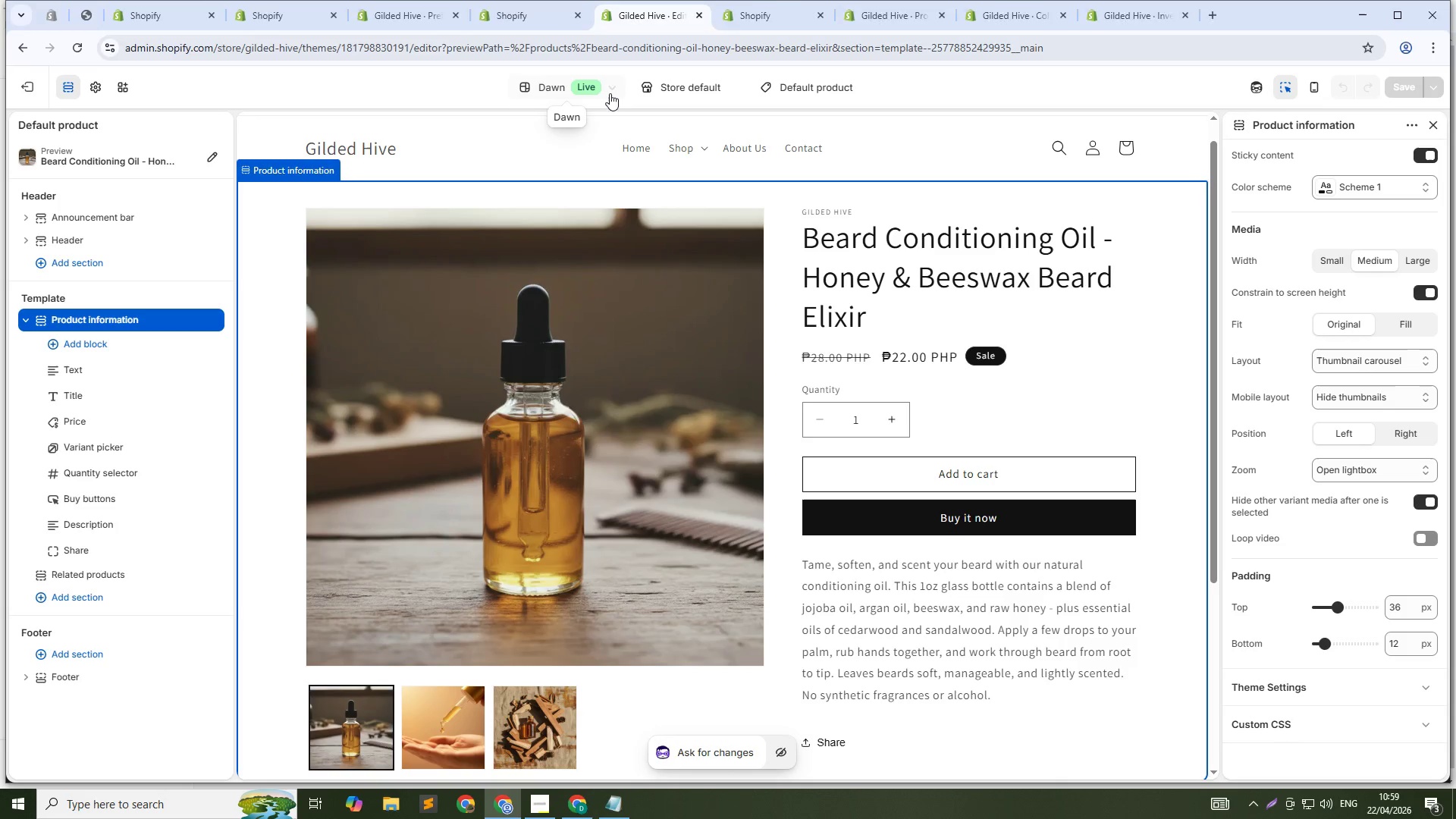 
left_click([607, 92])
 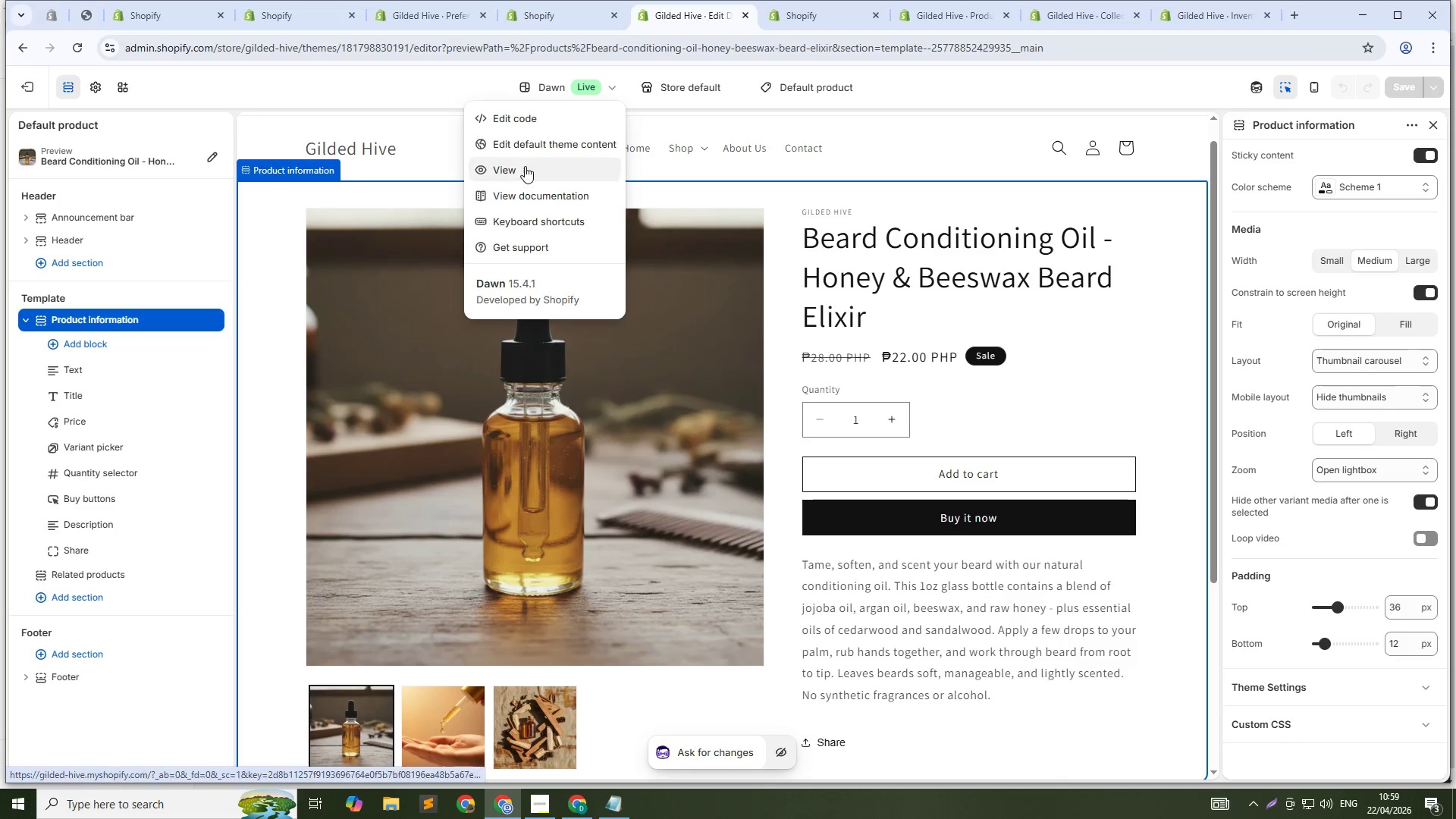 
left_click([525, 165])
 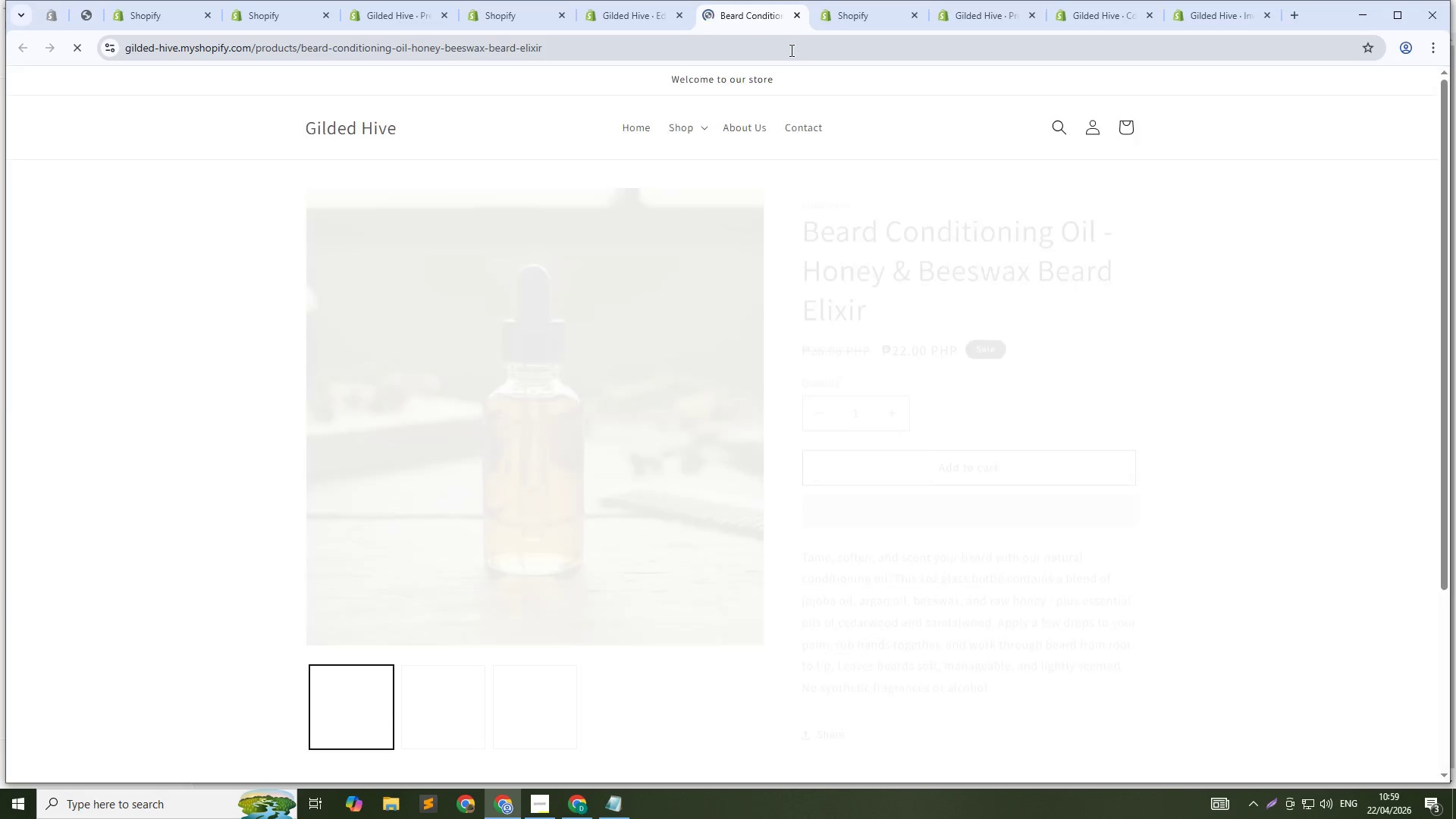 
wait(9.0)
 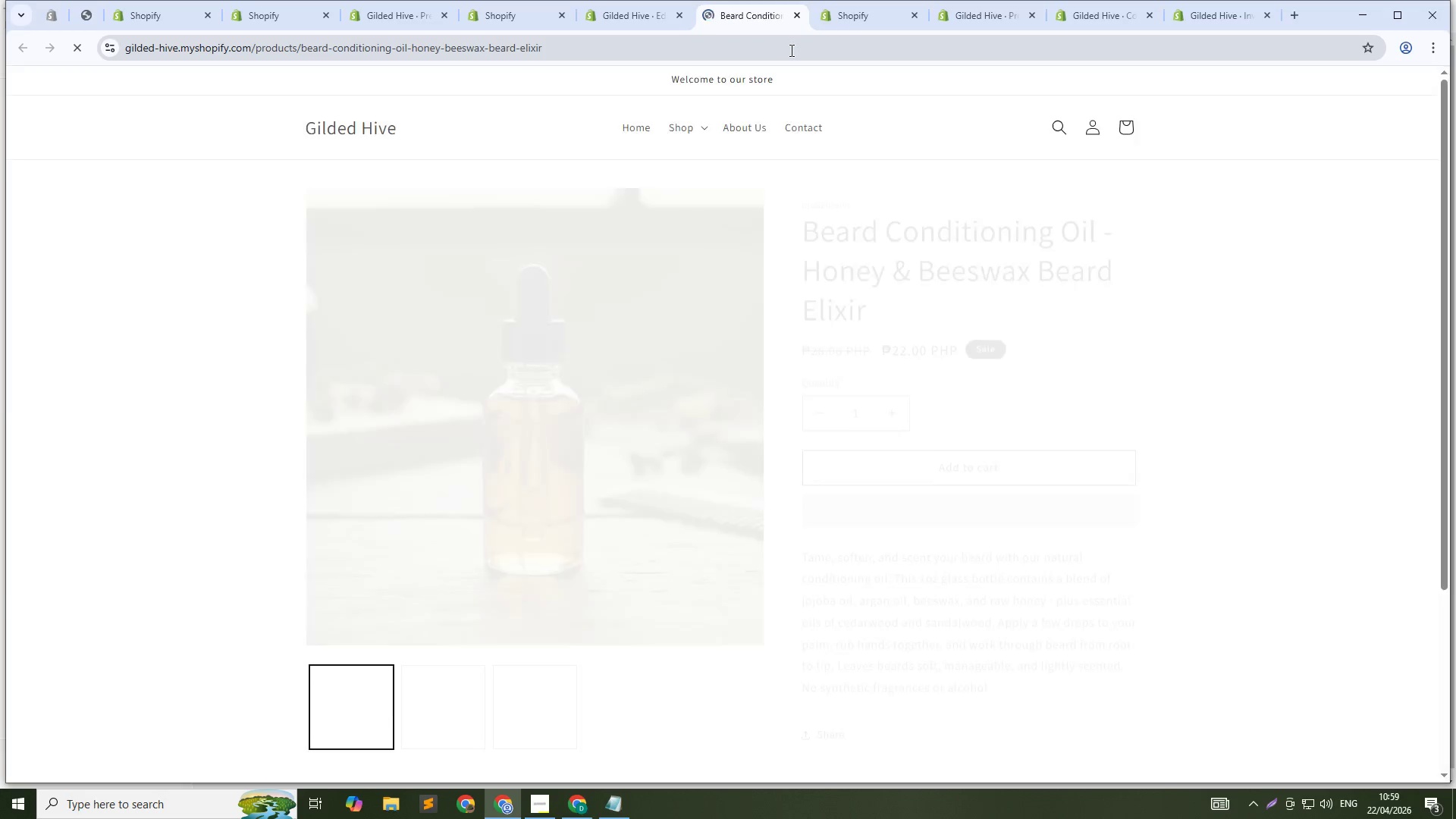 
left_click([720, 240])
 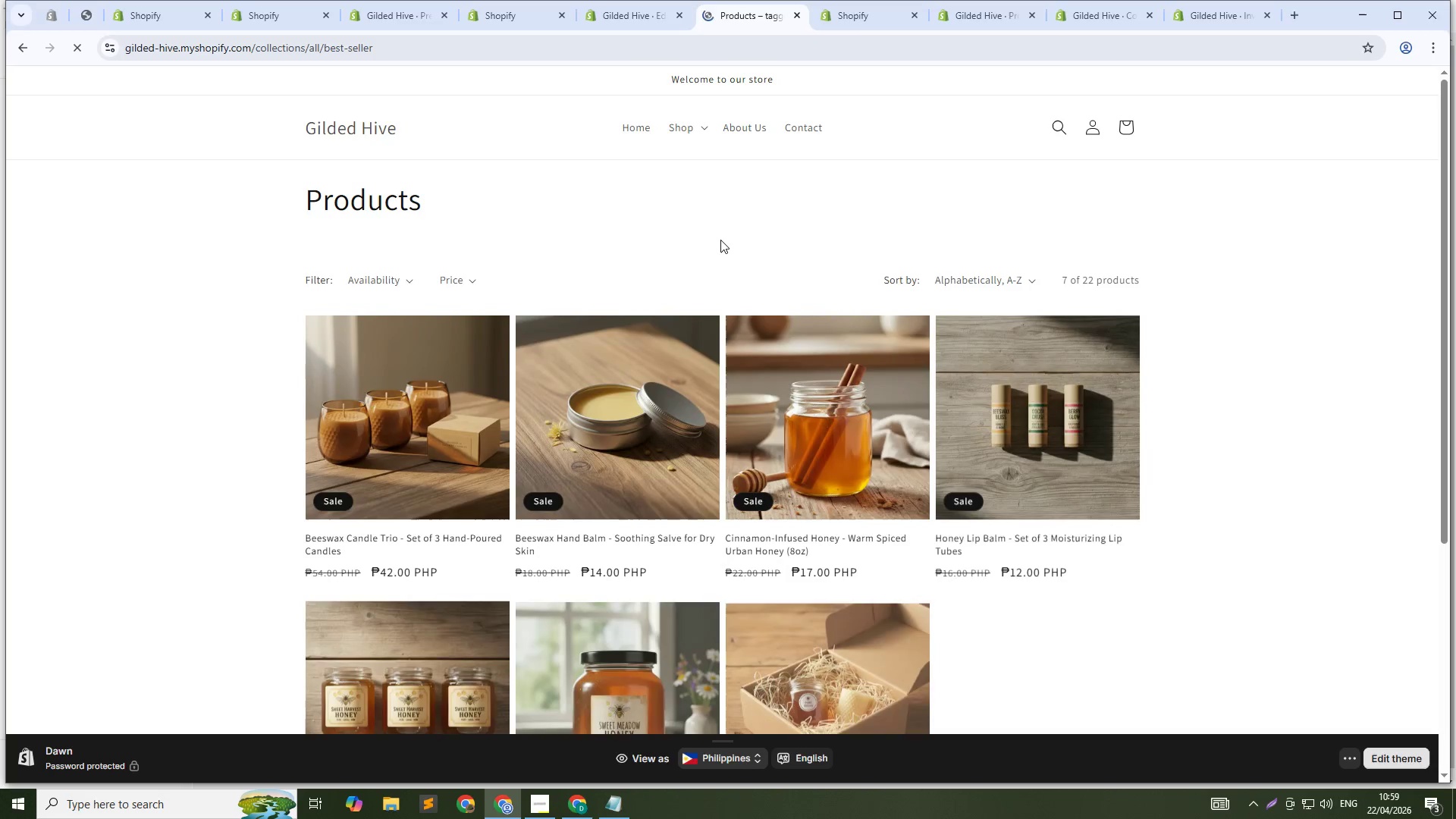 
scroll: coordinate [718, 250], scroll_direction: down, amount: 3.0
 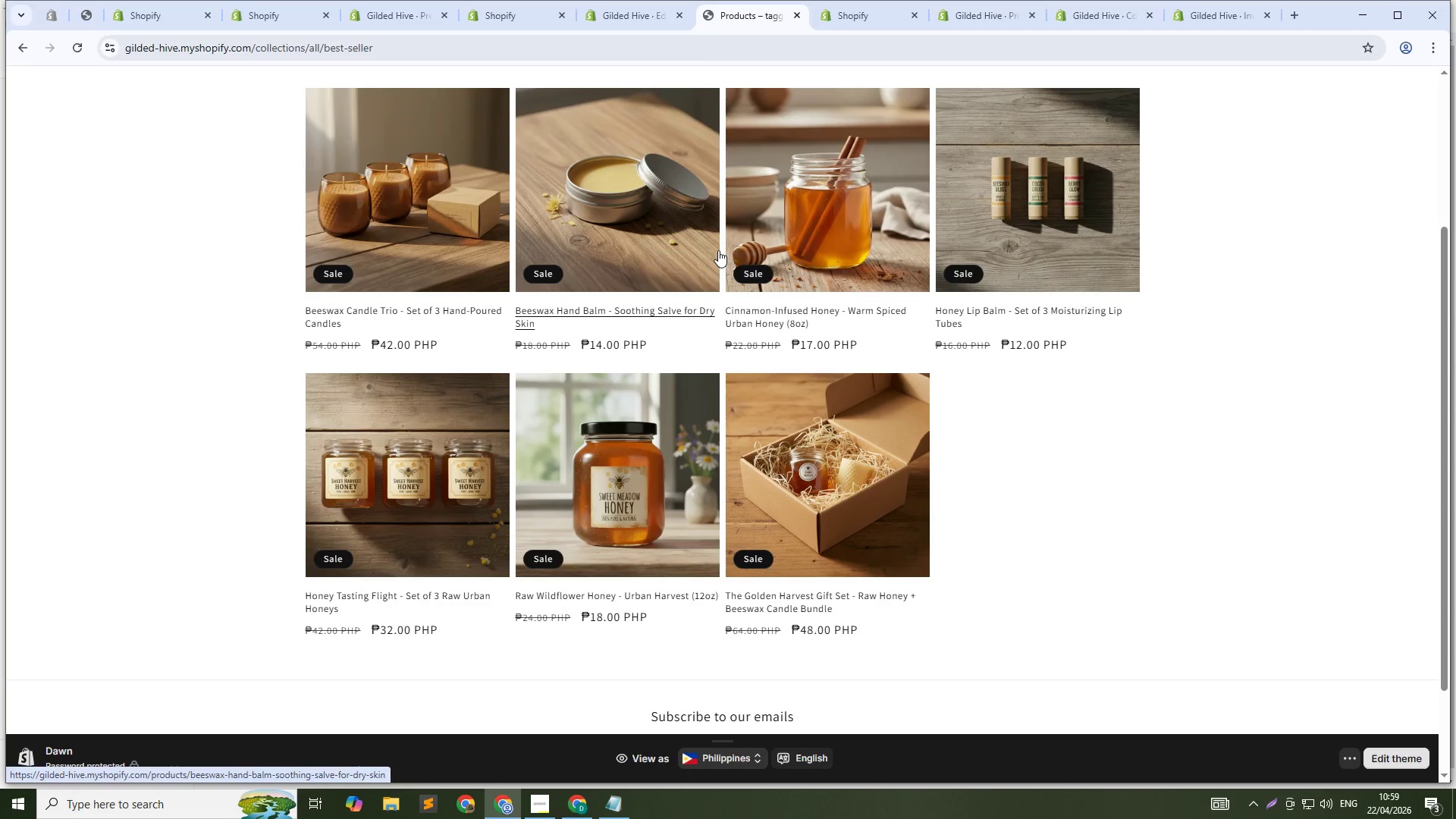 
scroll: coordinate [629, 245], scroll_direction: up, amount: 7.0
 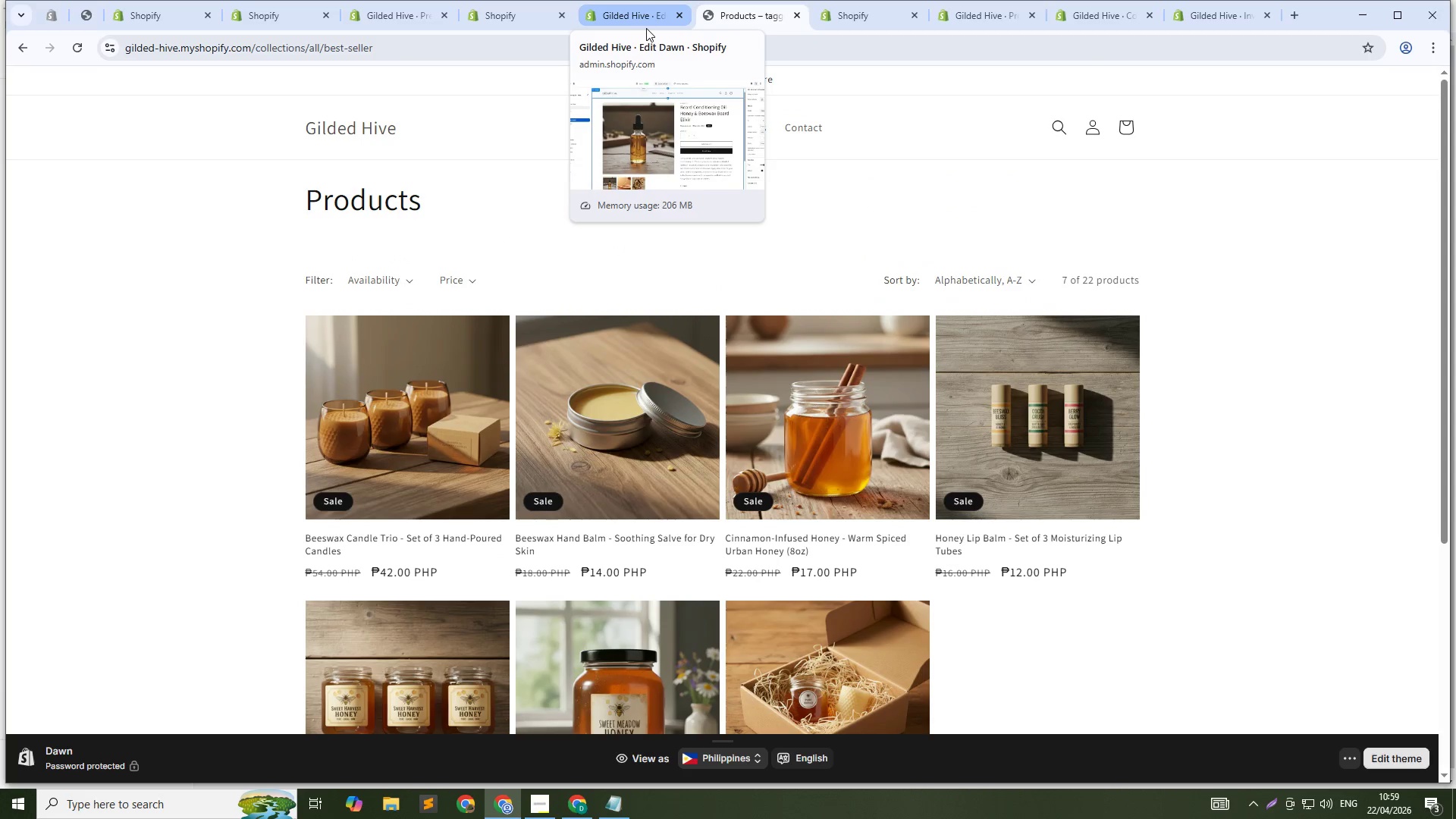 
key(Alt+Tab)
 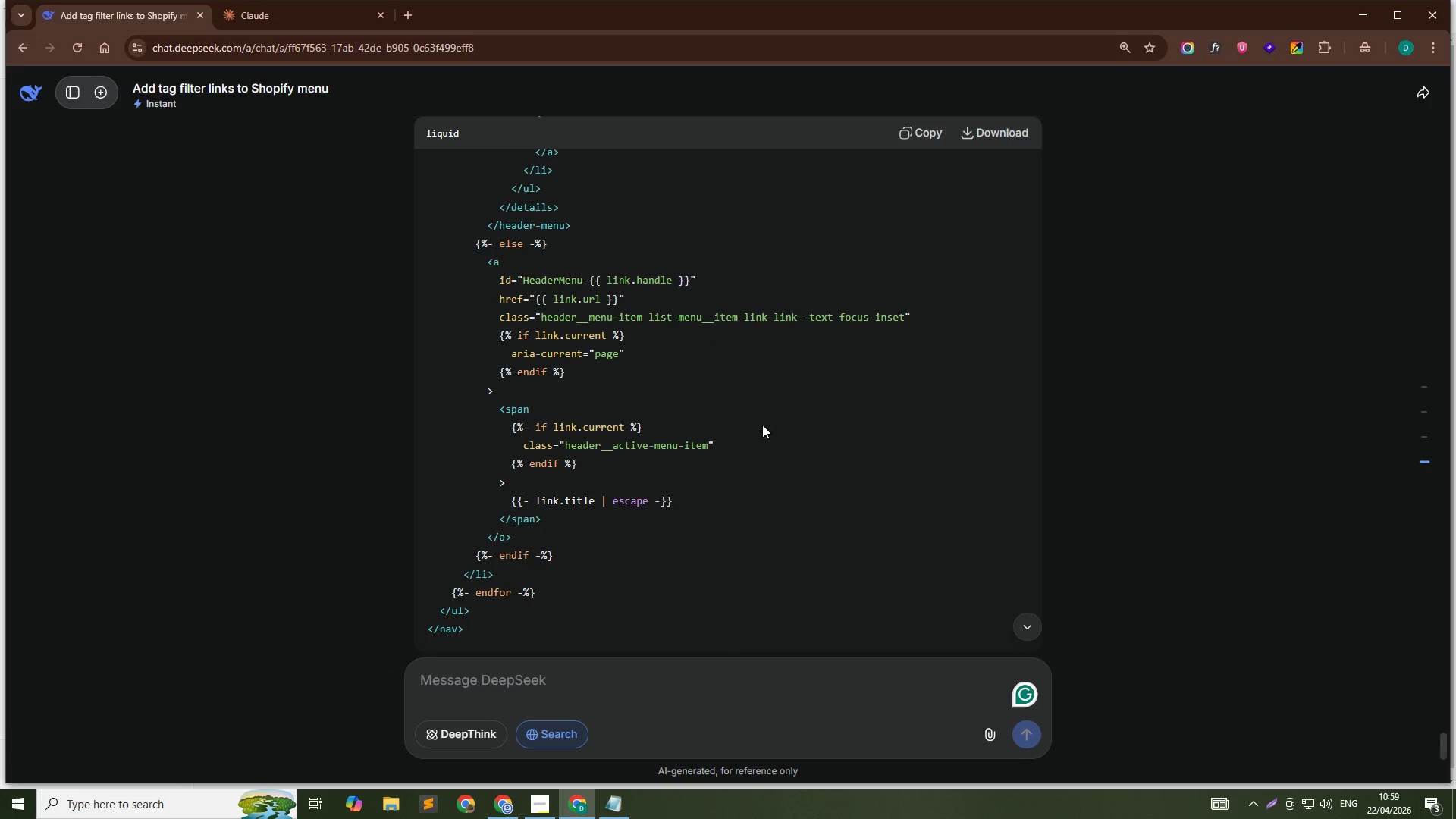 
scroll: coordinate [755, 425], scroll_direction: down, amount: 16.0
 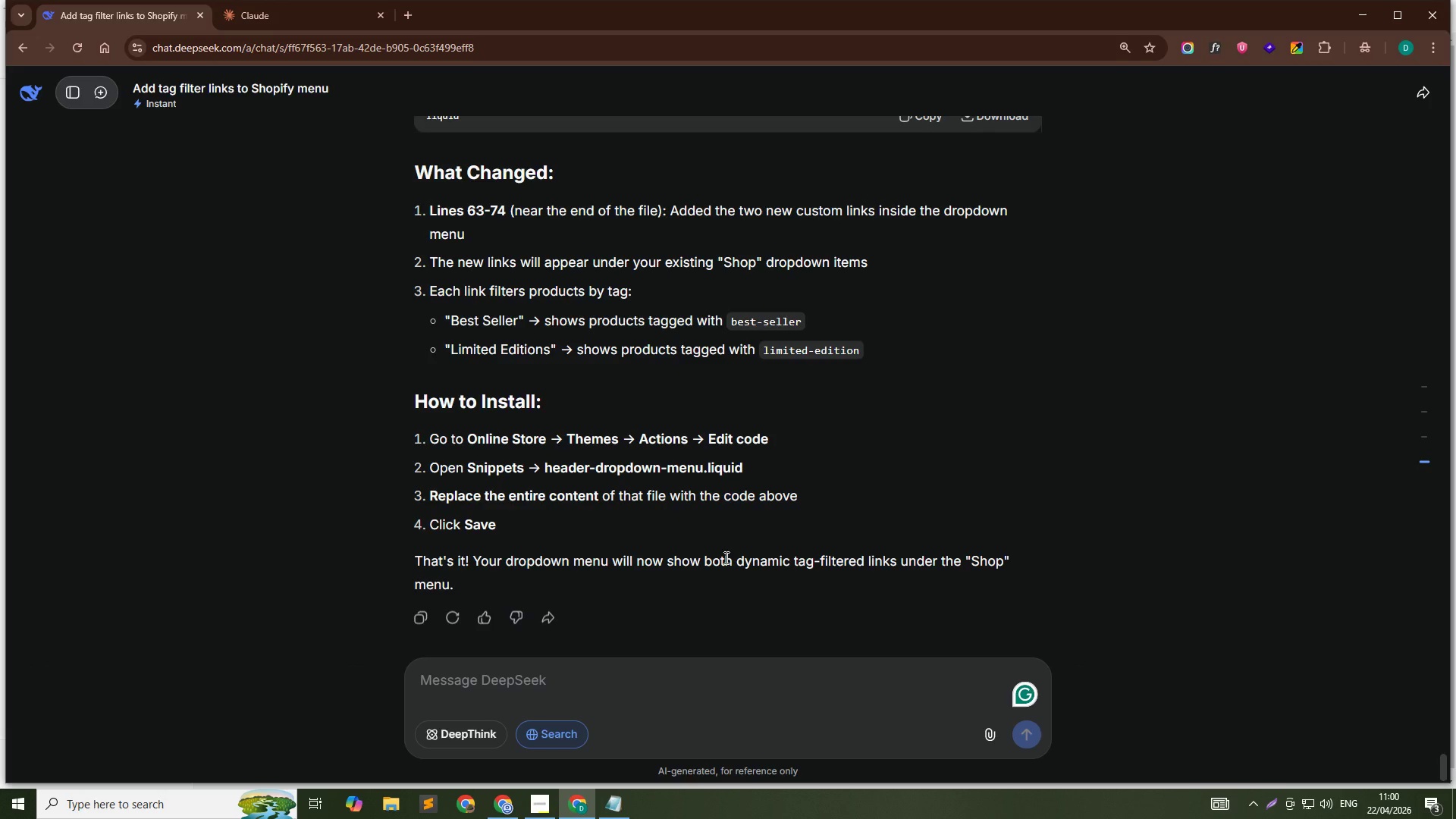 
wait(82.07)
 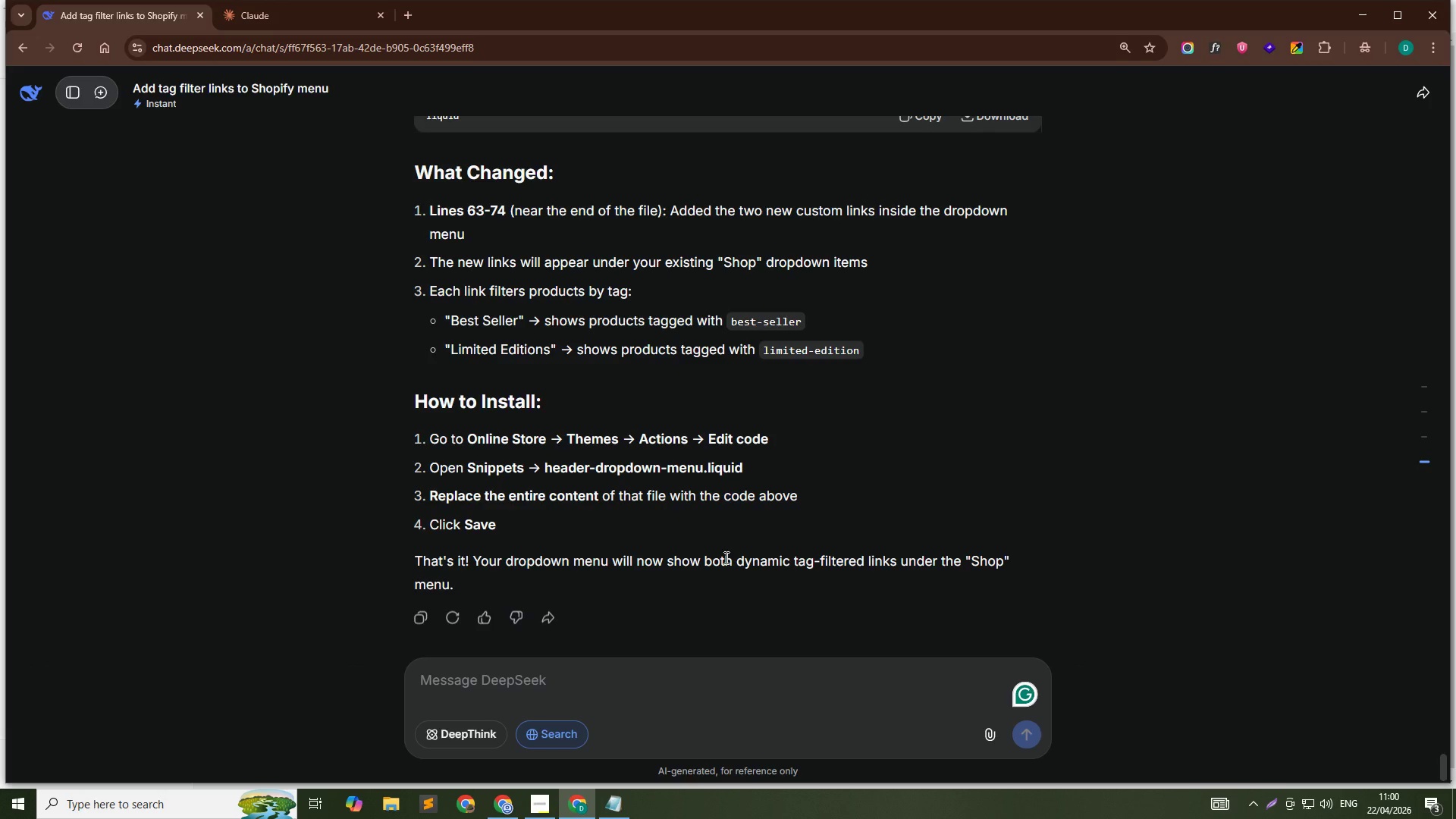 
key(Shift+B)
 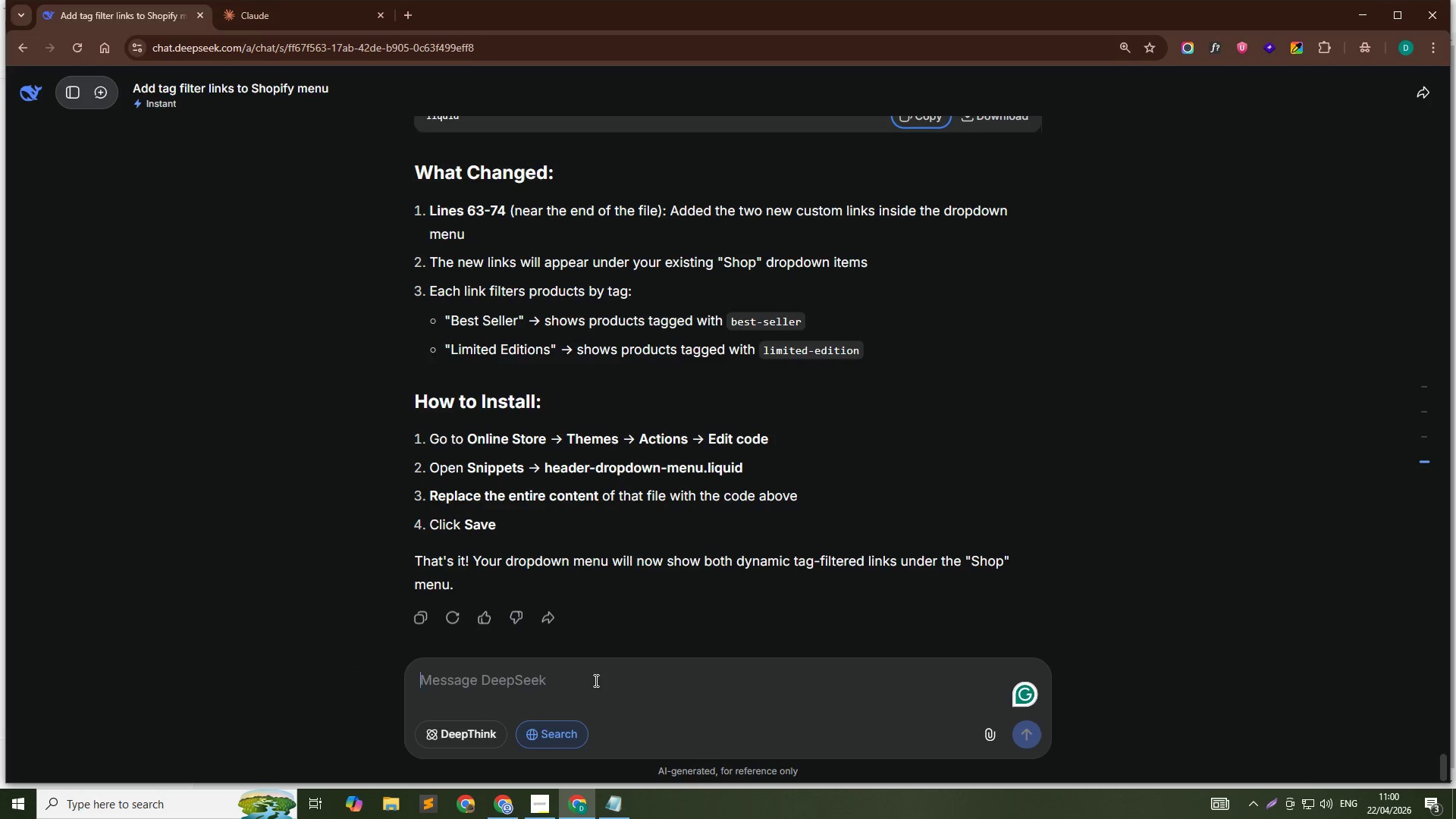 
type(B)
key(Backspace)
type(I want it so thato n hover it shows, and its )
key(Backspace)
key(Backspace)
type( should display the iam)
key(Backspace)
type(m)
key(Backspace)
key(Backspace)
type(mage o)
key(Backspace)
type(f tha)
key(Backspace)
key(Backspace)
key(Backspace)
key(Backspace)
key(Backspace)
type(of tah)
key(Backspace)
key(Backspace)
type(hat)
 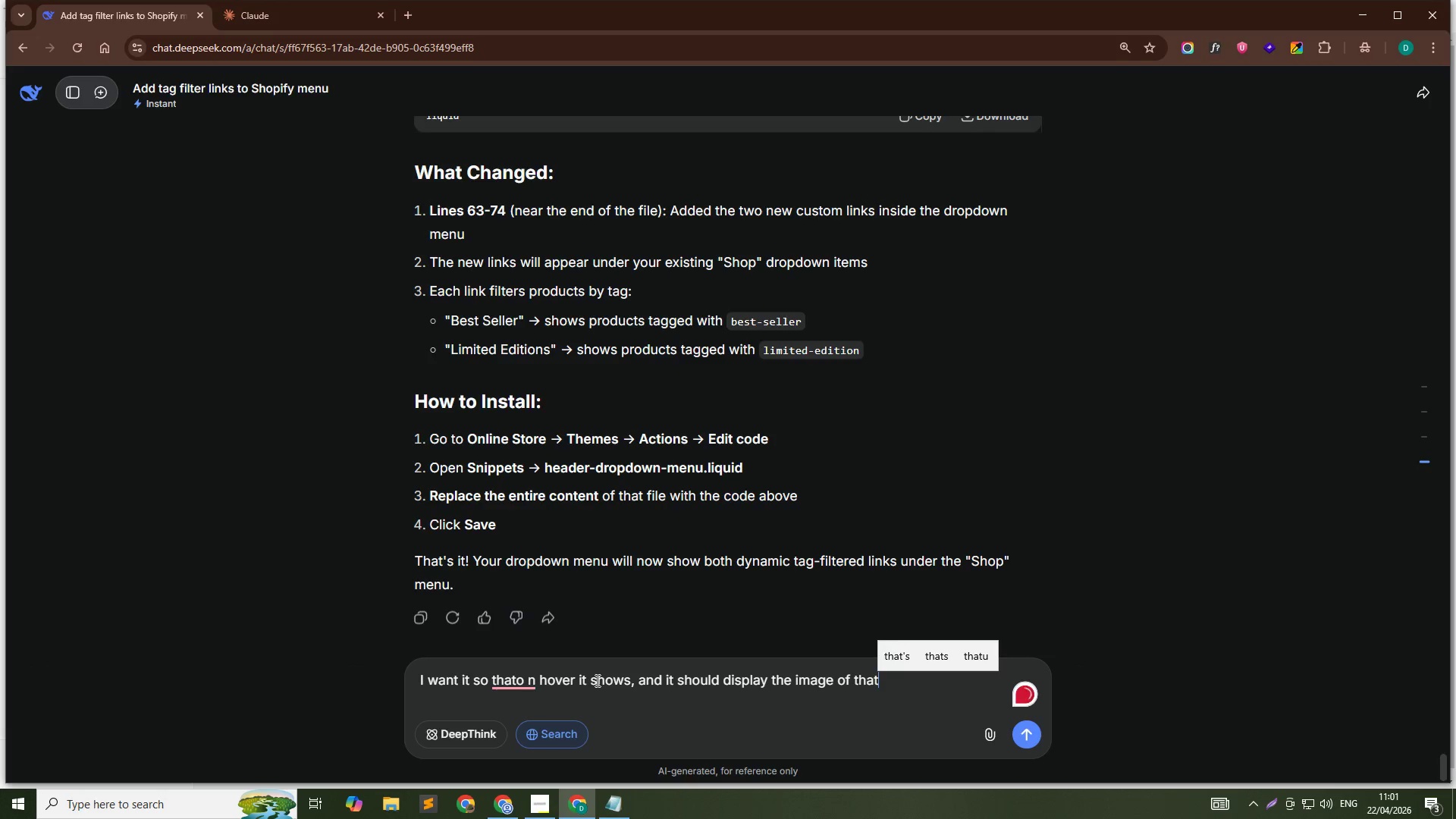 
type( specific collection only. What you made is okay, but I want it to wok)
key(Backspace)
type(r )
key(Backspace)
type(k on hover-when we hover on a collection , its image should show. PLease set up somethings like that fo m)
key(Backspace)
key(Backspace)
type(r me )
 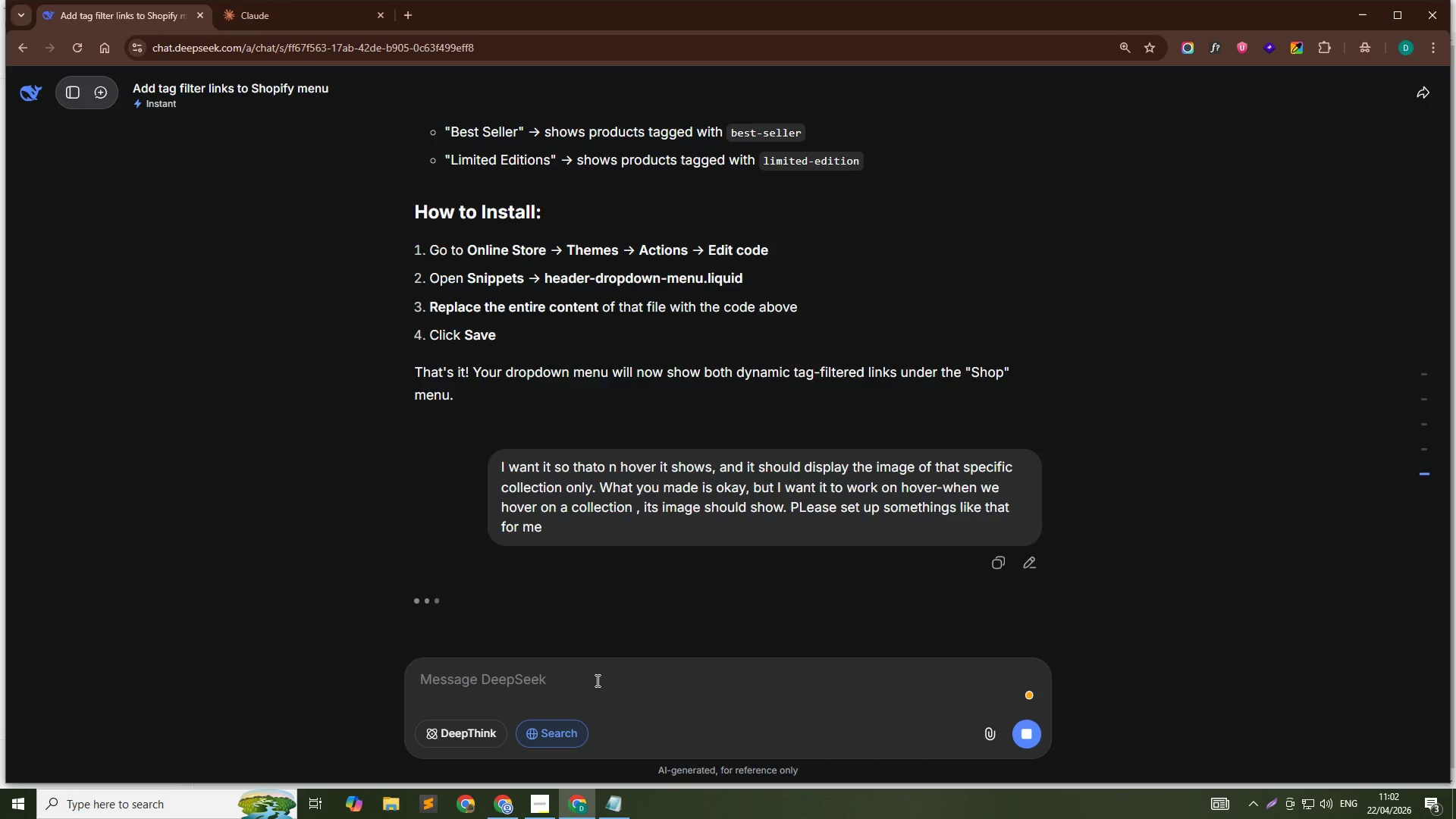 
 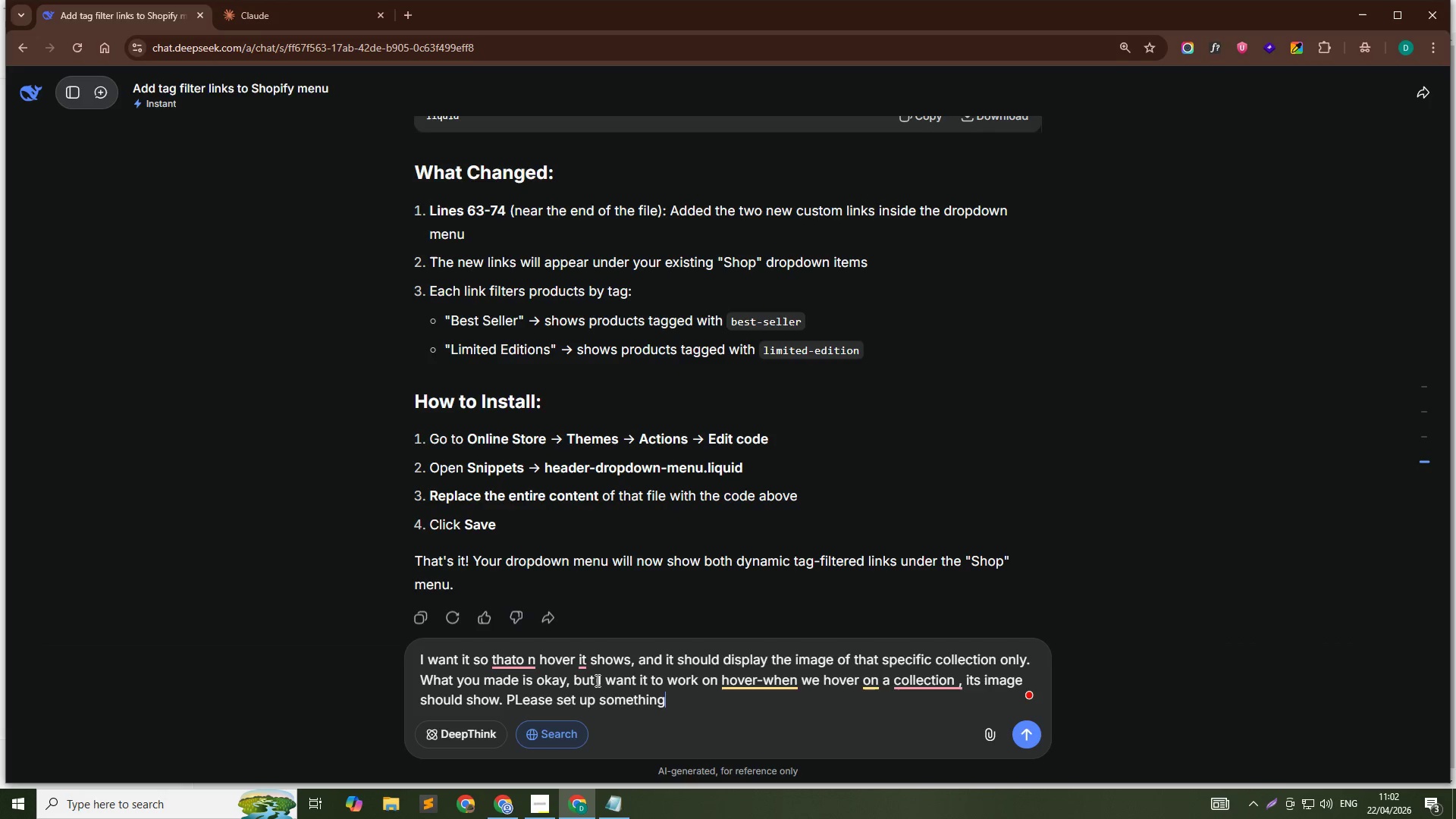 
key(Enter)
 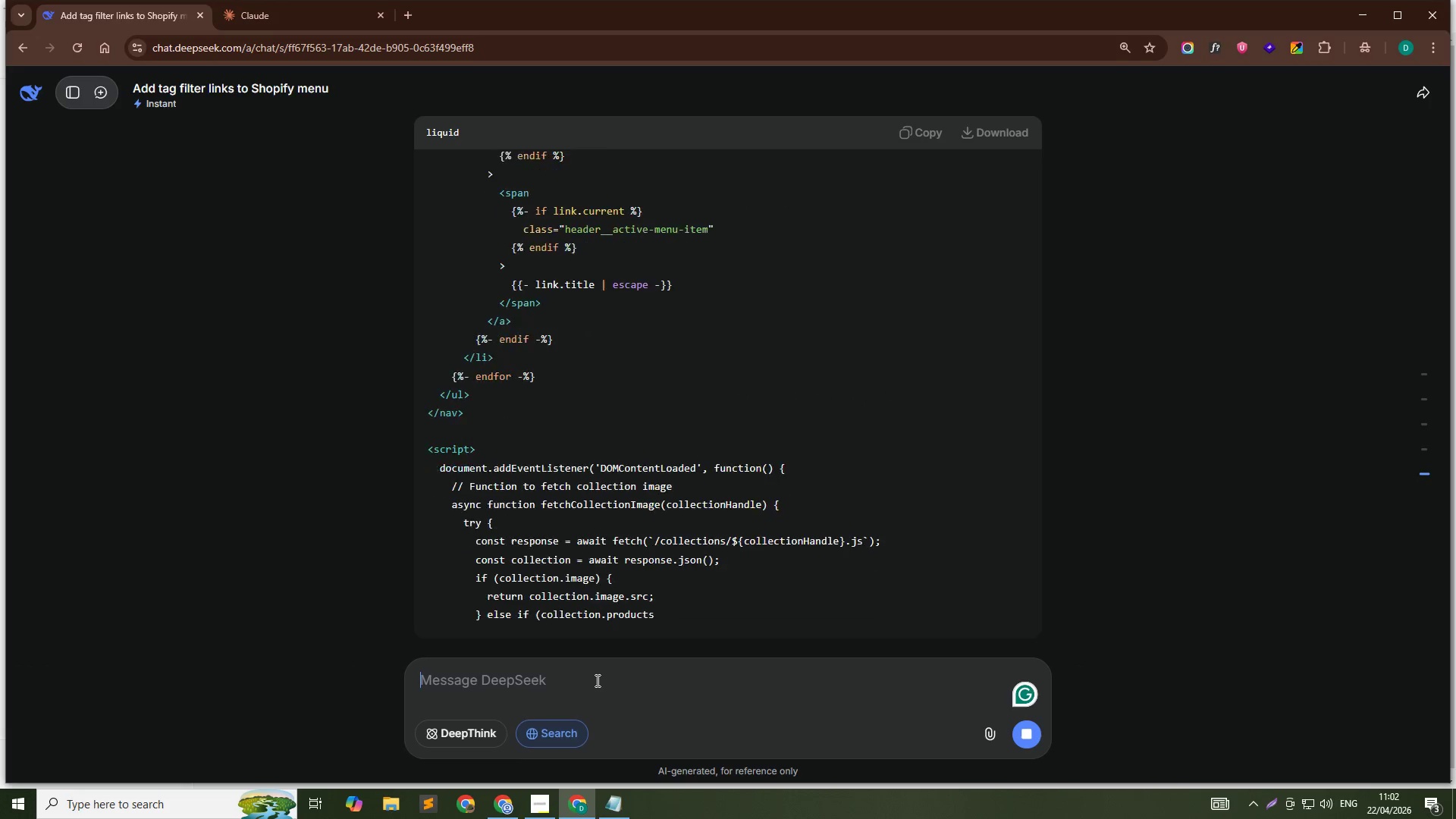 
wait(31.44)
 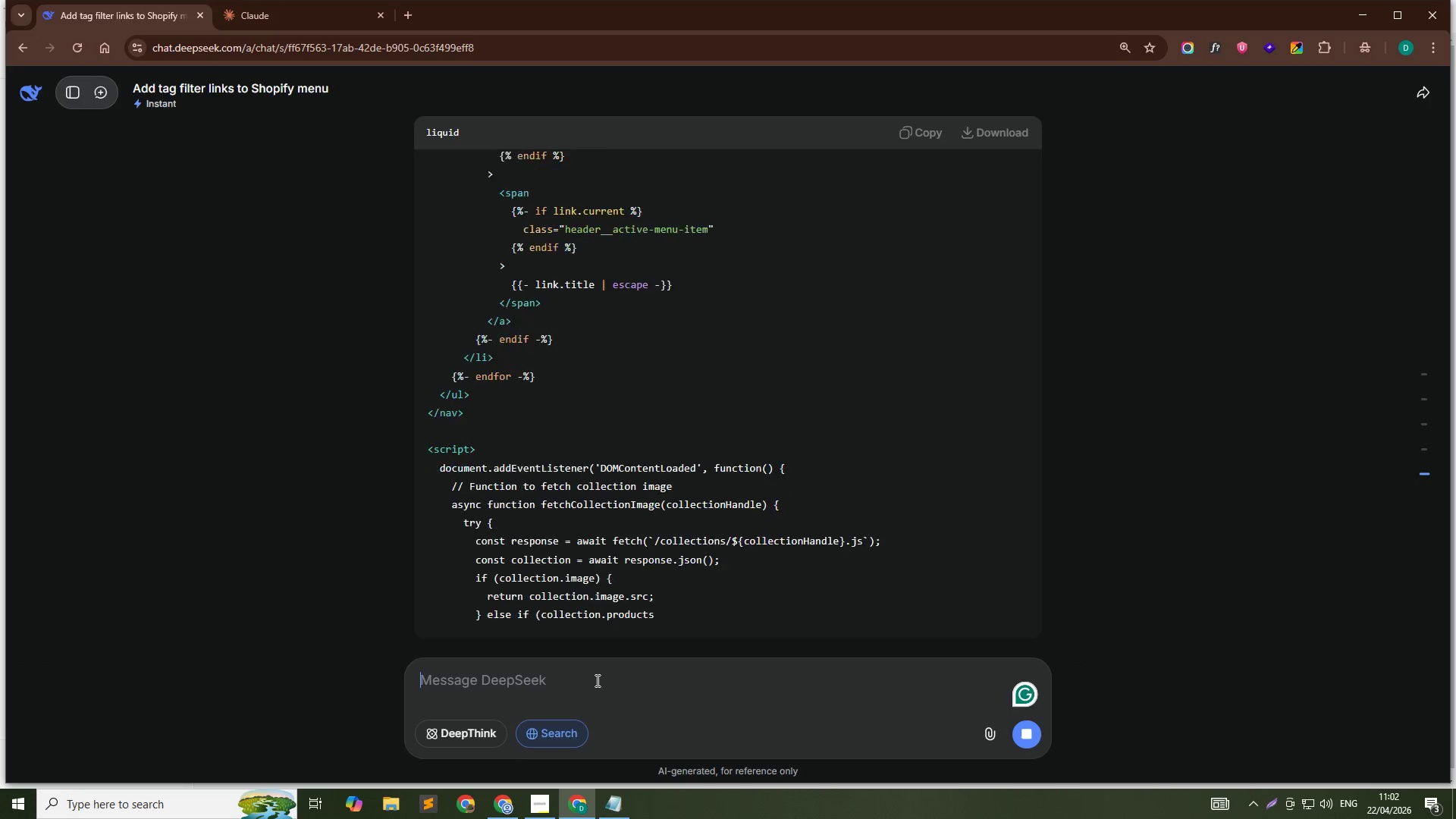 
scroll: coordinate [661, 561], scroll_direction: up, amount: 6.0
 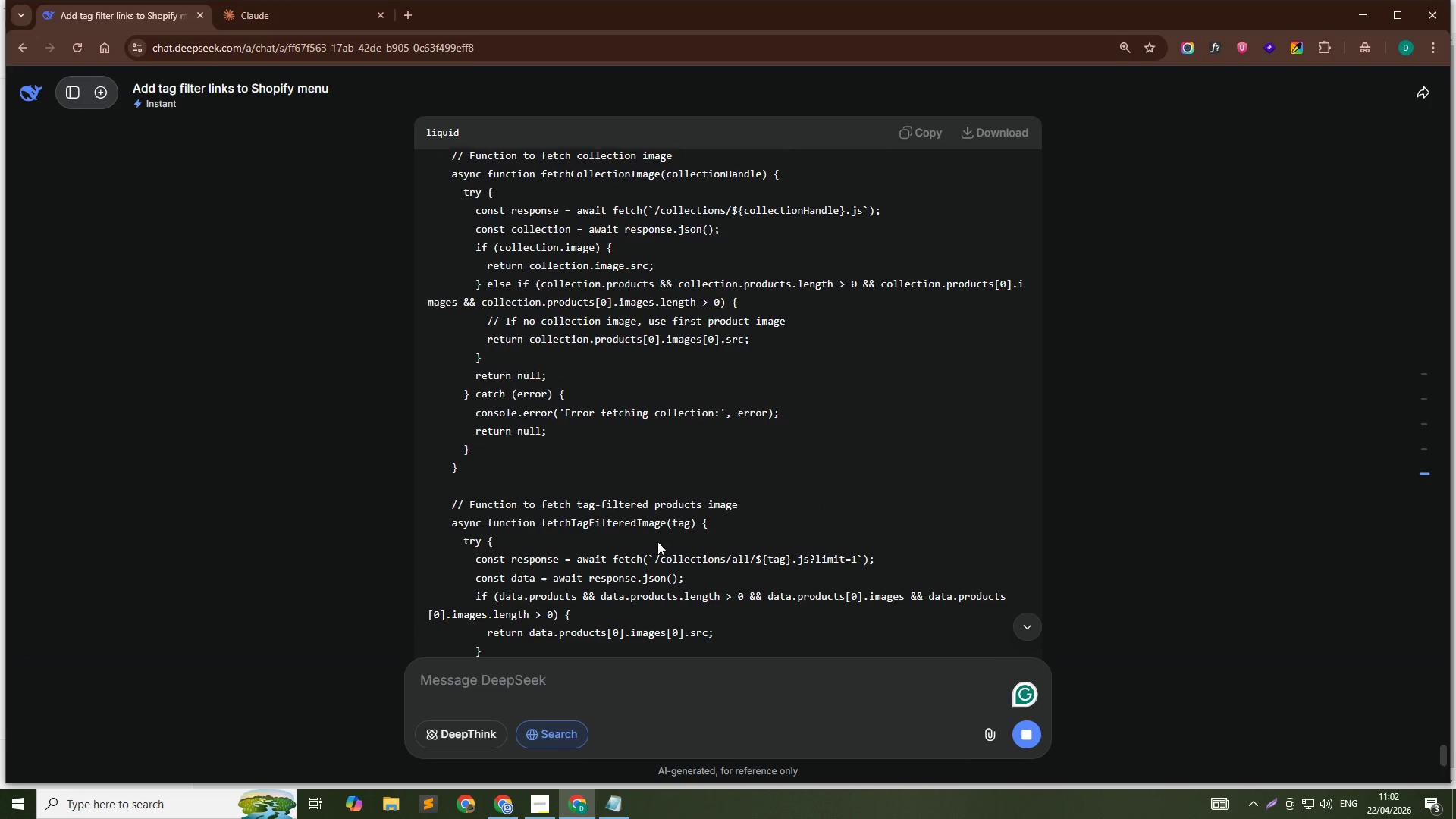 
scroll: coordinate [672, 533], scroll_direction: down, amount: 27.0
 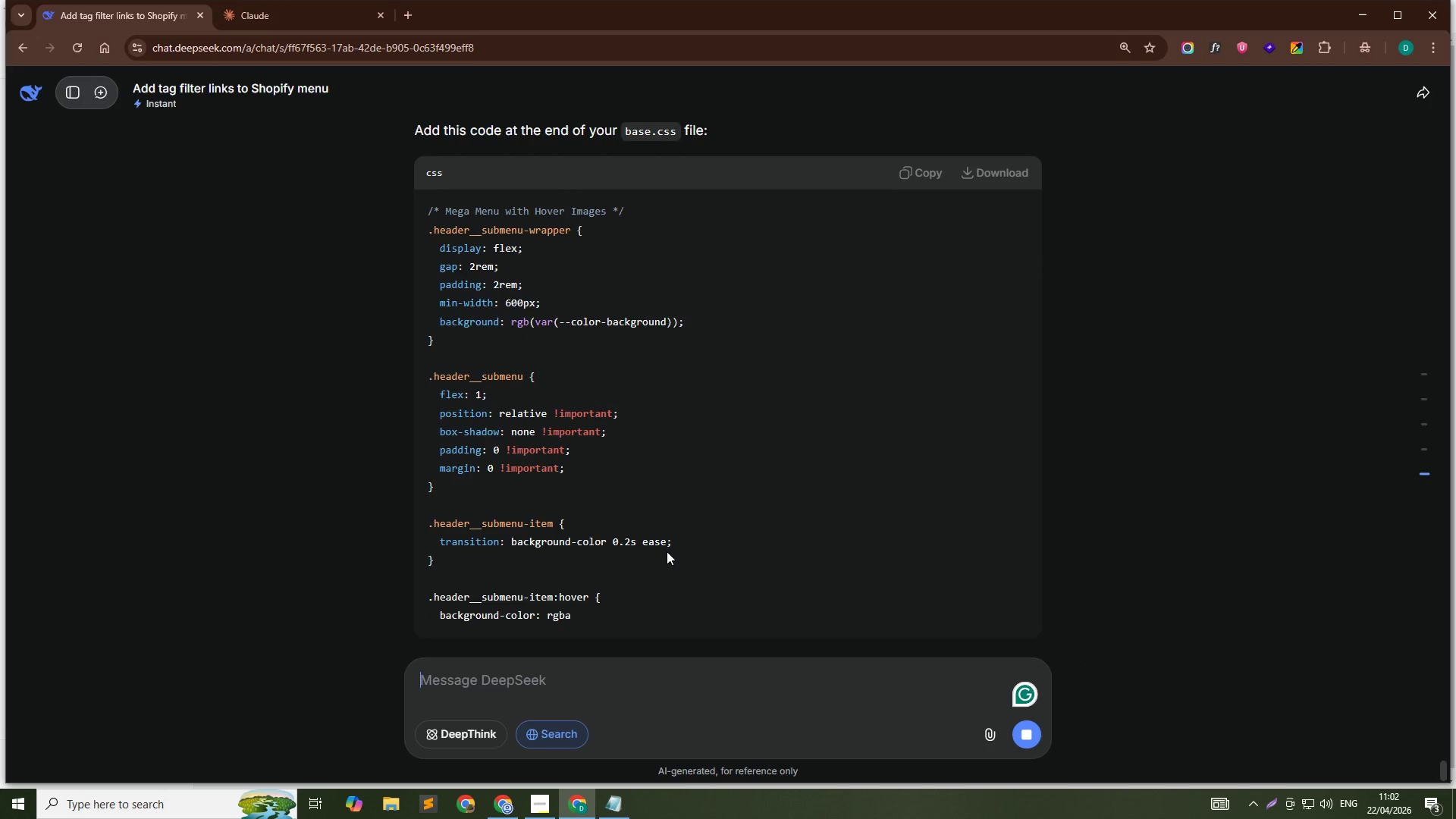 
wait(8.62)
 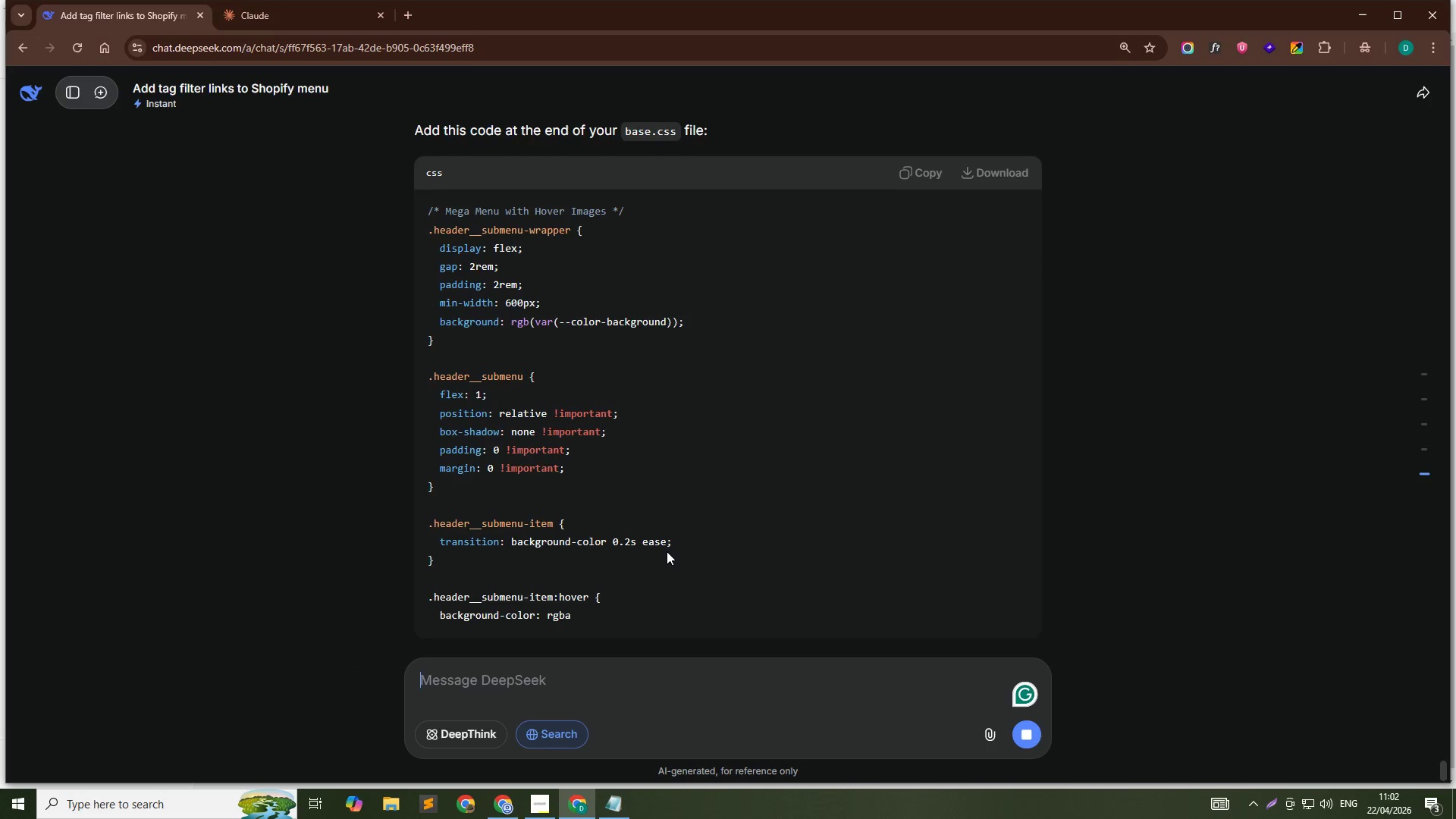 
scroll: coordinate [1121, 480], scroll_direction: up, amount: 78.0
 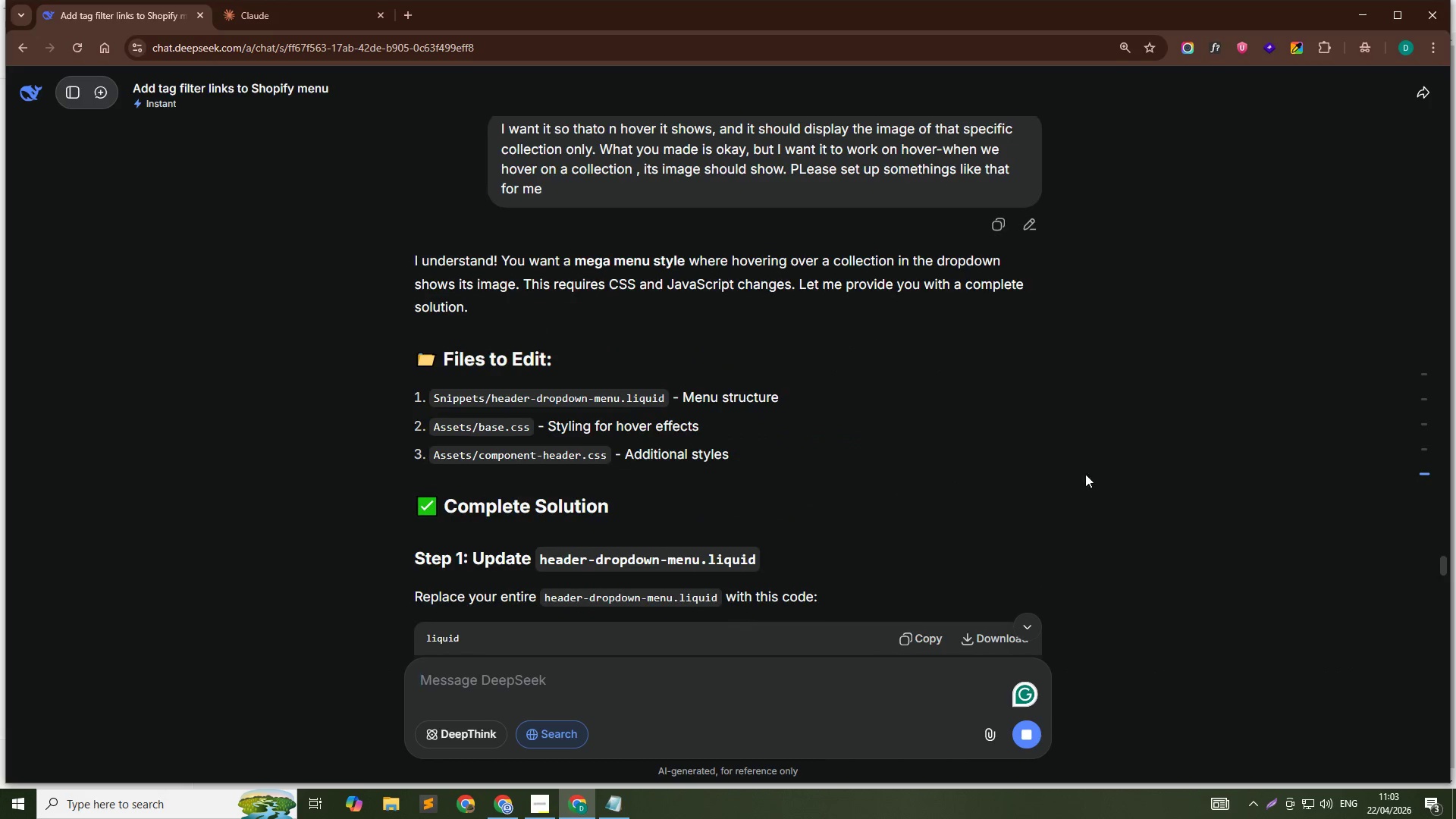 
scroll: coordinate [1071, 474], scroll_direction: down, amount: 3.0
 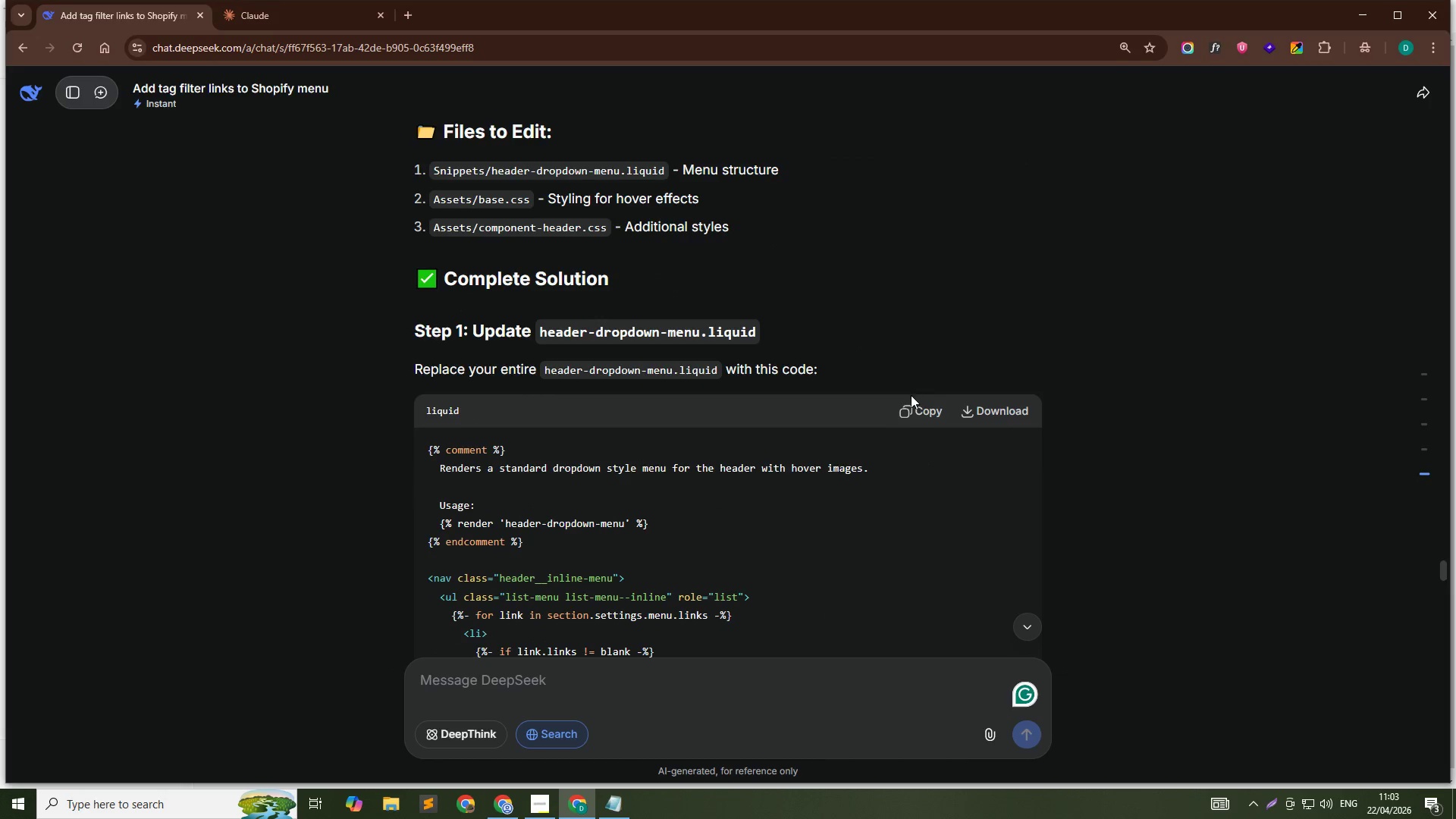 
left_click([911, 401])
 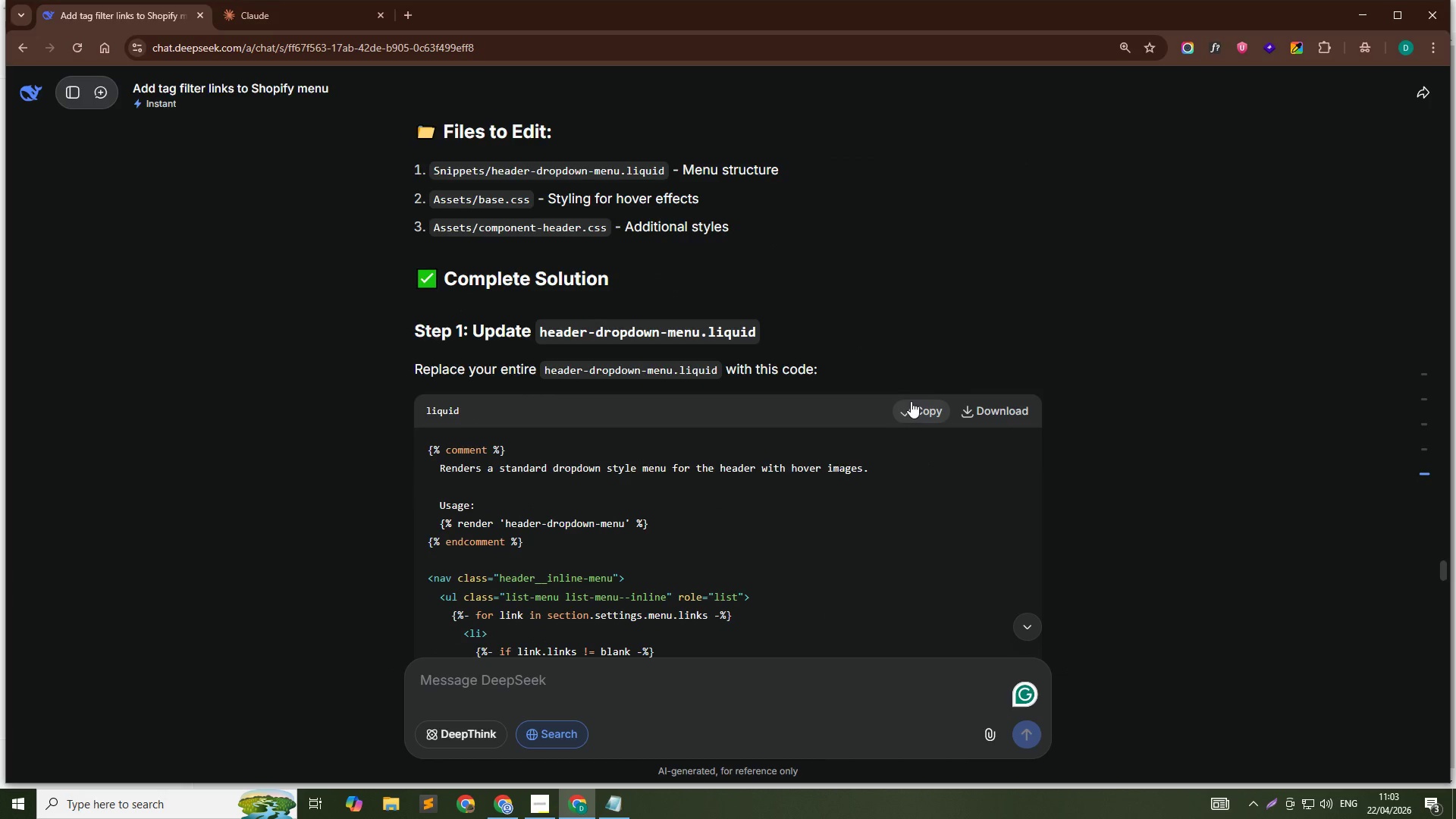 
key(Alt+Tab)
 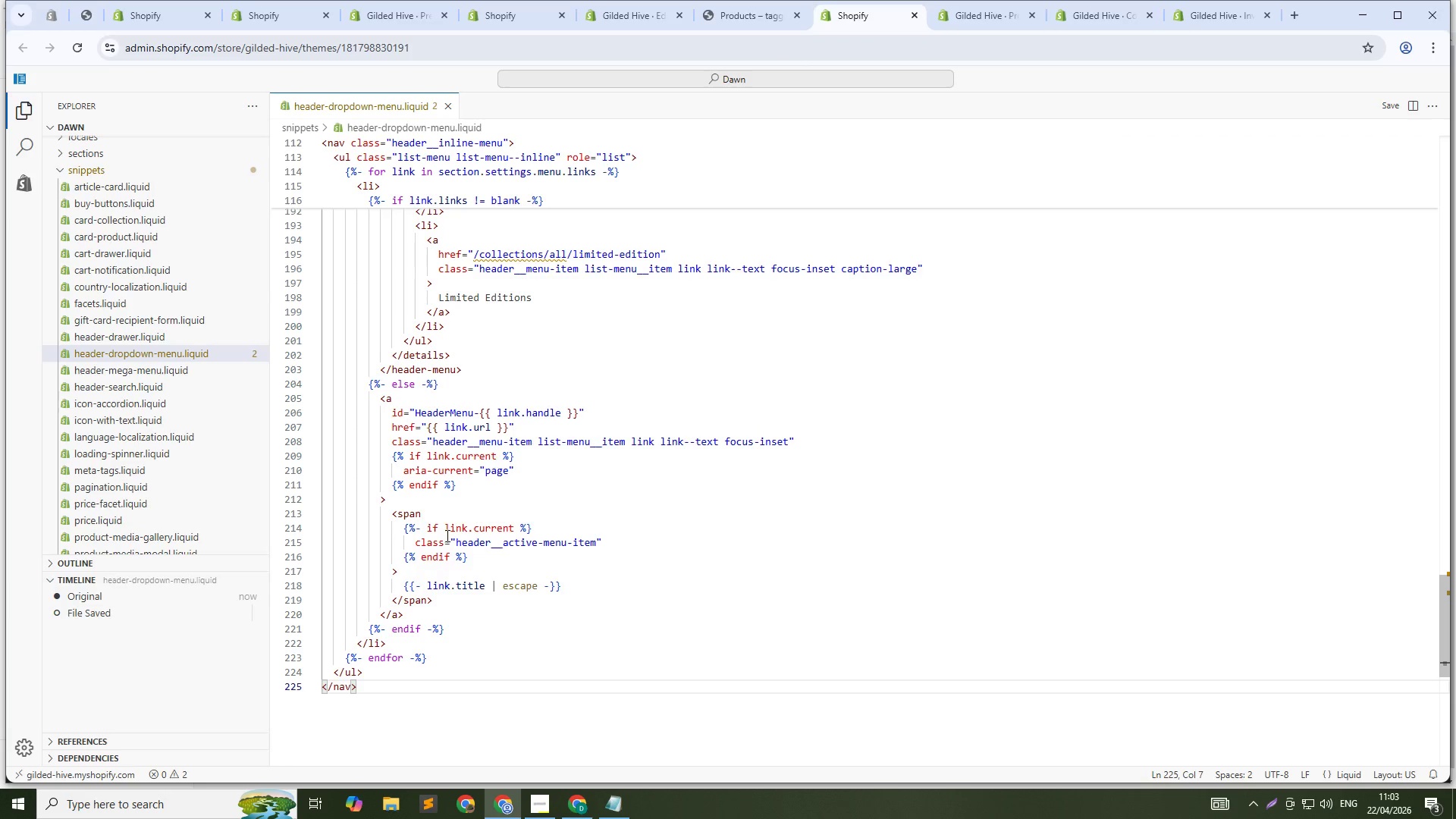 
left_click_drag(start_coordinate=[399, 684], to_coordinate=[318, 485])
 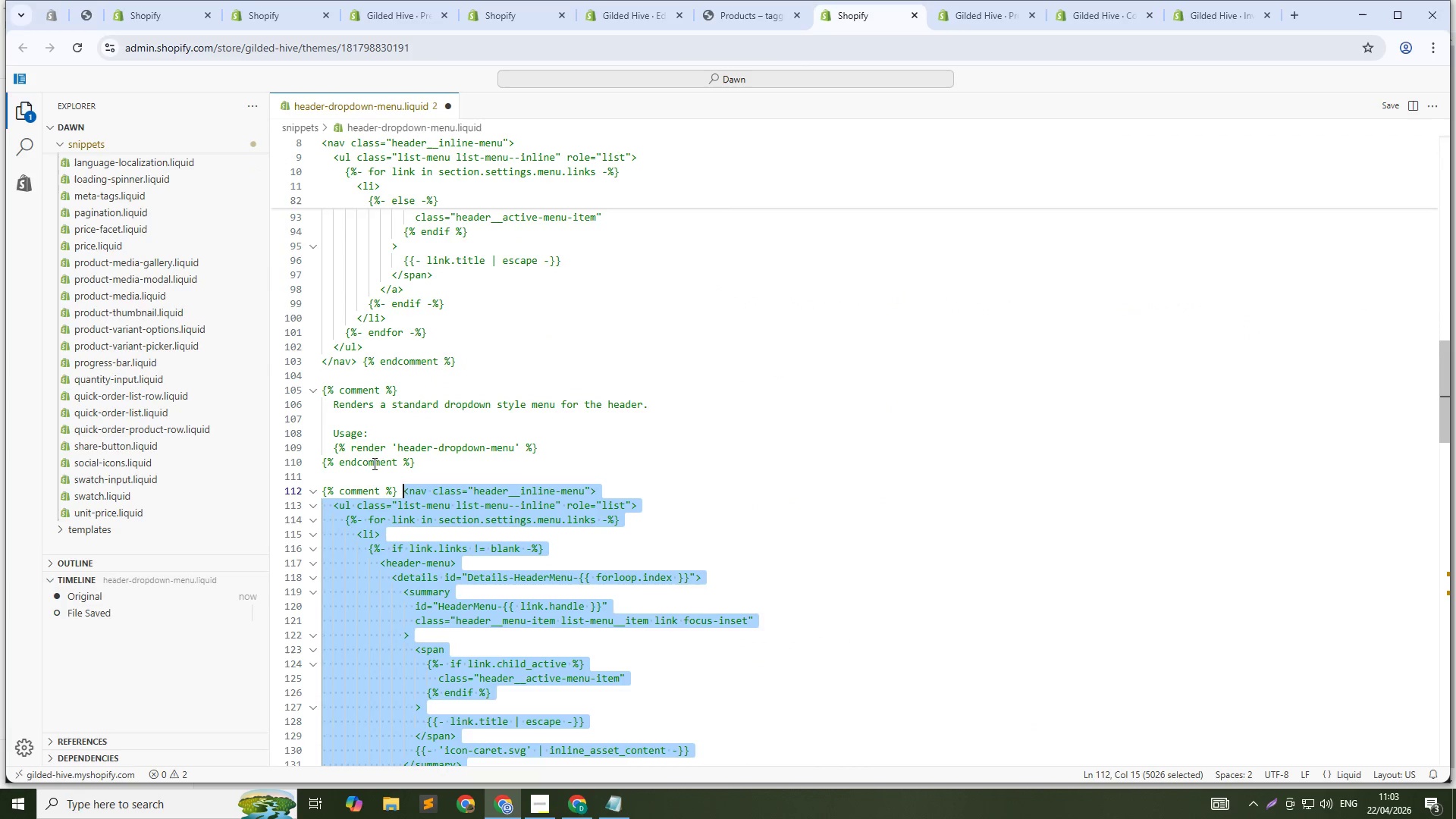 
scroll: coordinate [360, 577], scroll_direction: down, amount: 41.0
 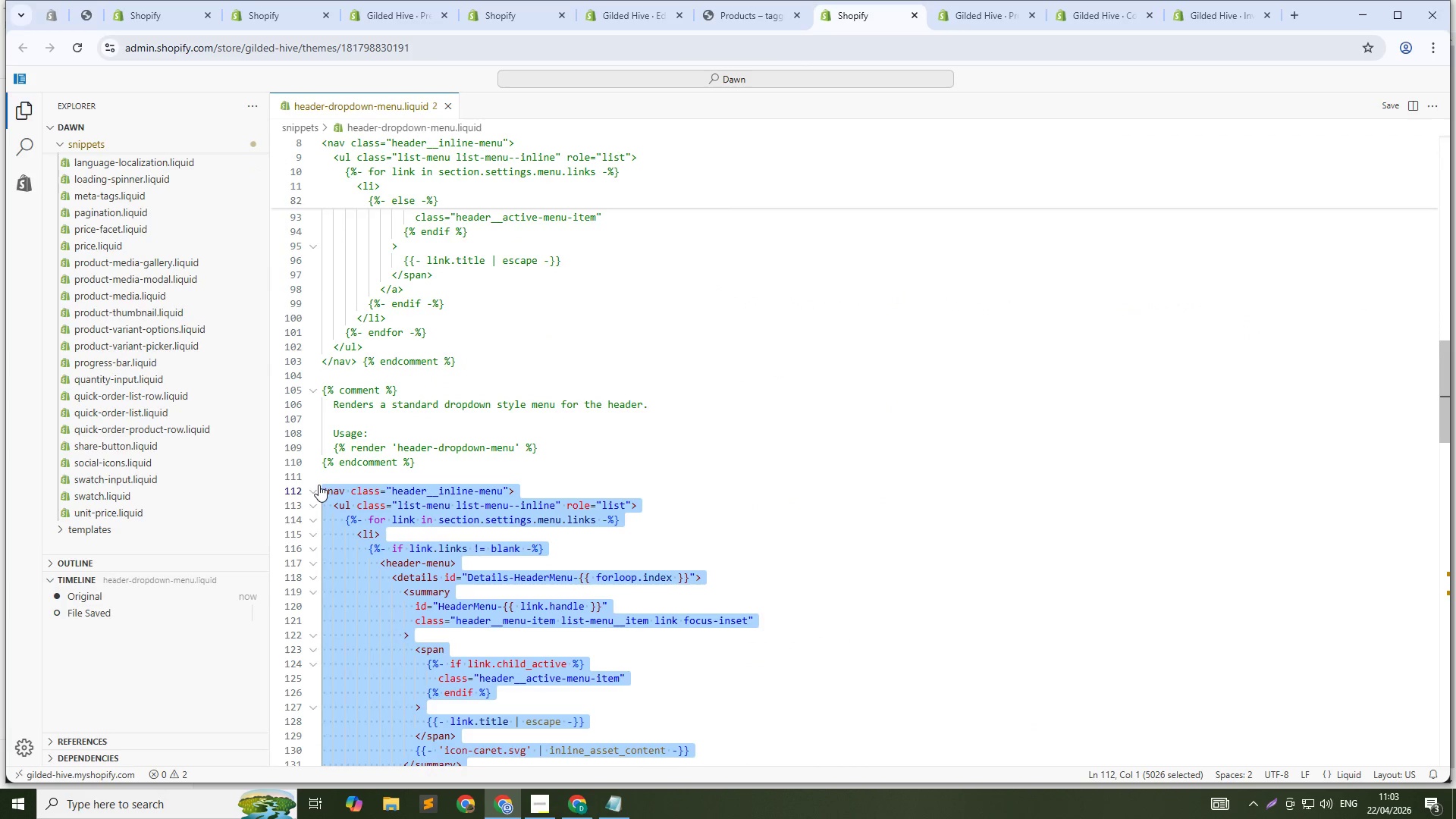 
key(Control+ControlRight)
 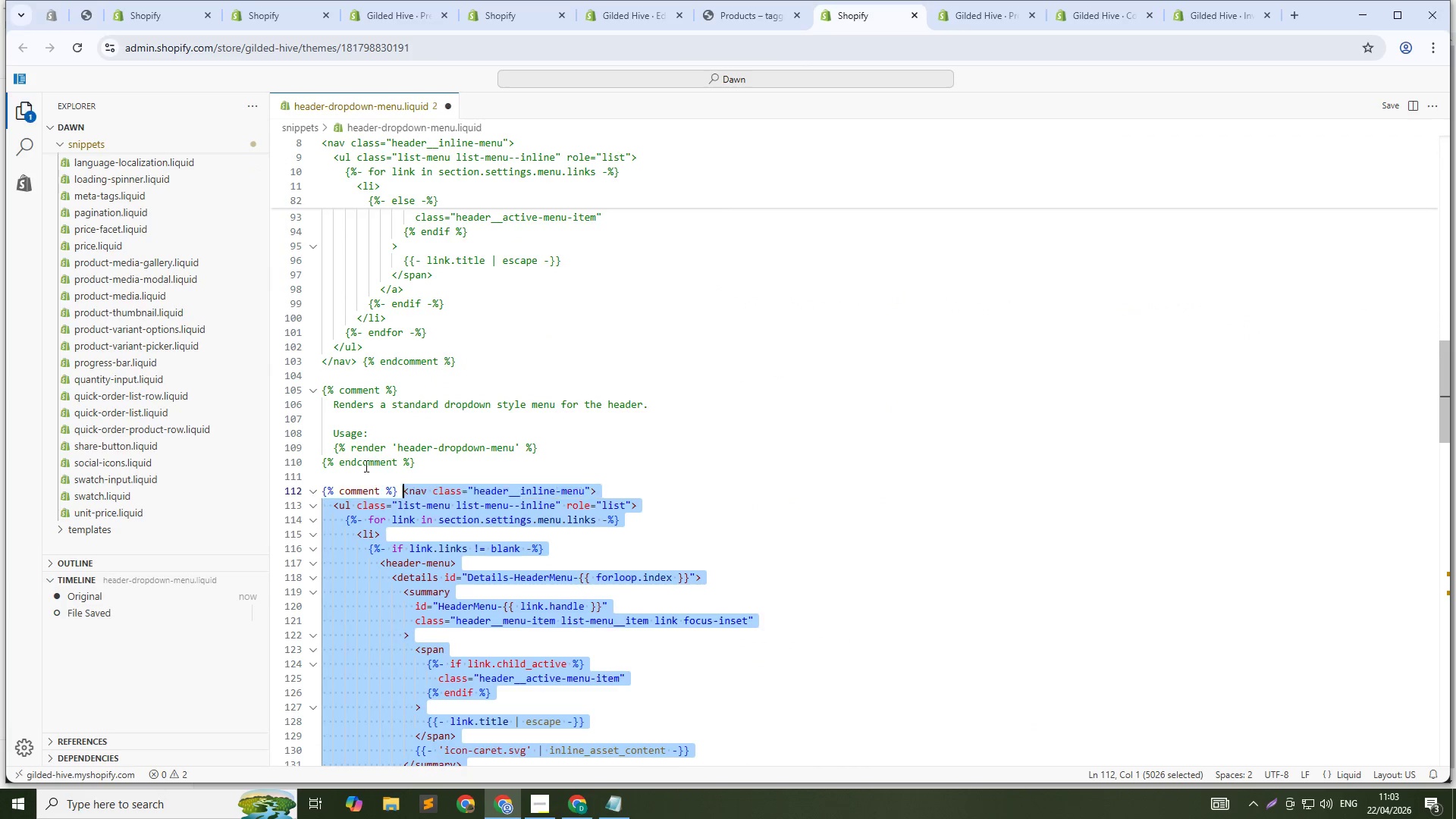 
key(Control+Slash)
 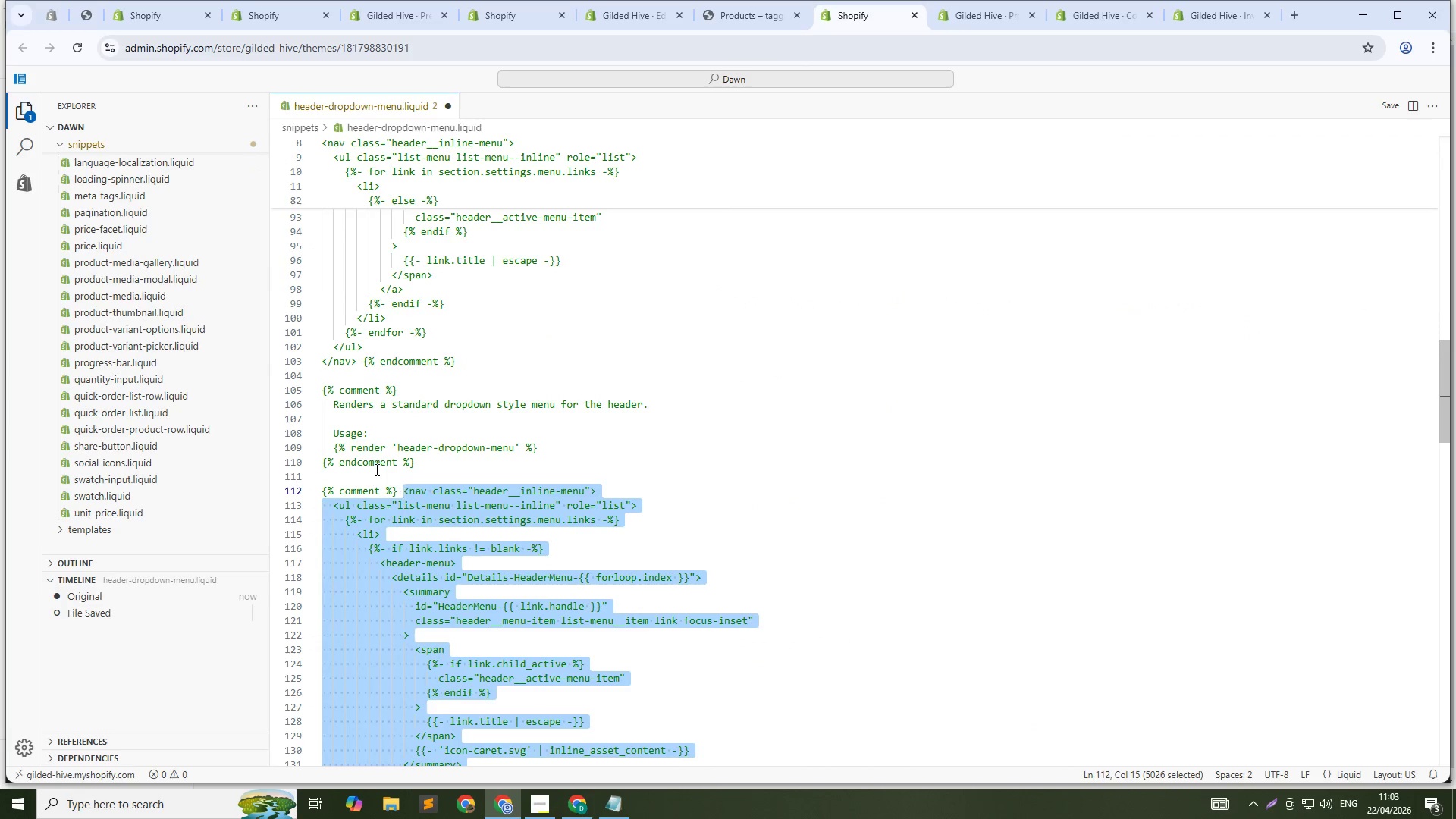 
left_click([375, 469])
 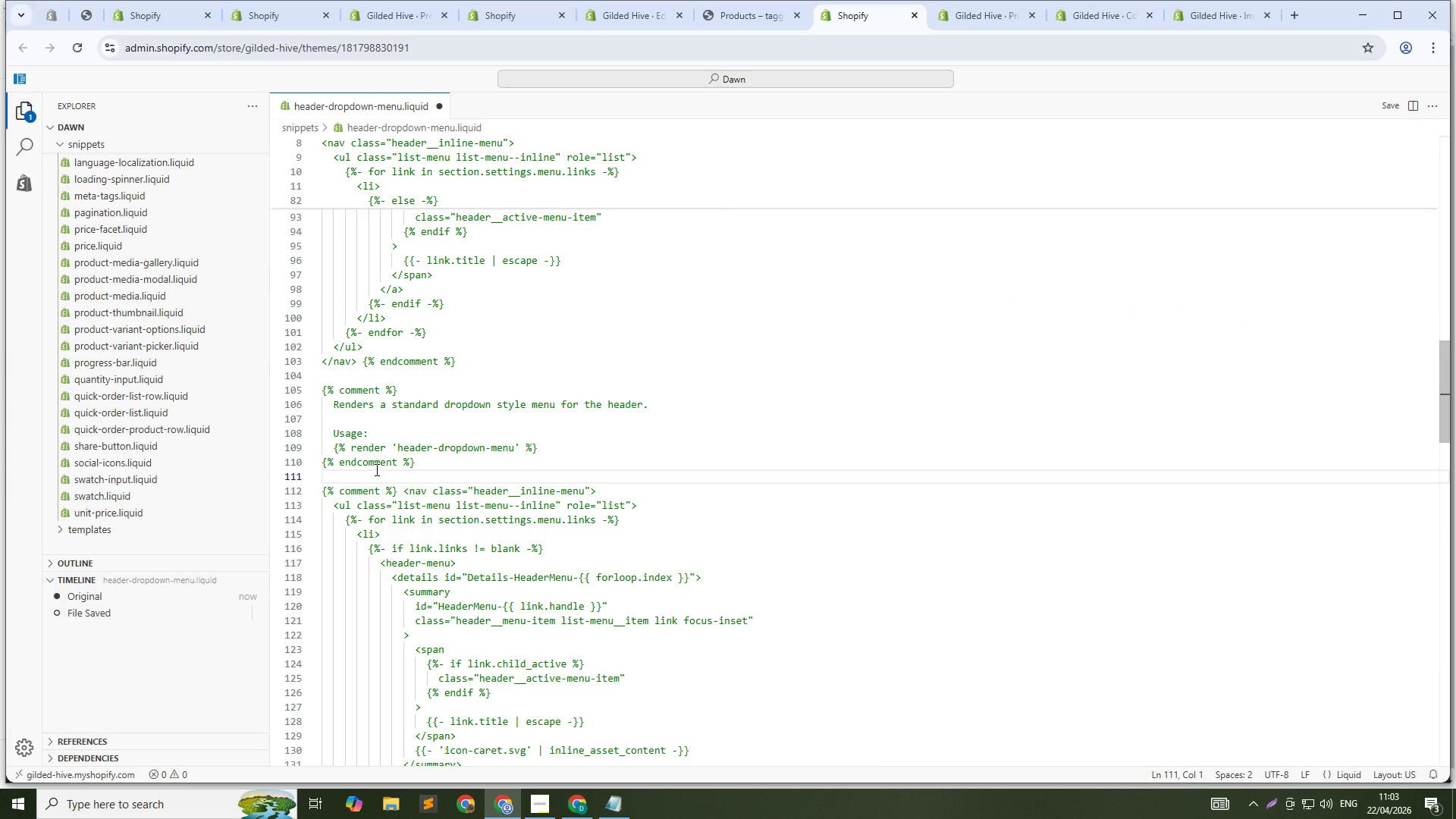 
key(Control+V)
 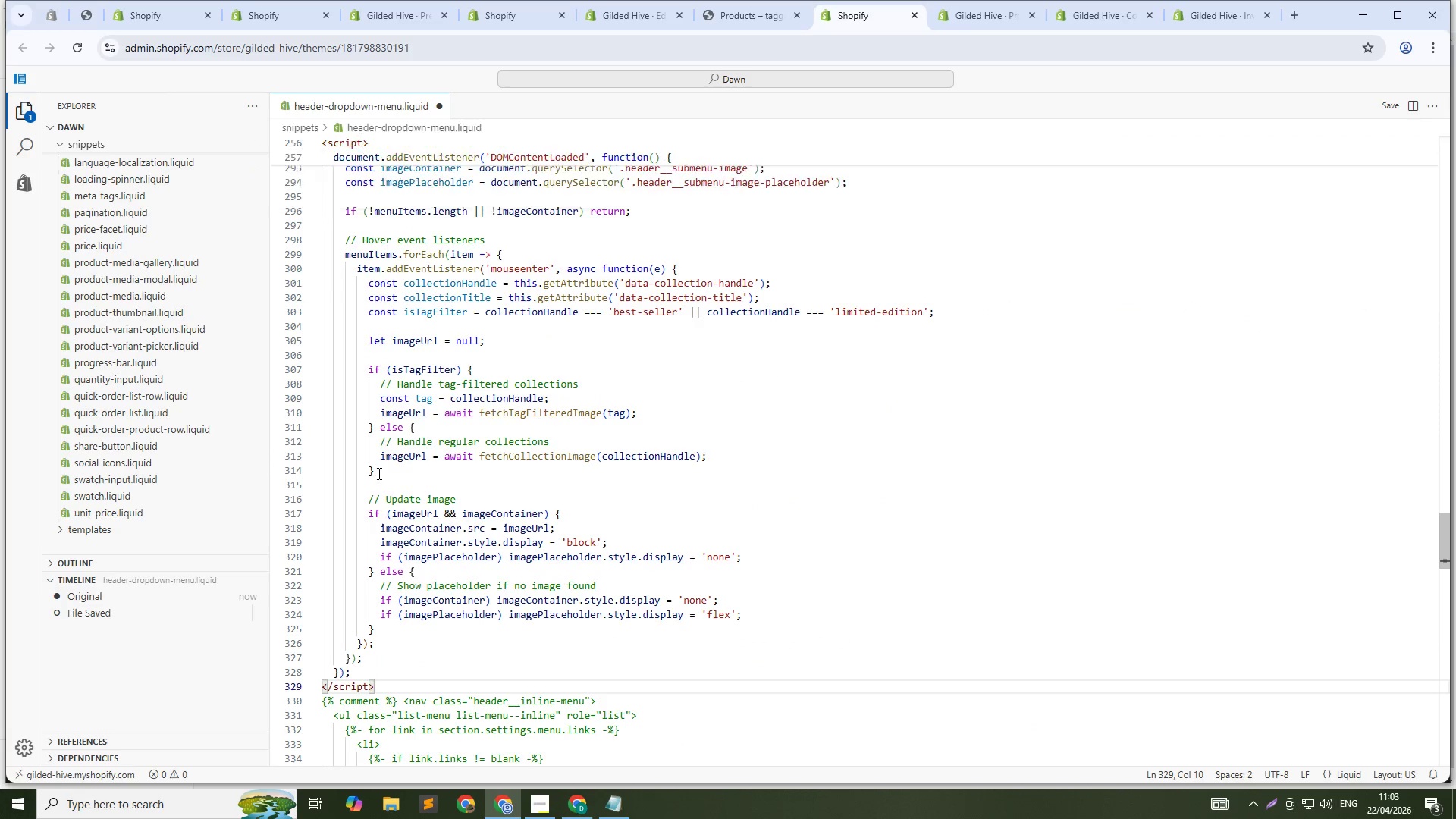 
key(Control+S)
 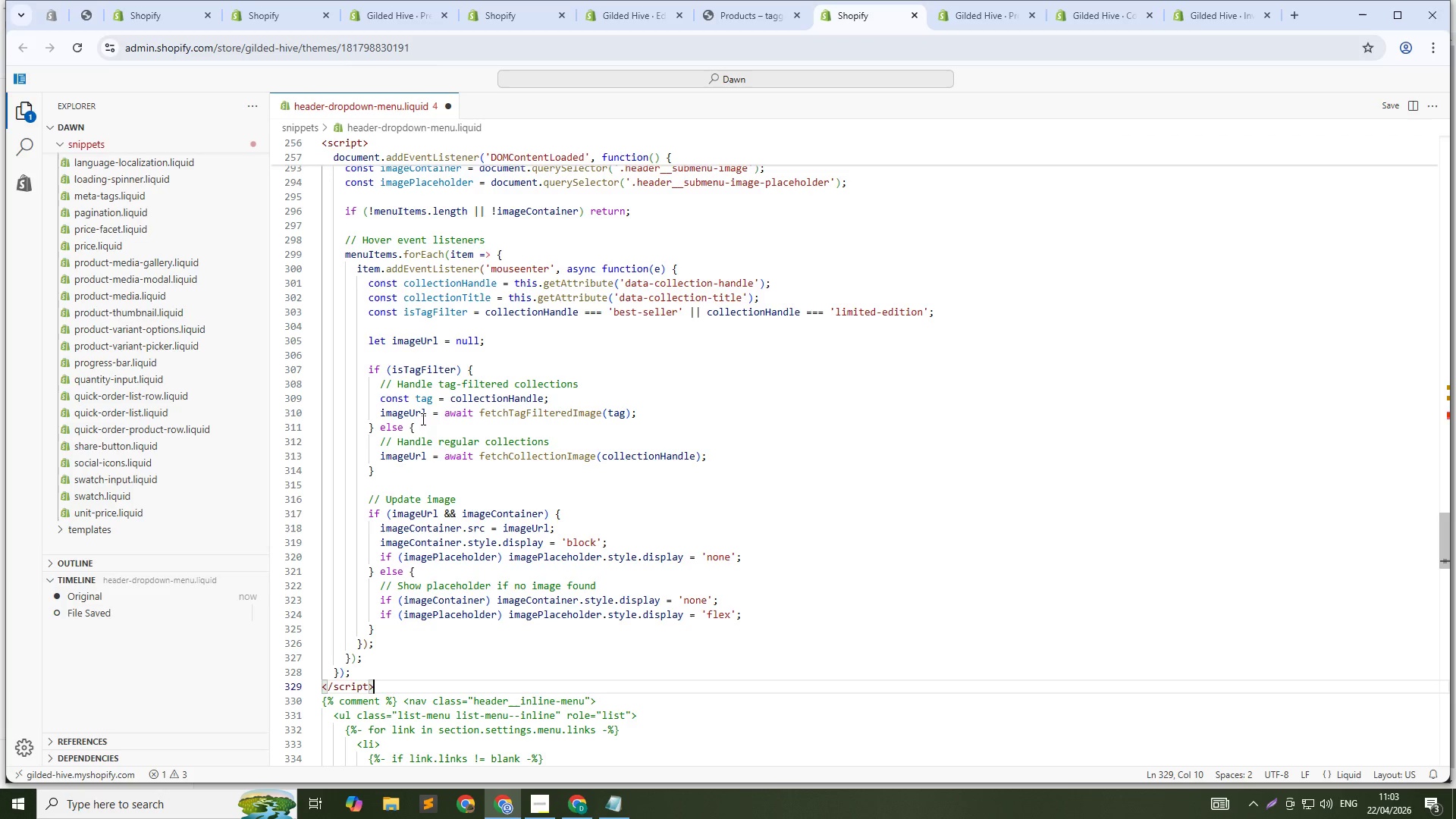 
key(Alt+Tab)
 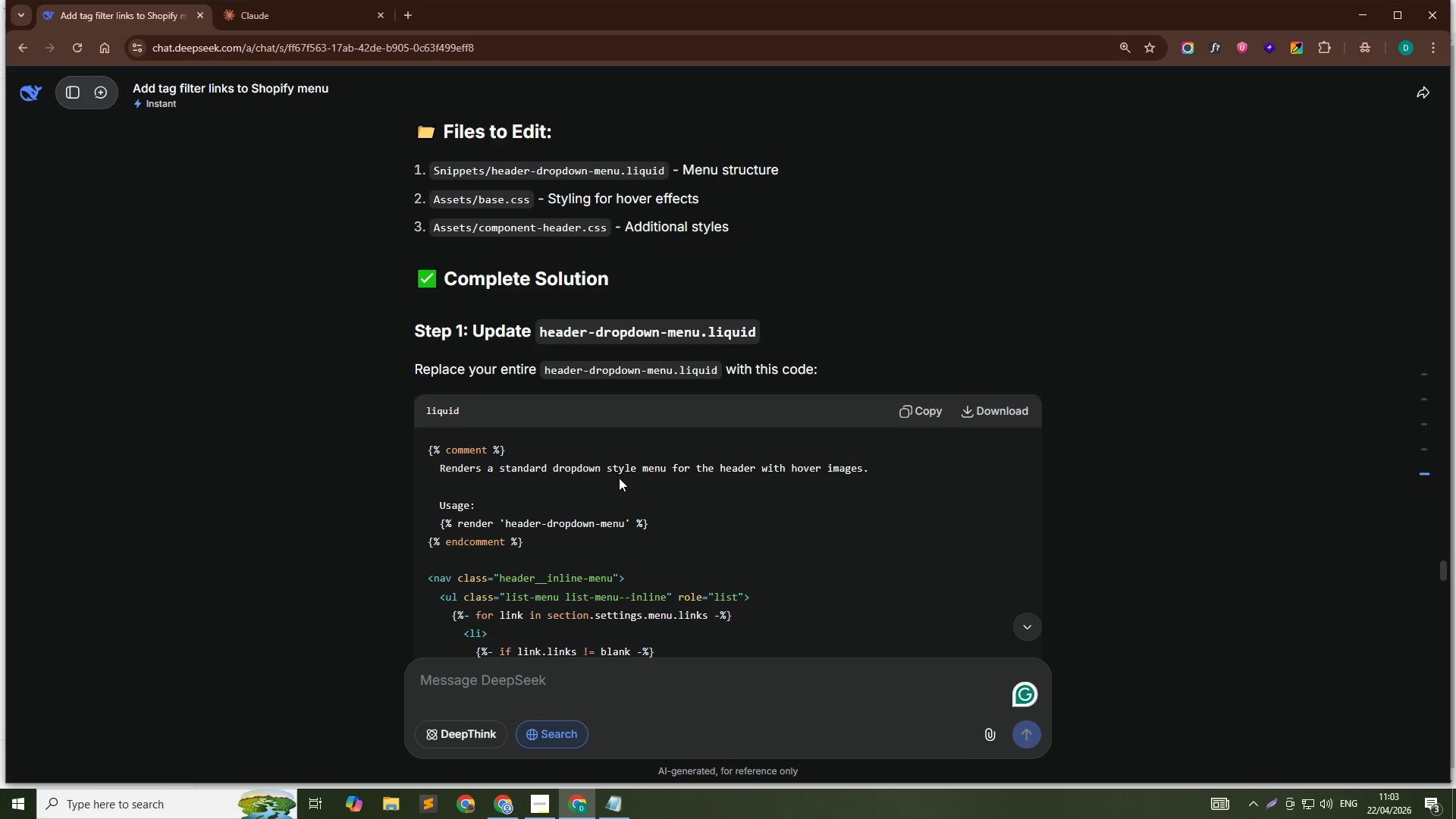 
scroll: coordinate [981, 490], scroll_direction: down, amount: 20.0
 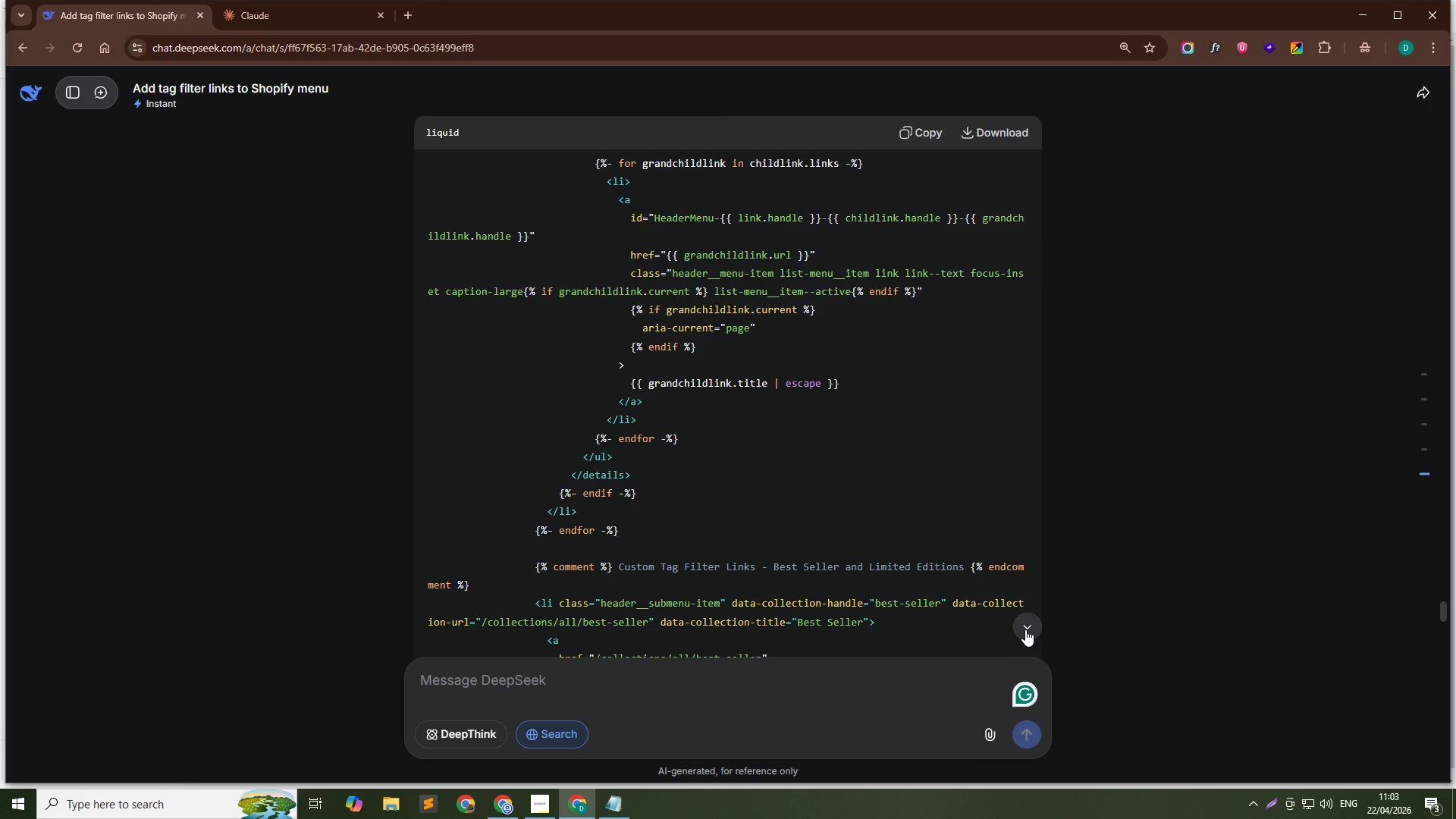 
left_click([1025, 629])
 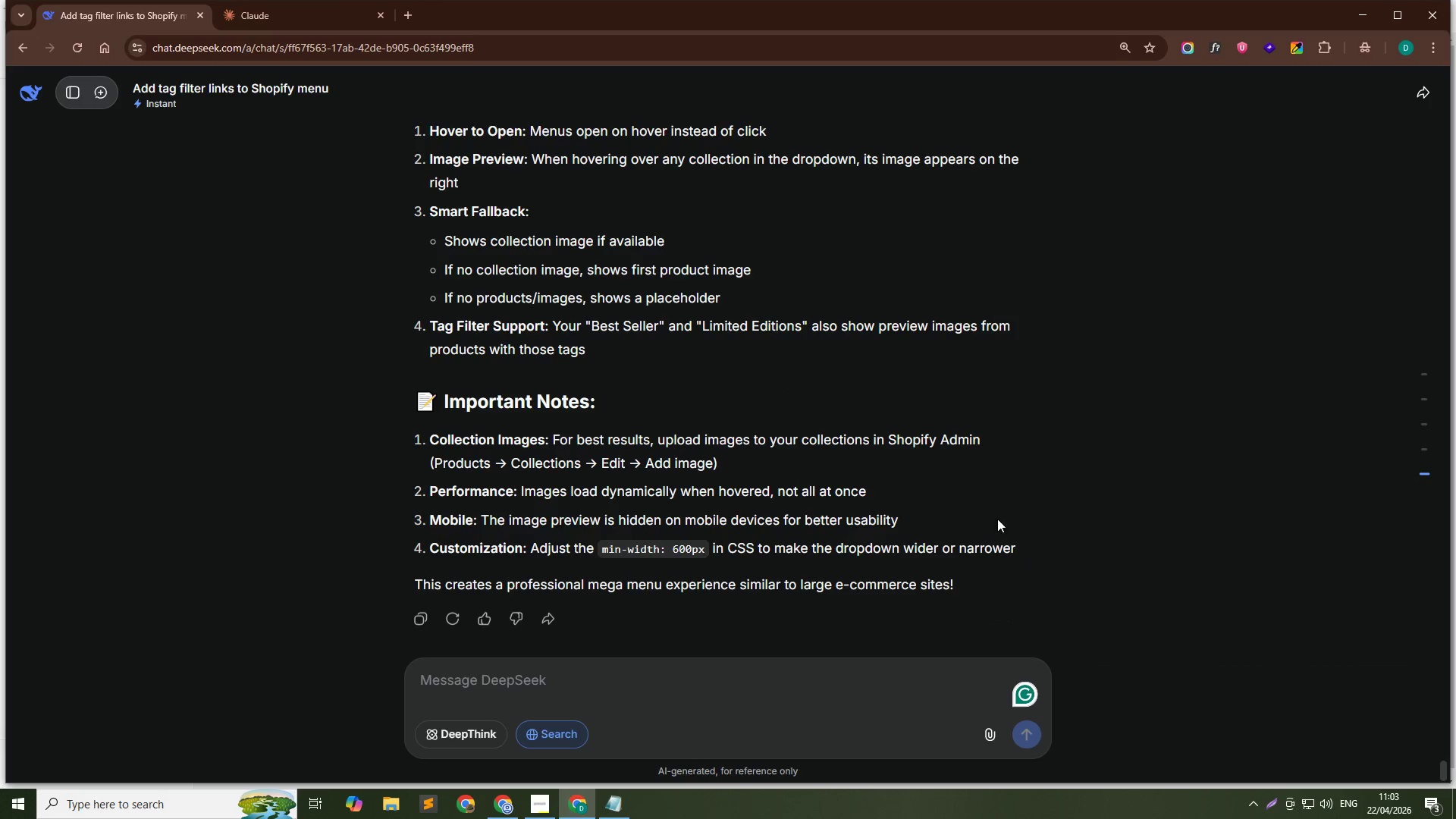 
scroll: coordinate [973, 507], scroll_direction: up, amount: 22.0
 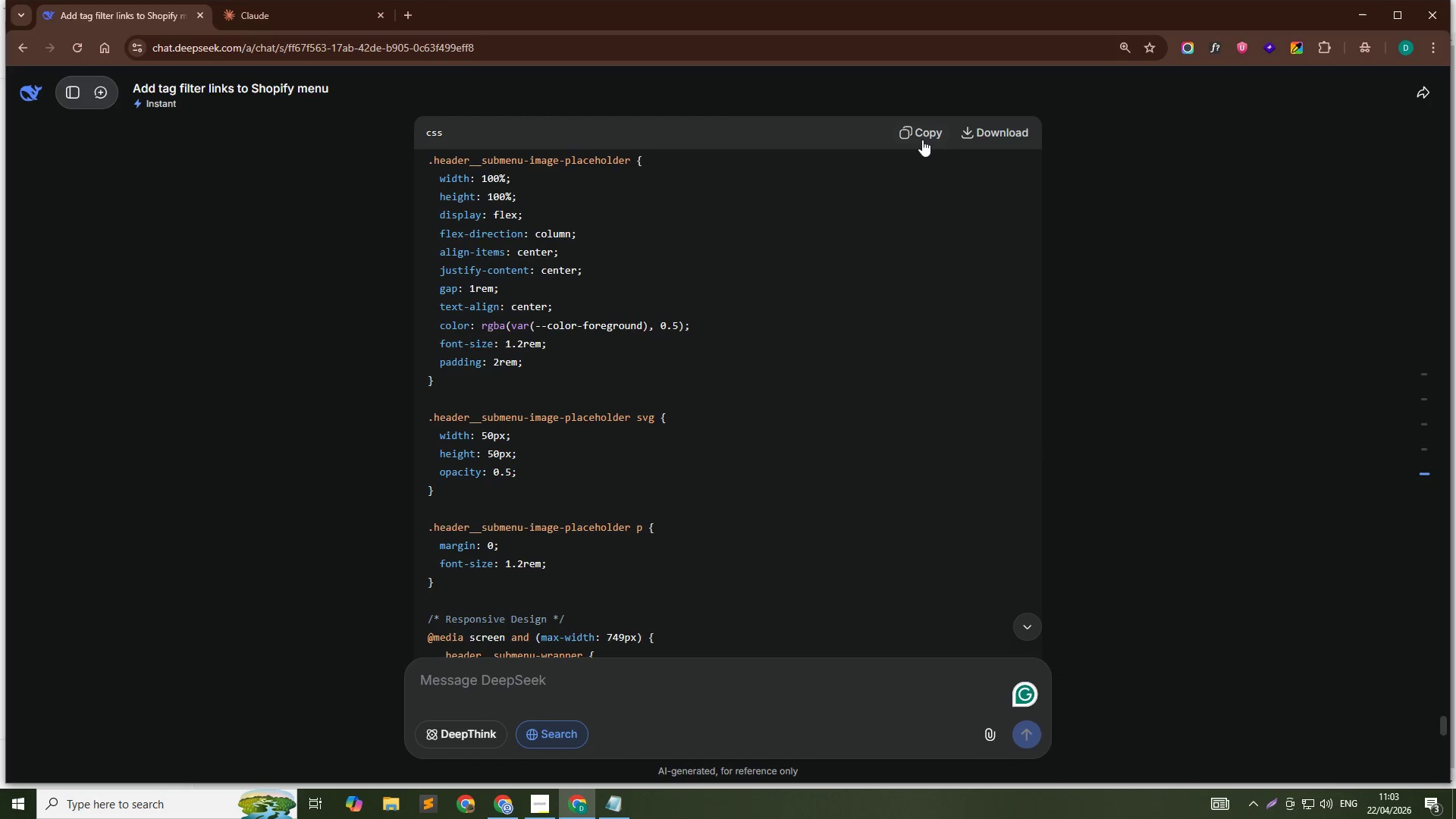 
left_click([922, 140])
 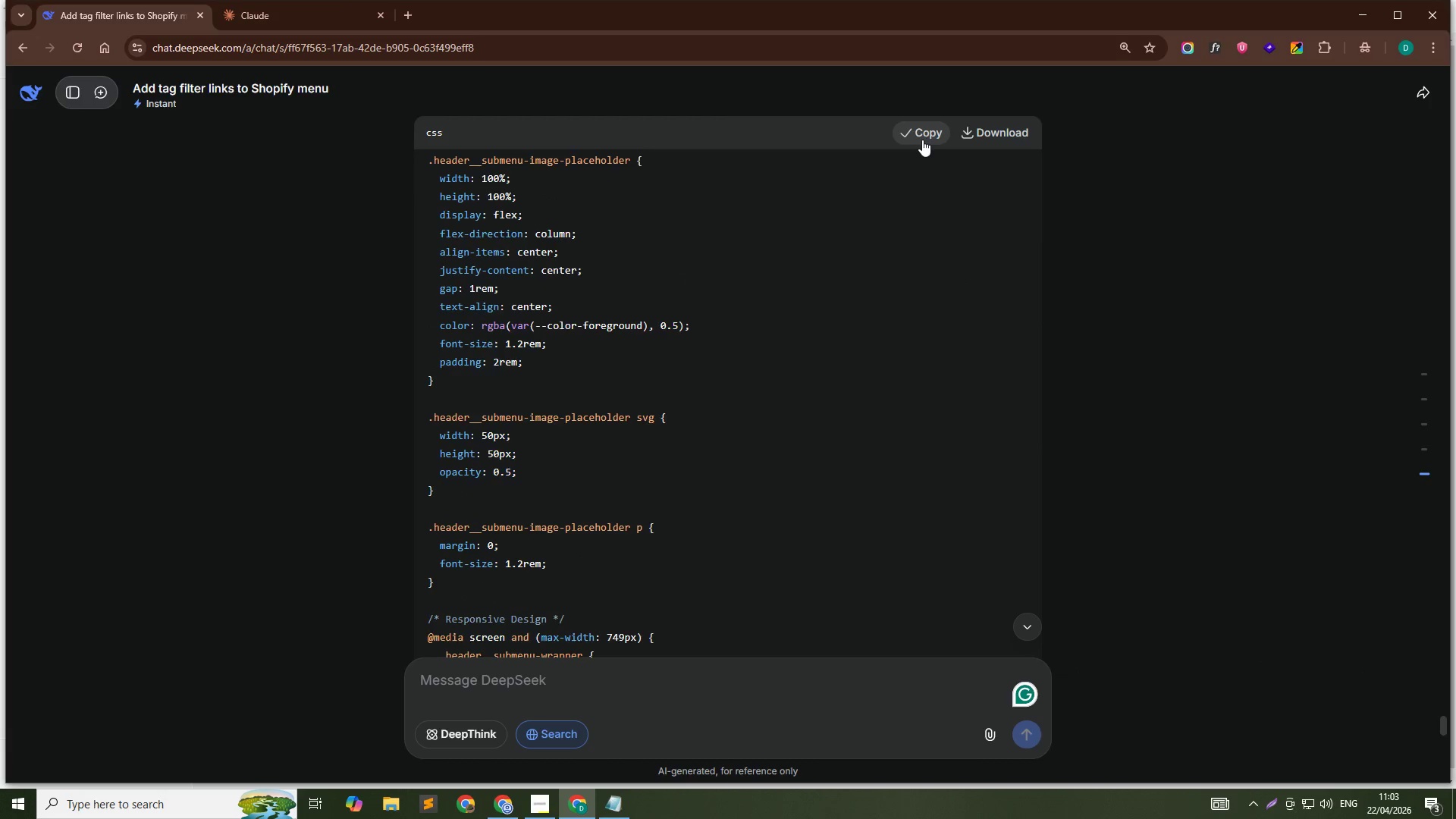 
key(Alt+Tab)
 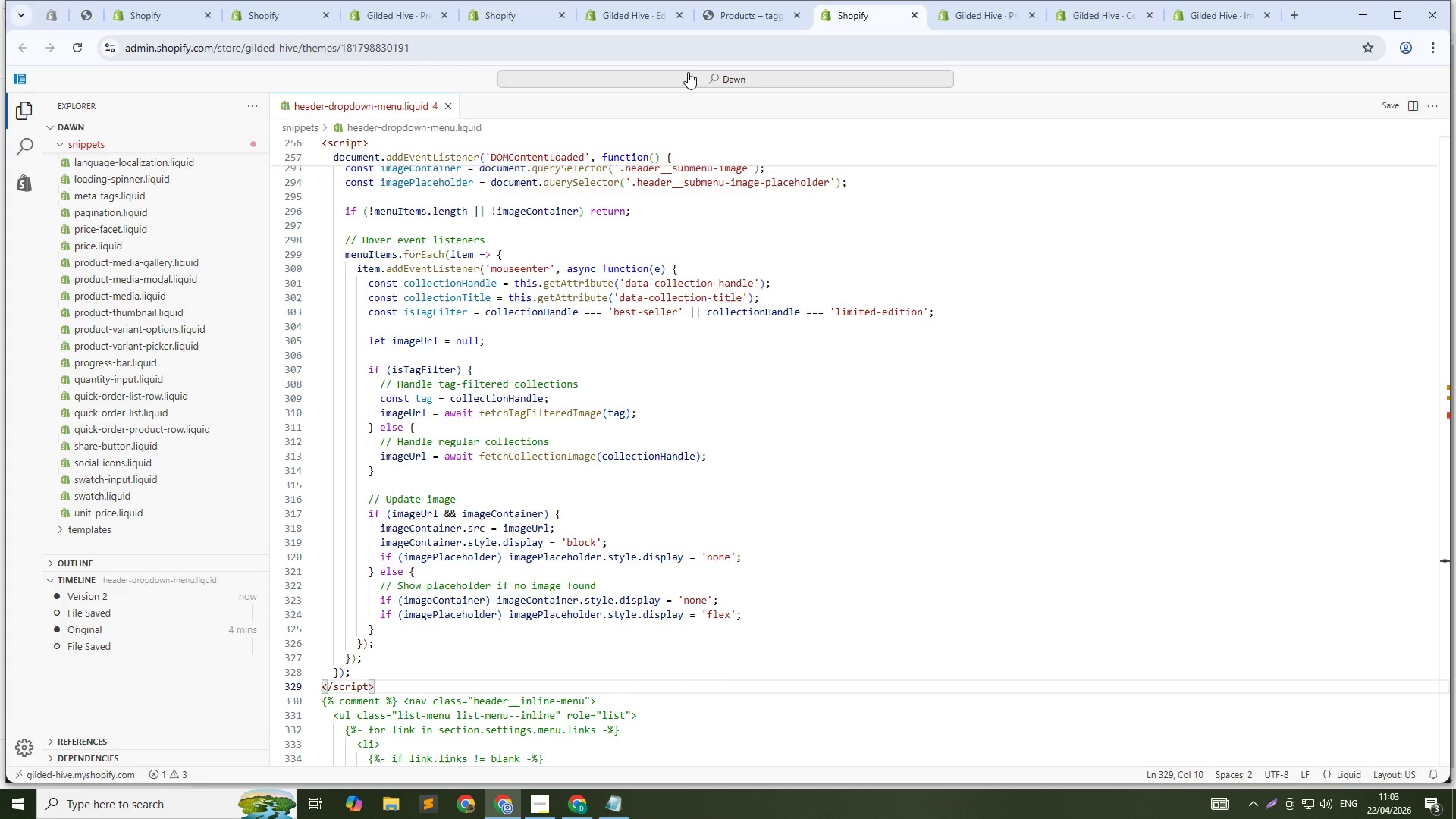 
left_click([688, 74])
 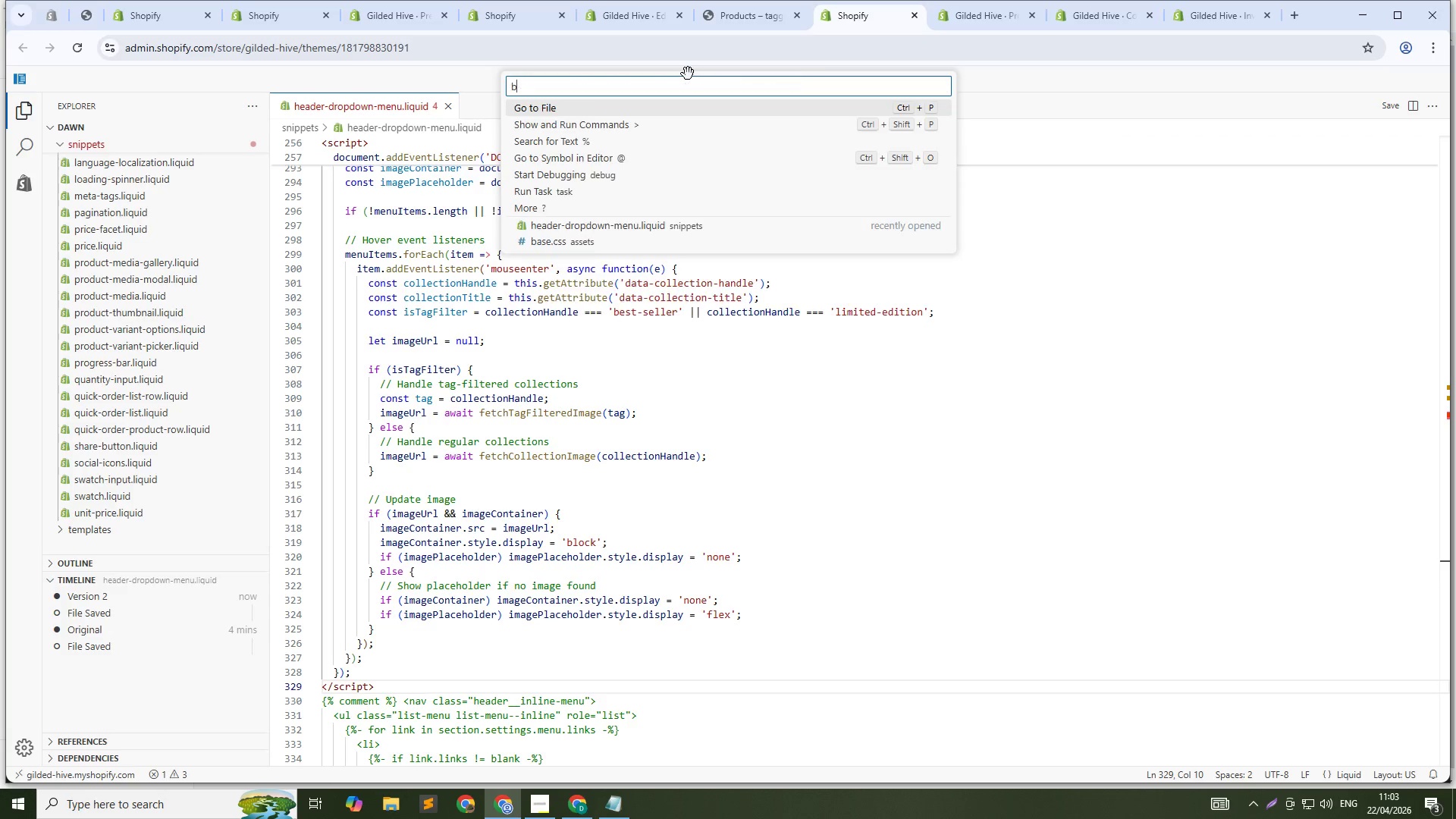 
type(ba)
 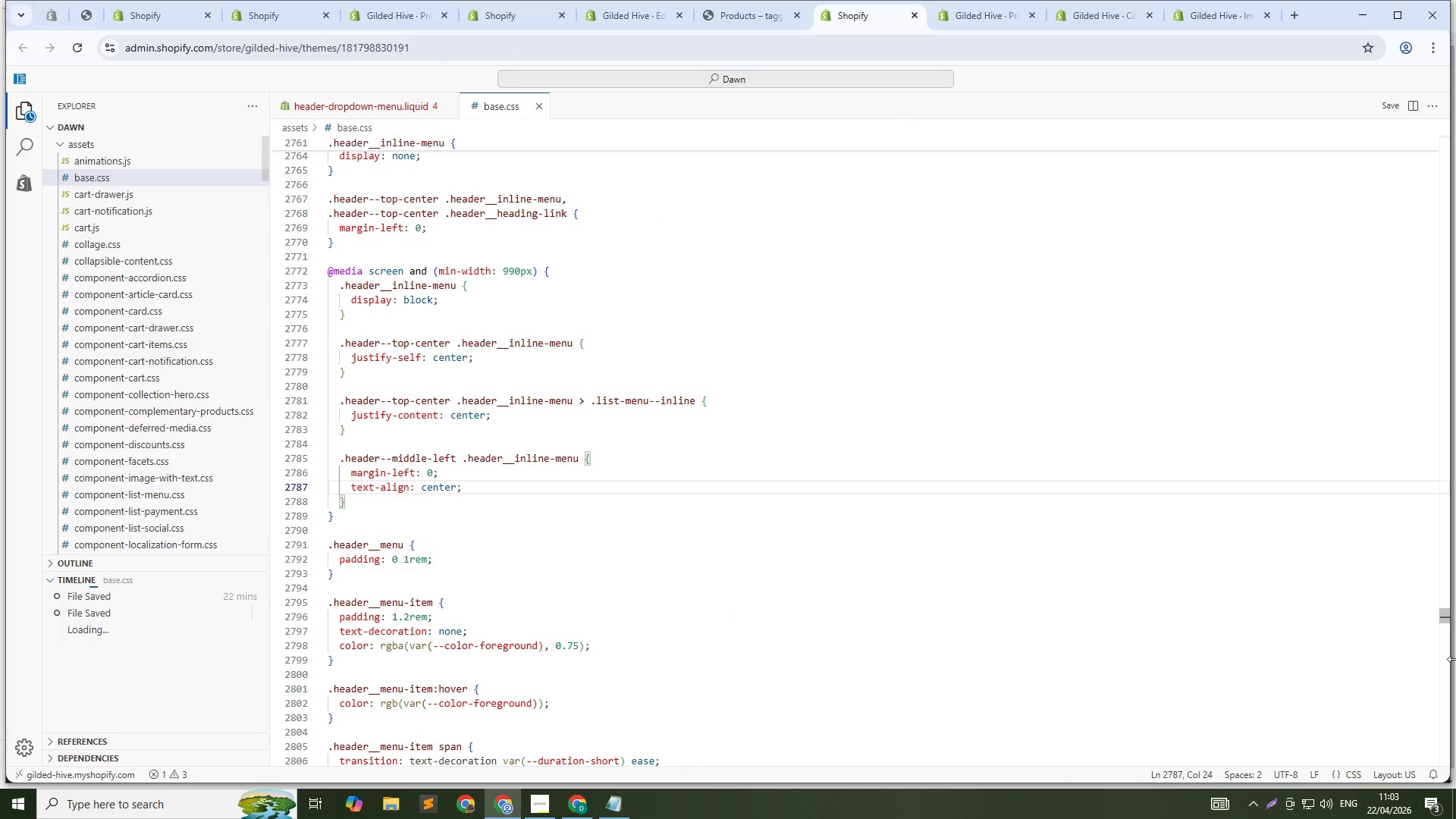 
left_click_drag(start_coordinate=[1445, 616], to_coordinate=[1455, 818])
 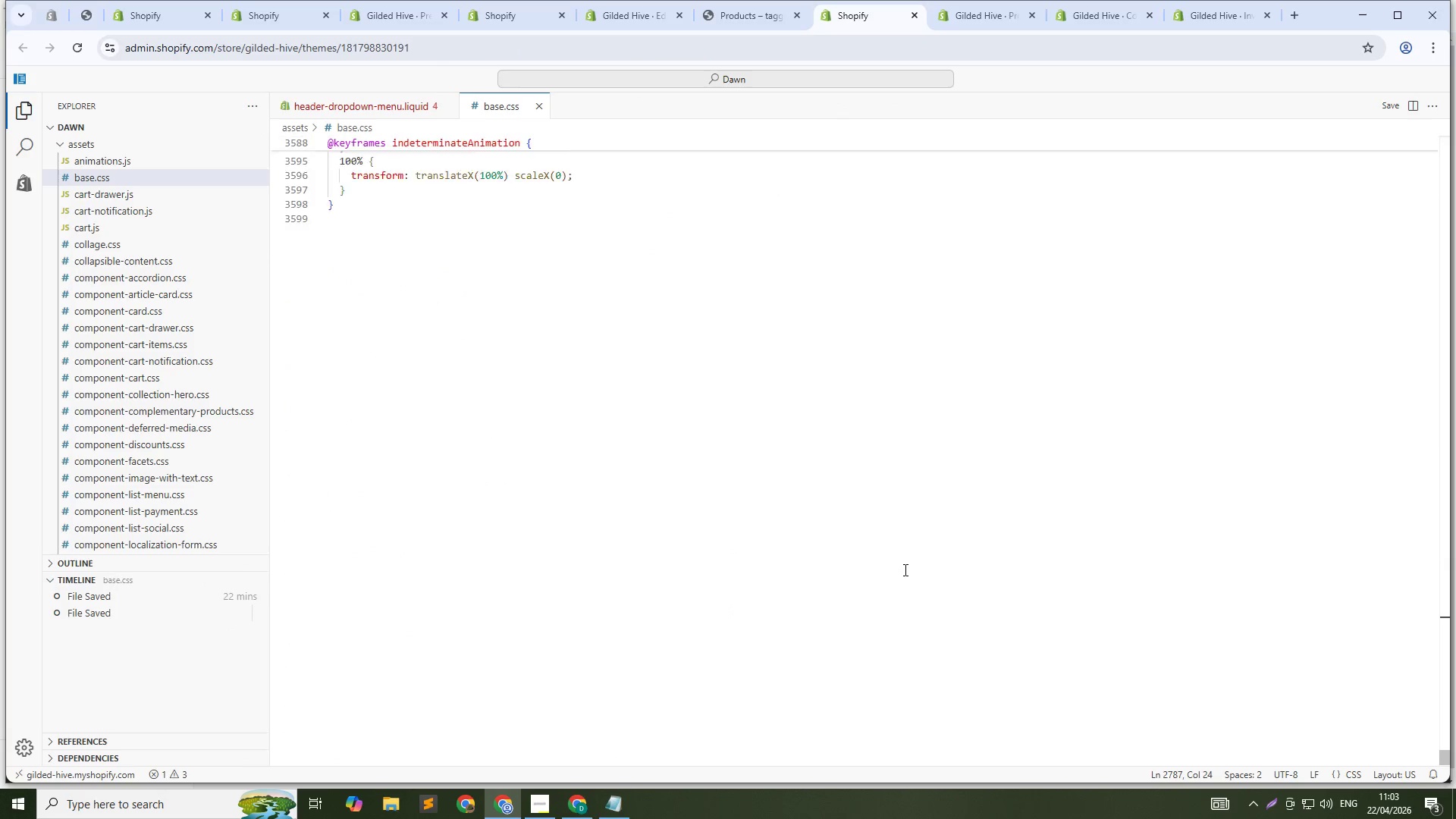 
scroll: coordinate [904, 570], scroll_direction: up, amount: 4.0
 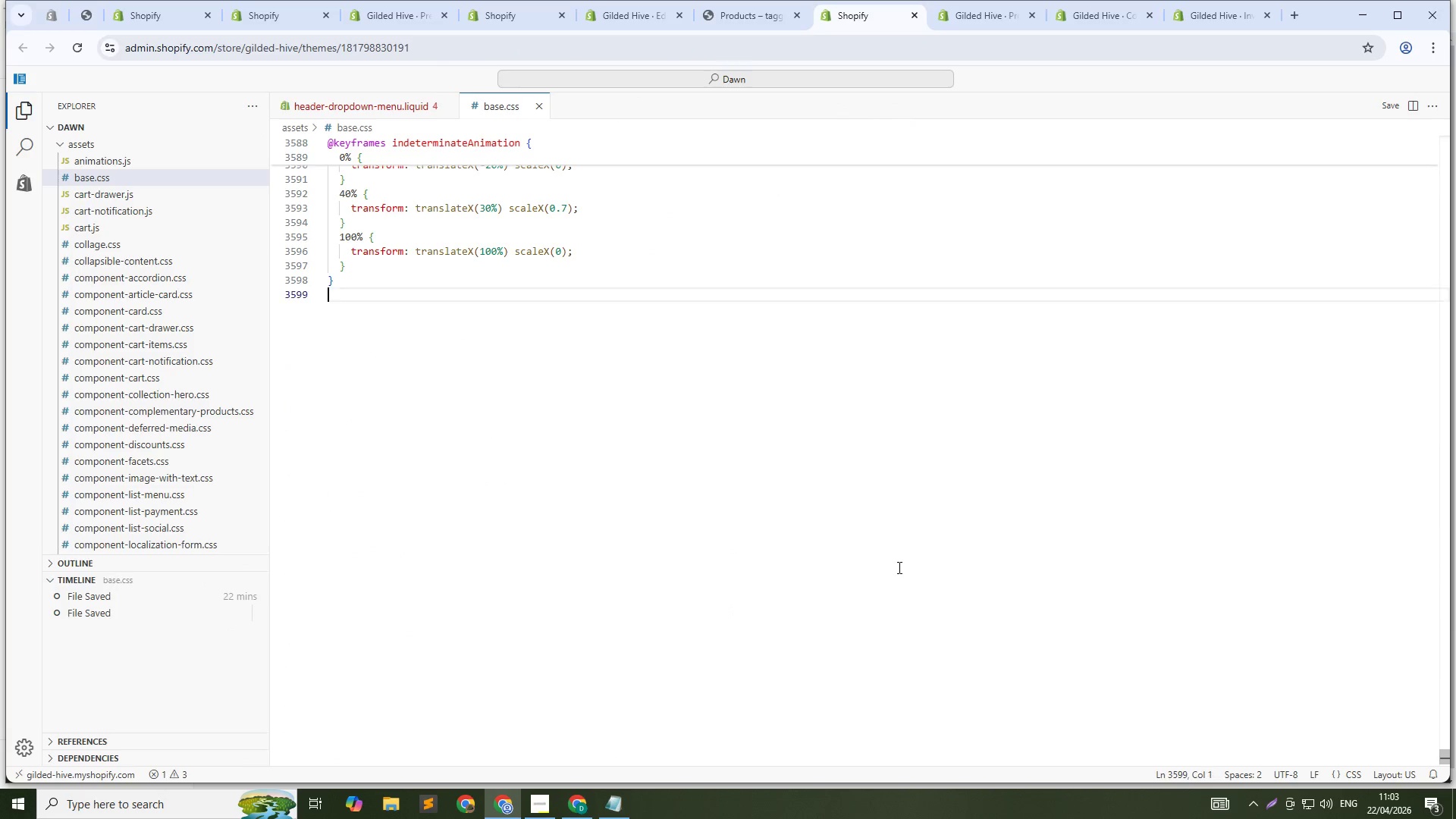 
left_click([898, 567])
 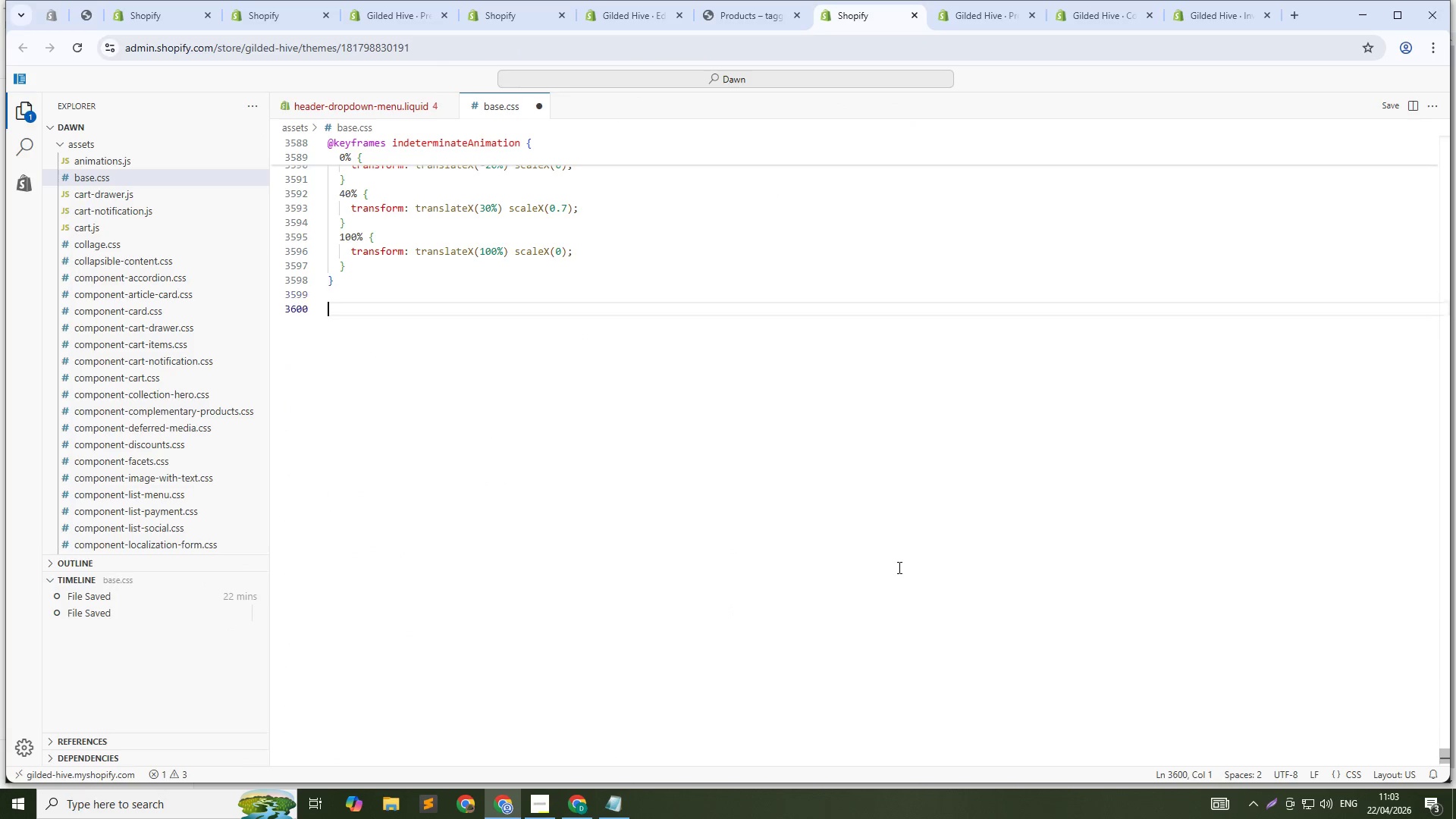 
key(NumpadEnter)
 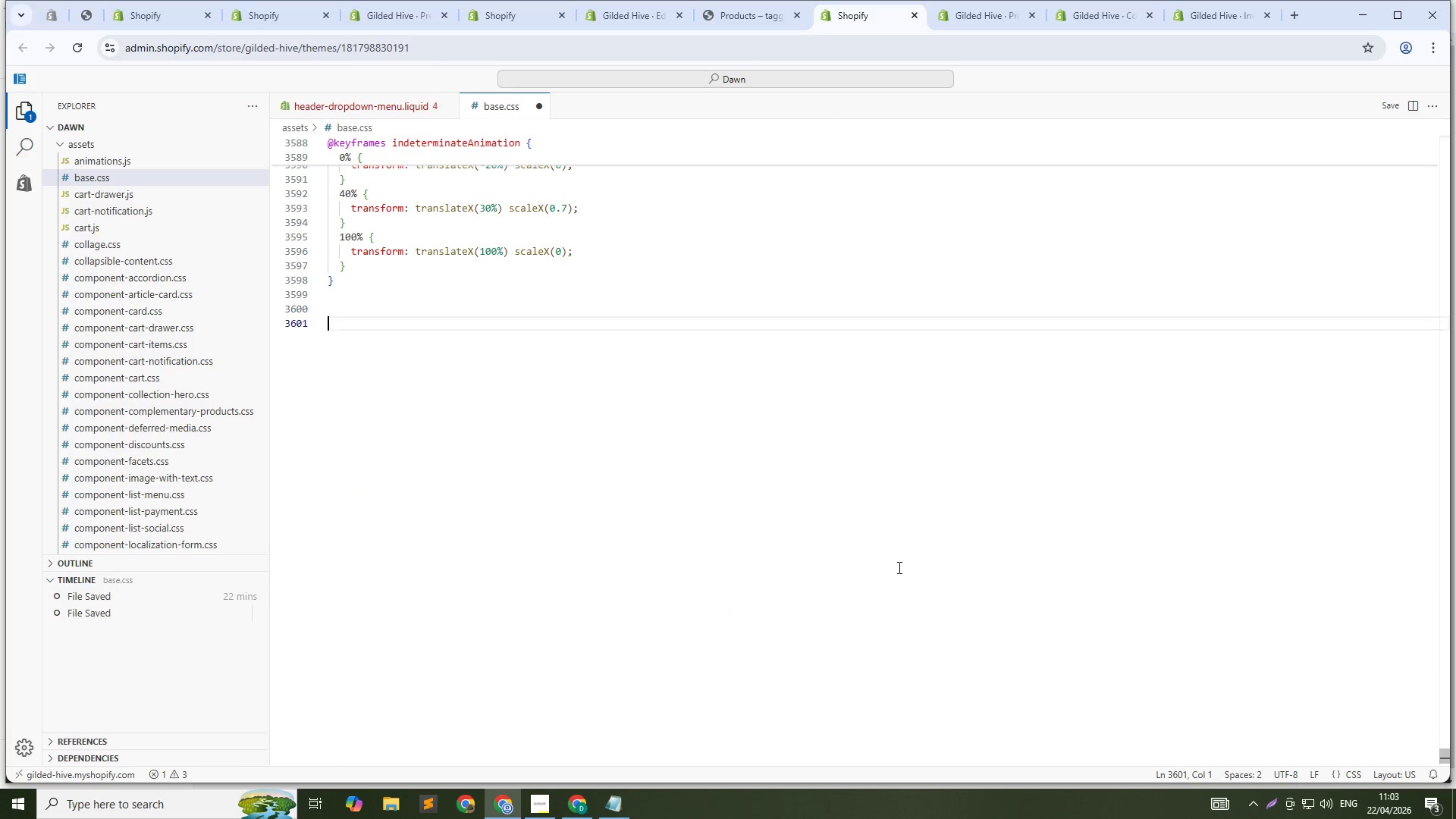 
key(NumpadEnter)
 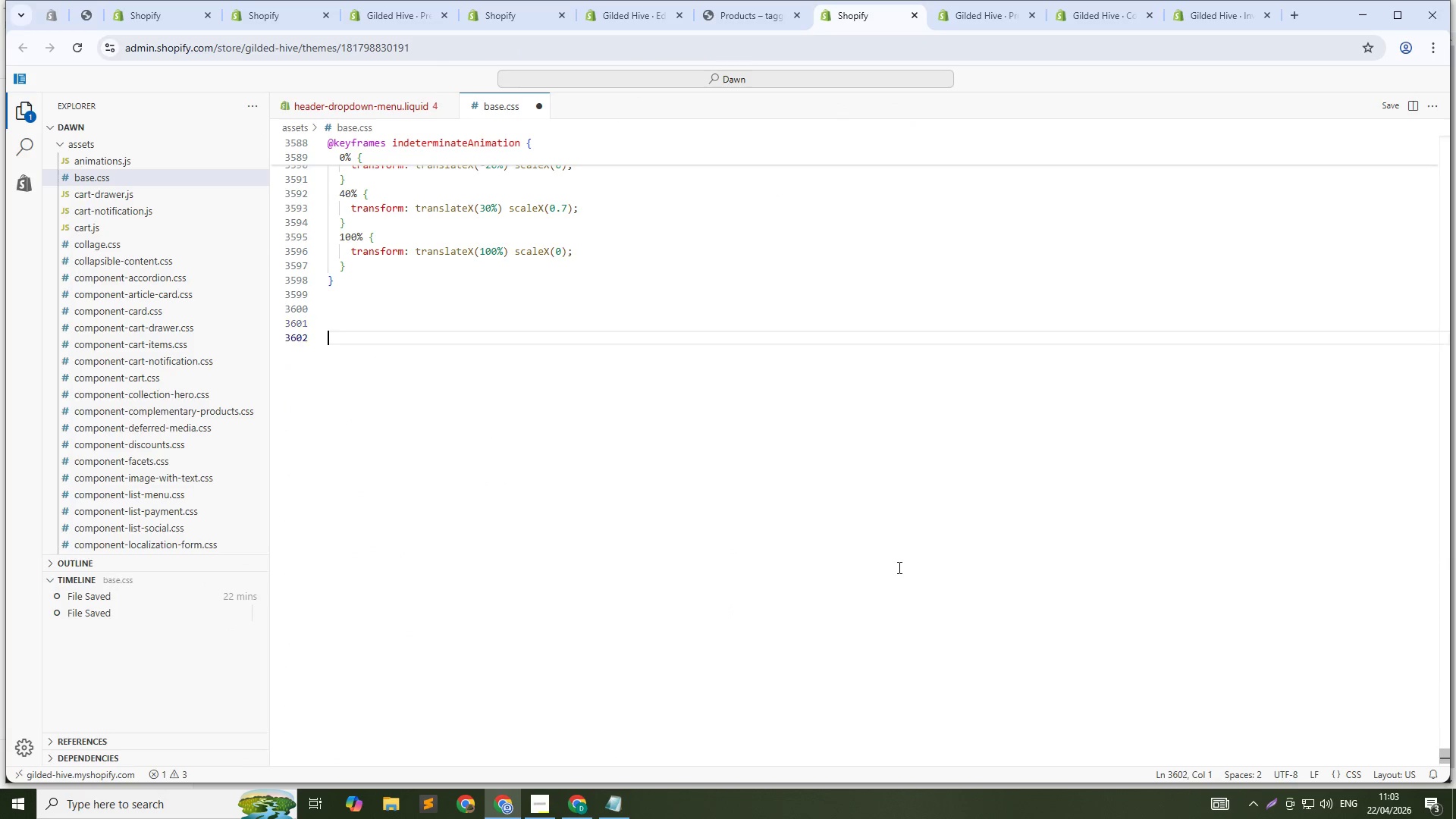 
key(NumpadEnter)
 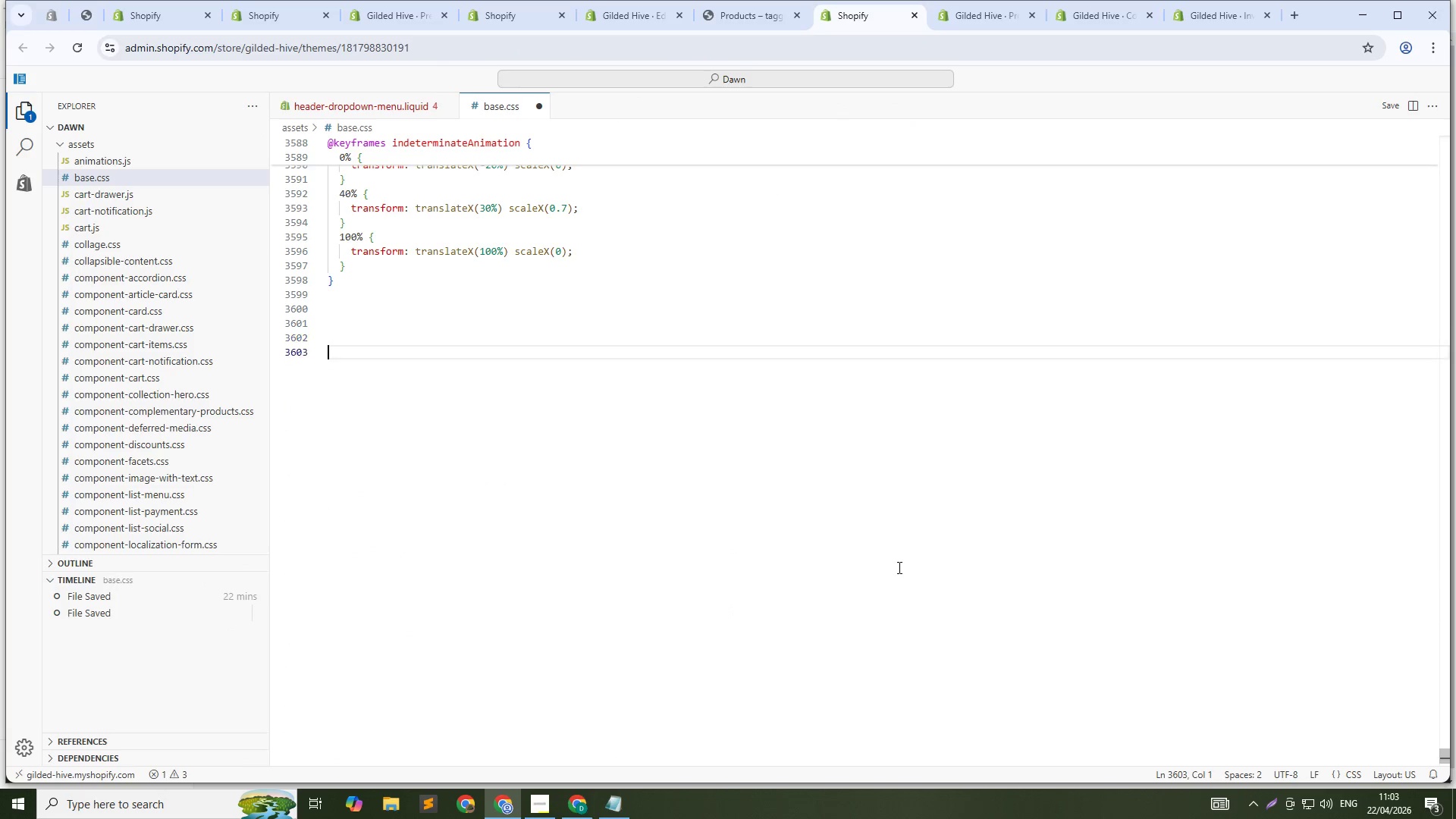 
key(NumpadEnter)
 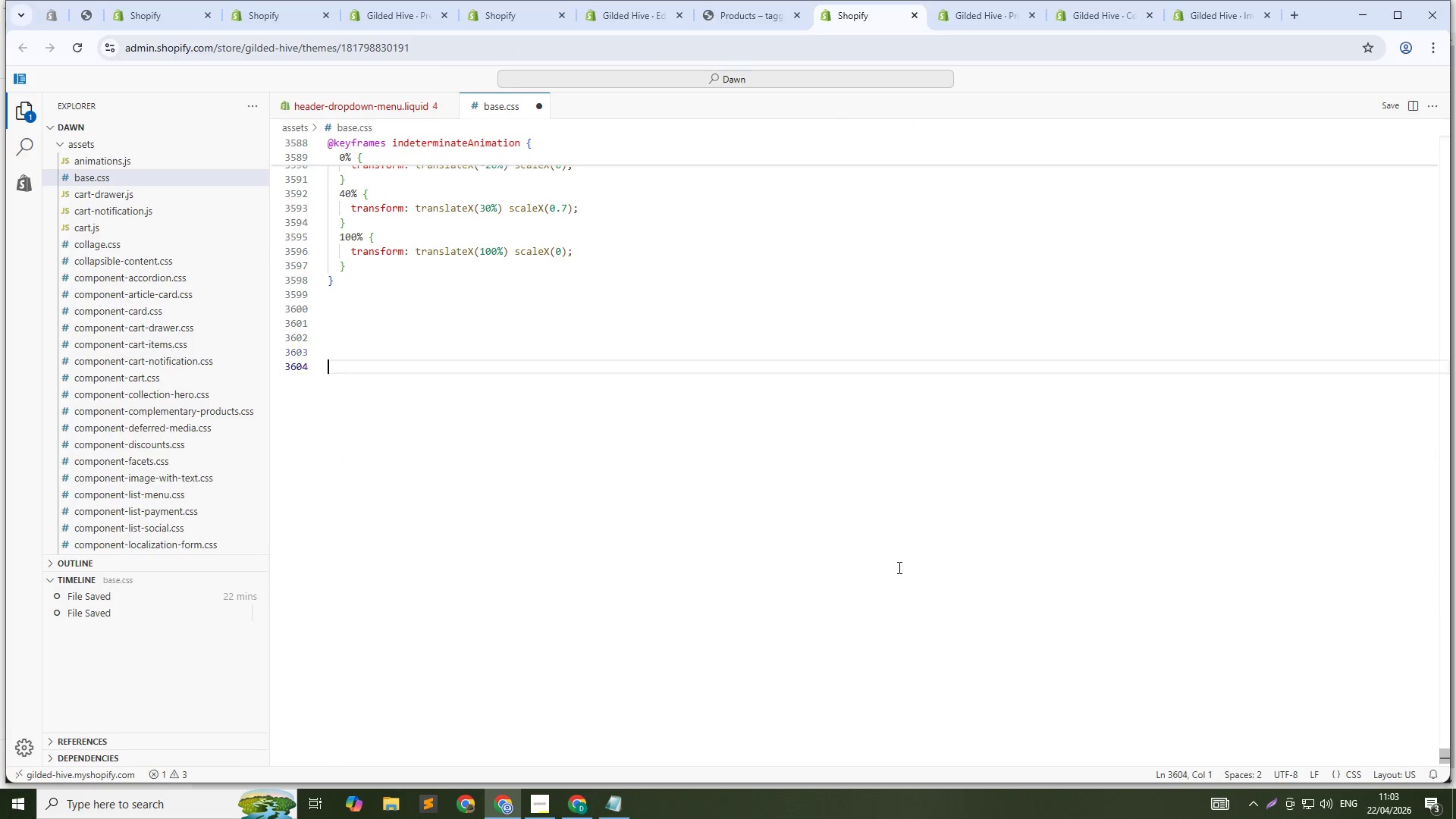 
key(NumpadEnter)
 